 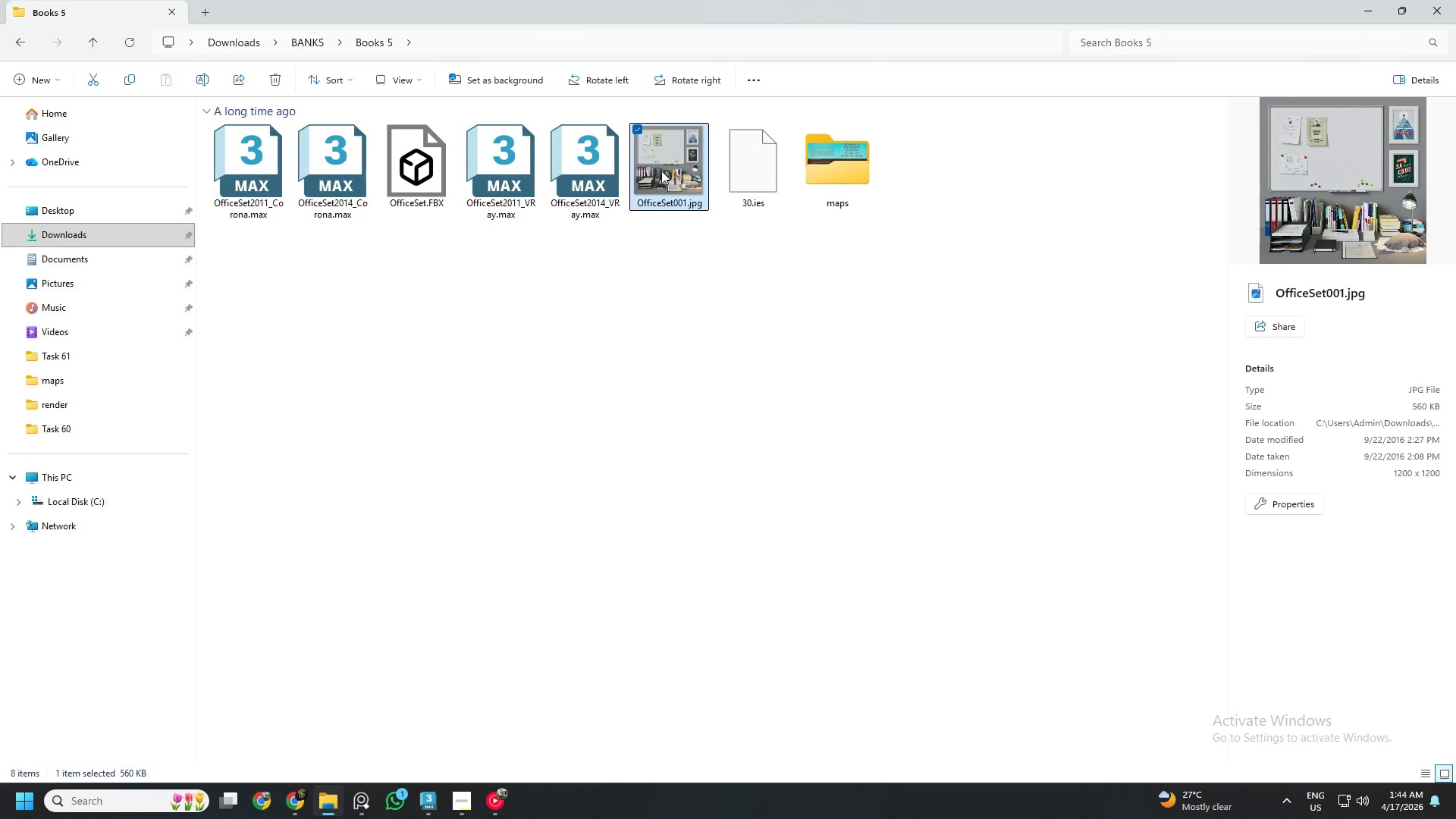 
left_click([417, 172])
 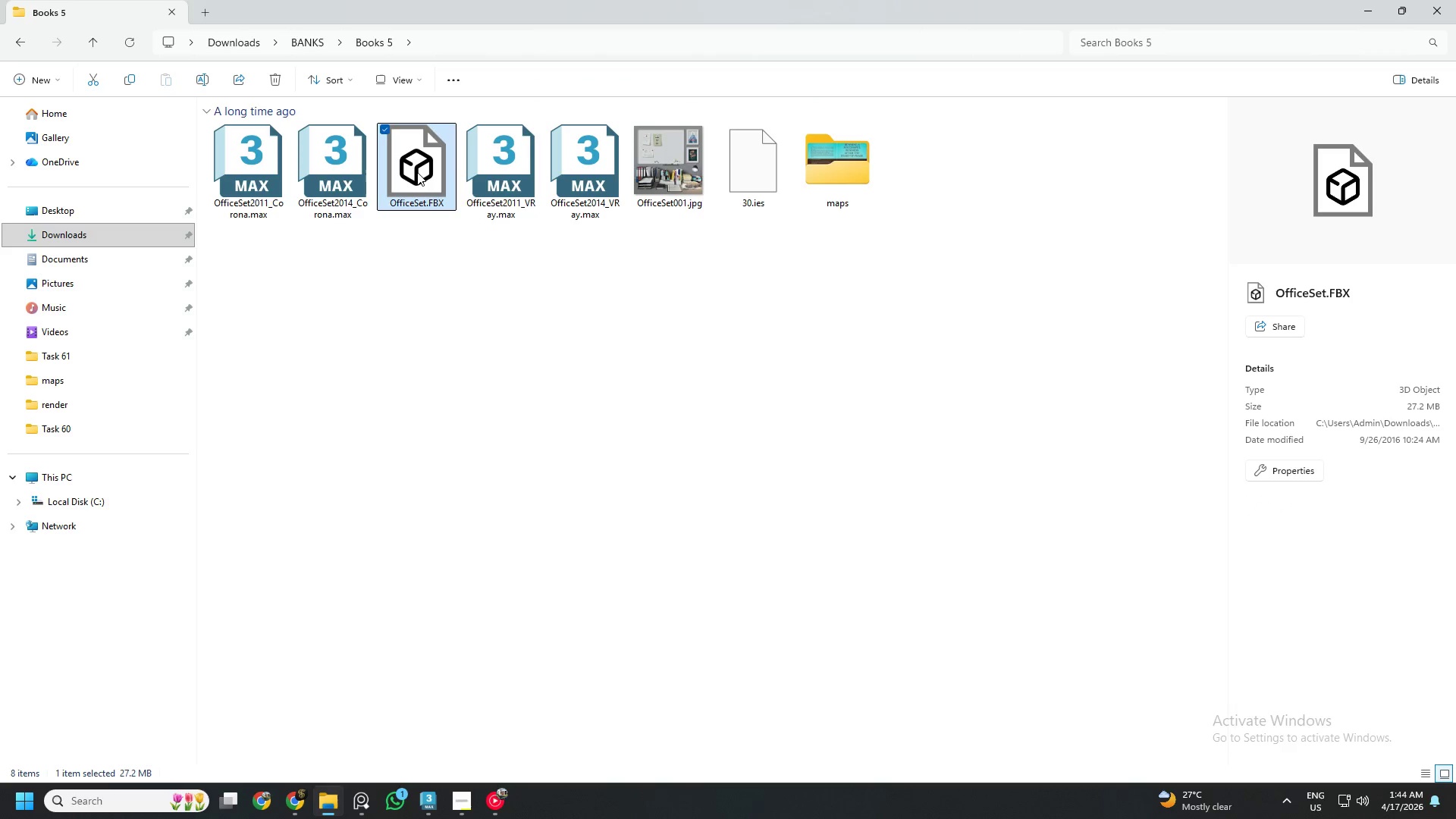 
double_click([417, 172])
 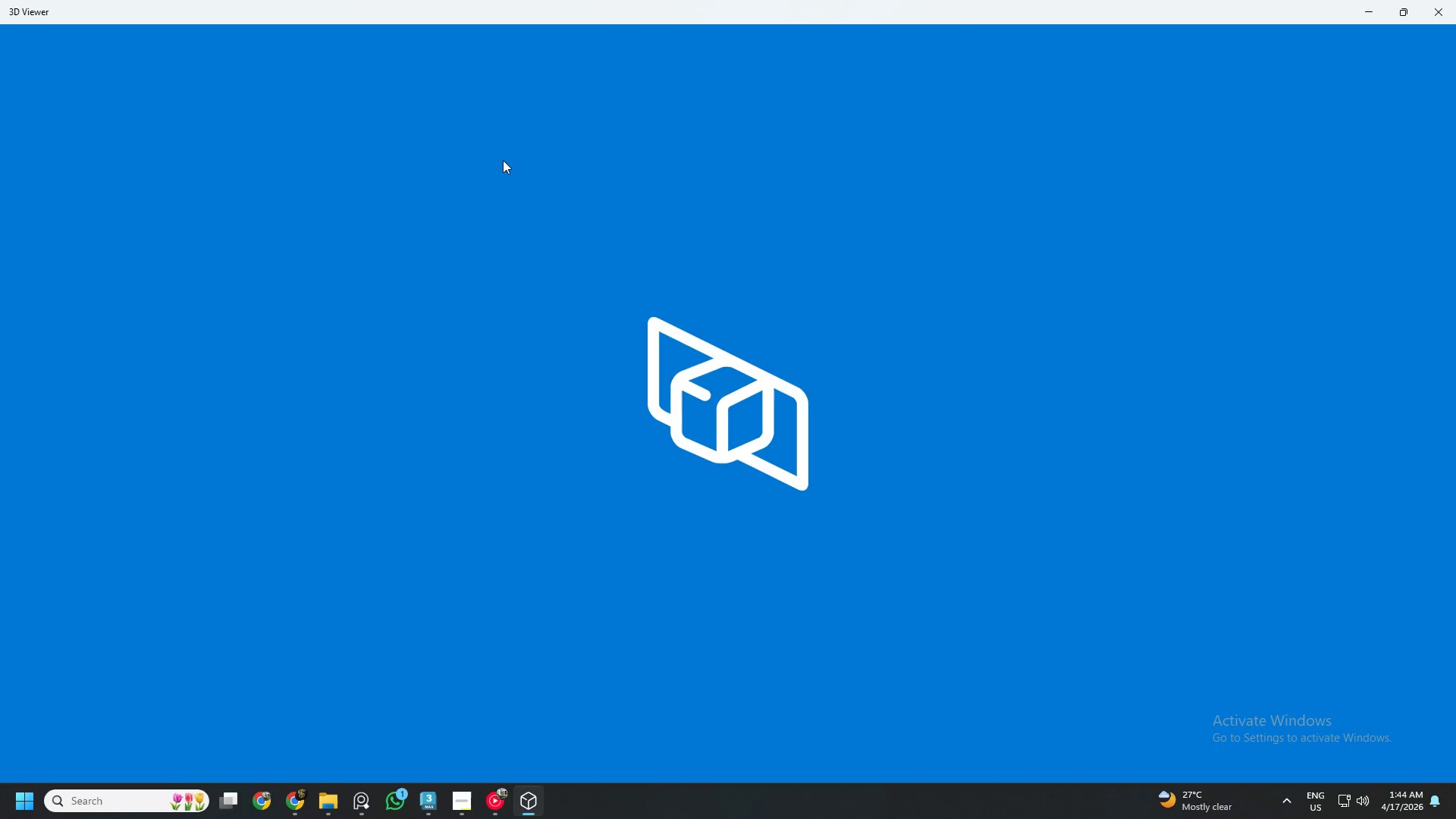 
left_click([1430, 0])
 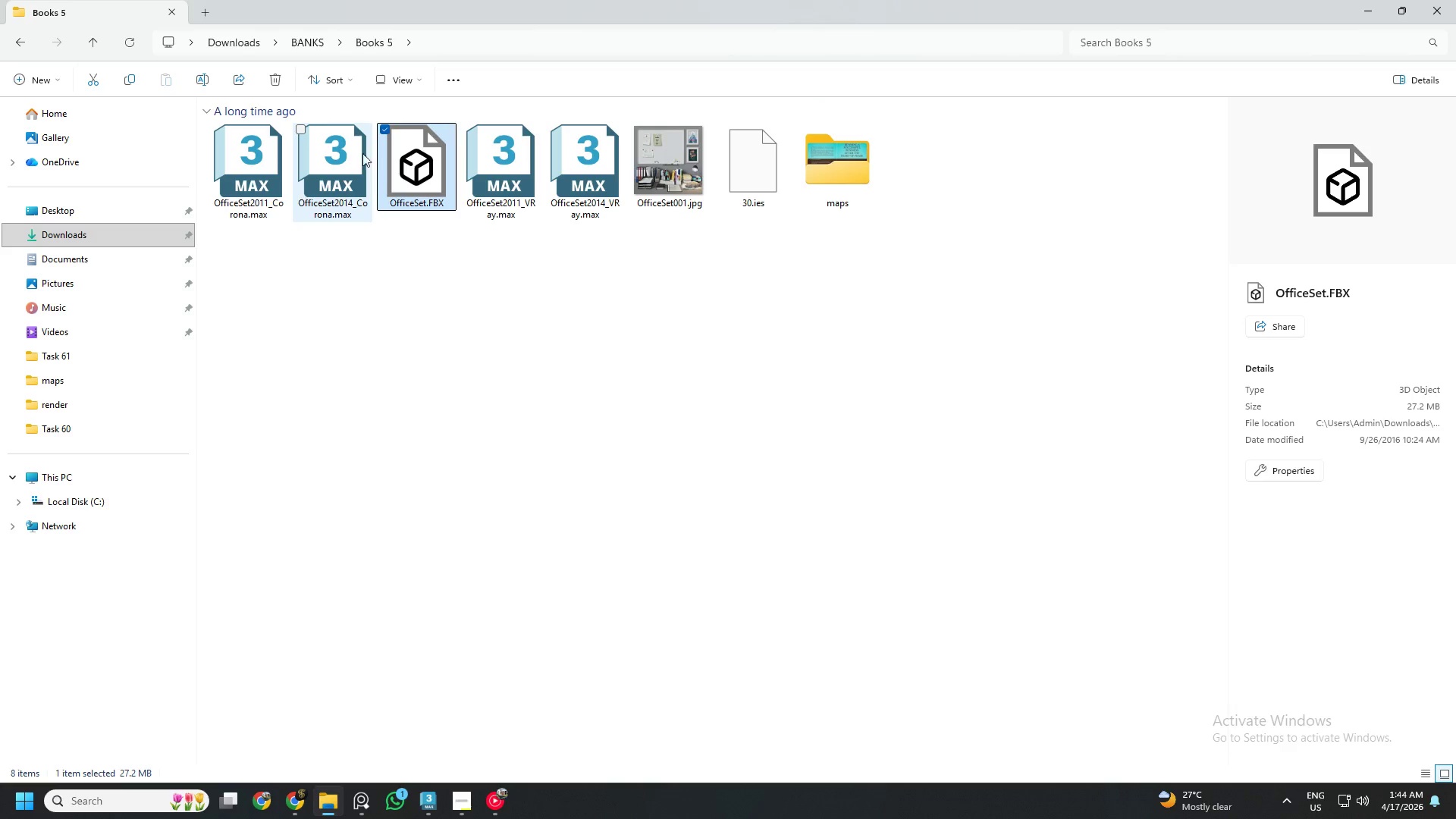 
double_click([336, 152])
 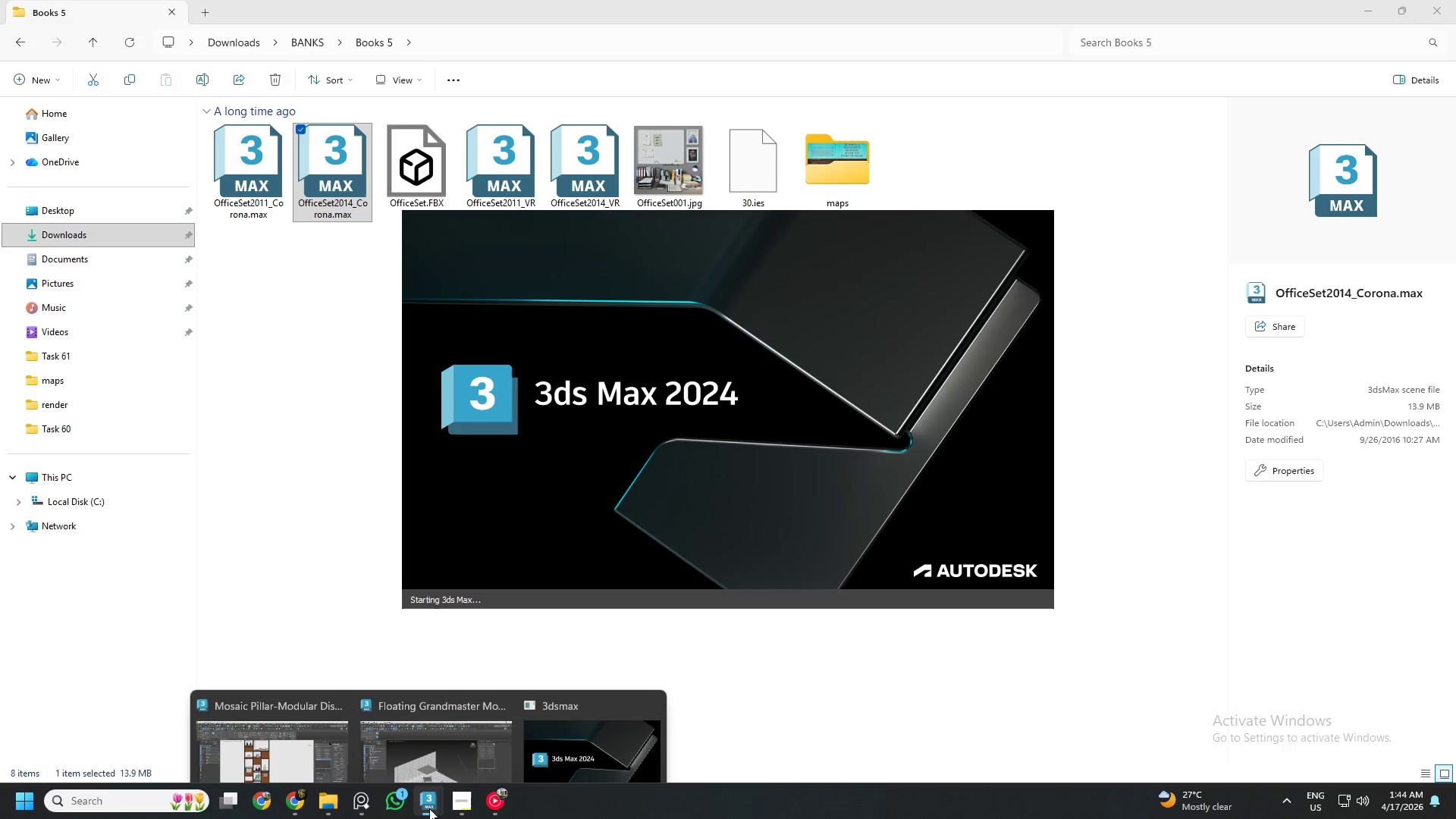 
wait(7.08)
 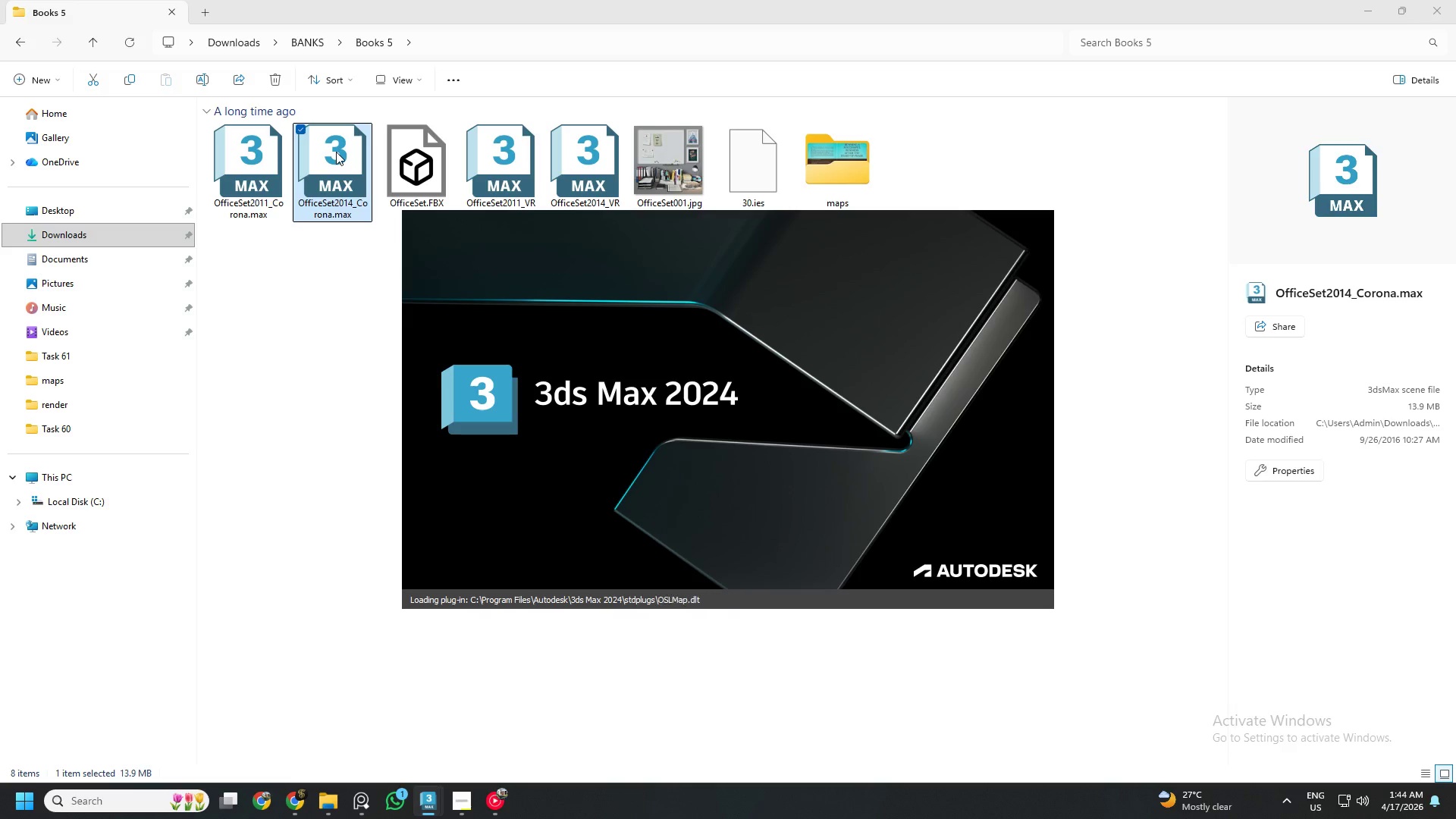 
left_click([442, 718])
 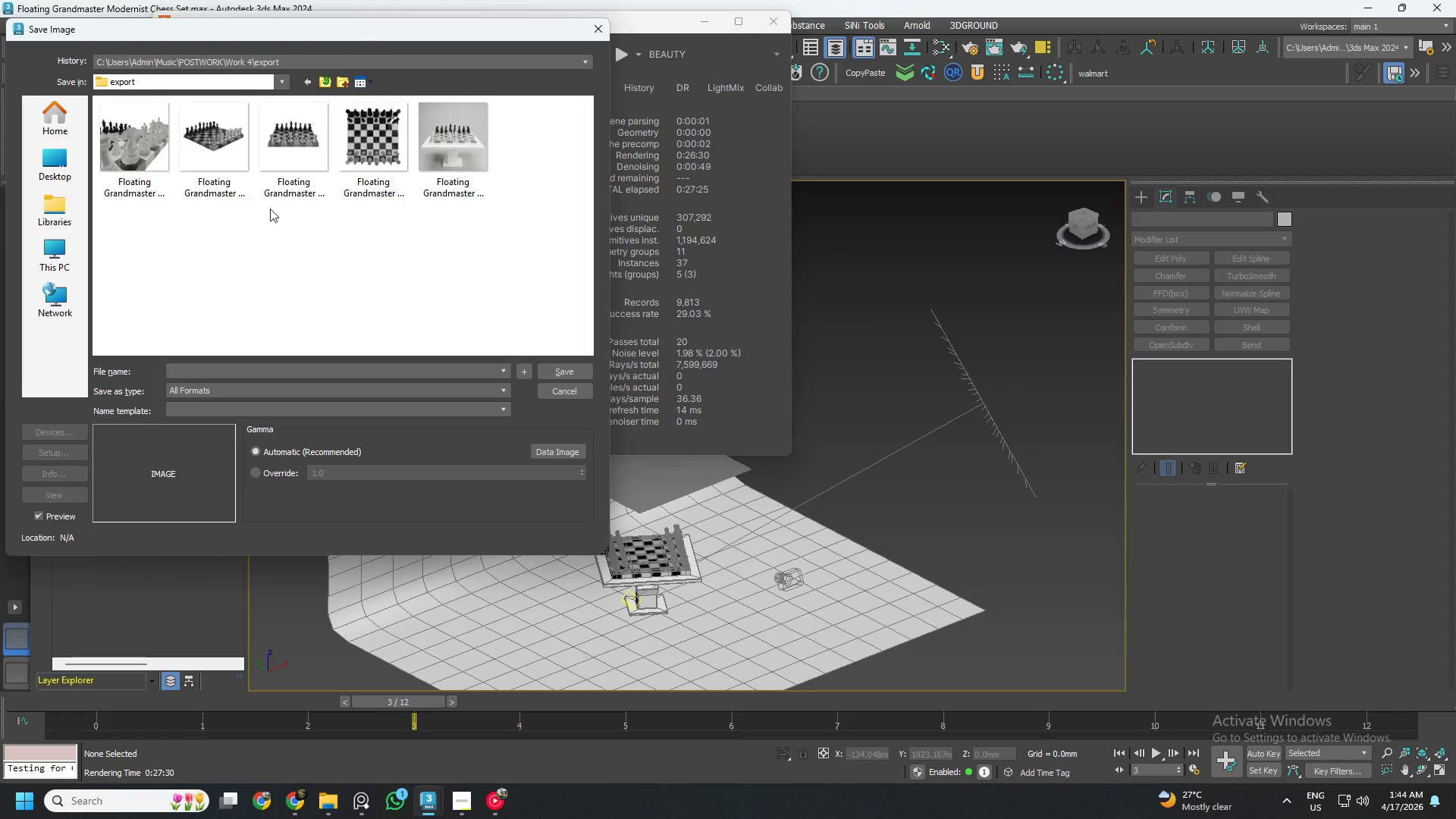 
left_click([261, 388])
 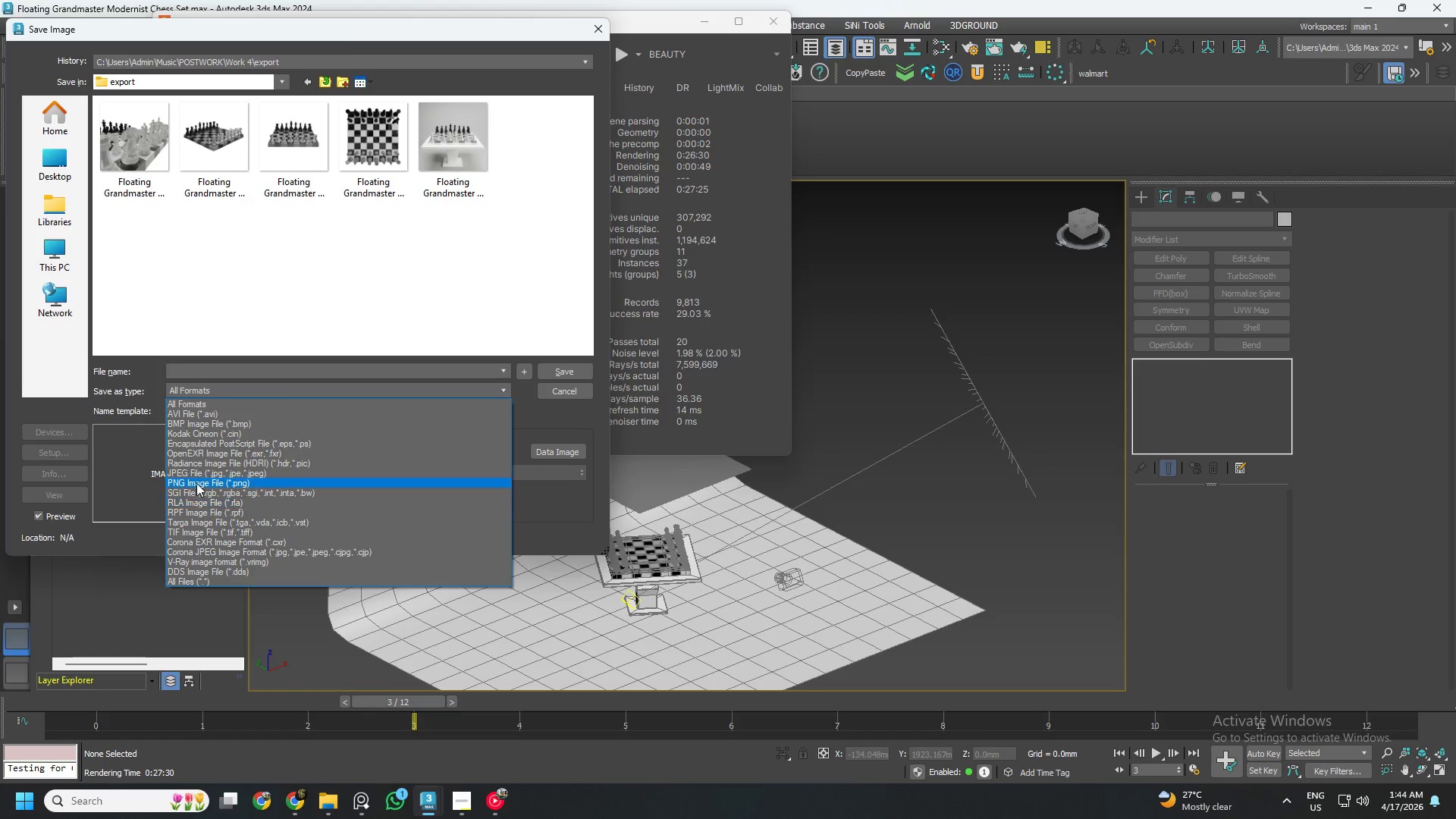 
left_click([194, 484])
 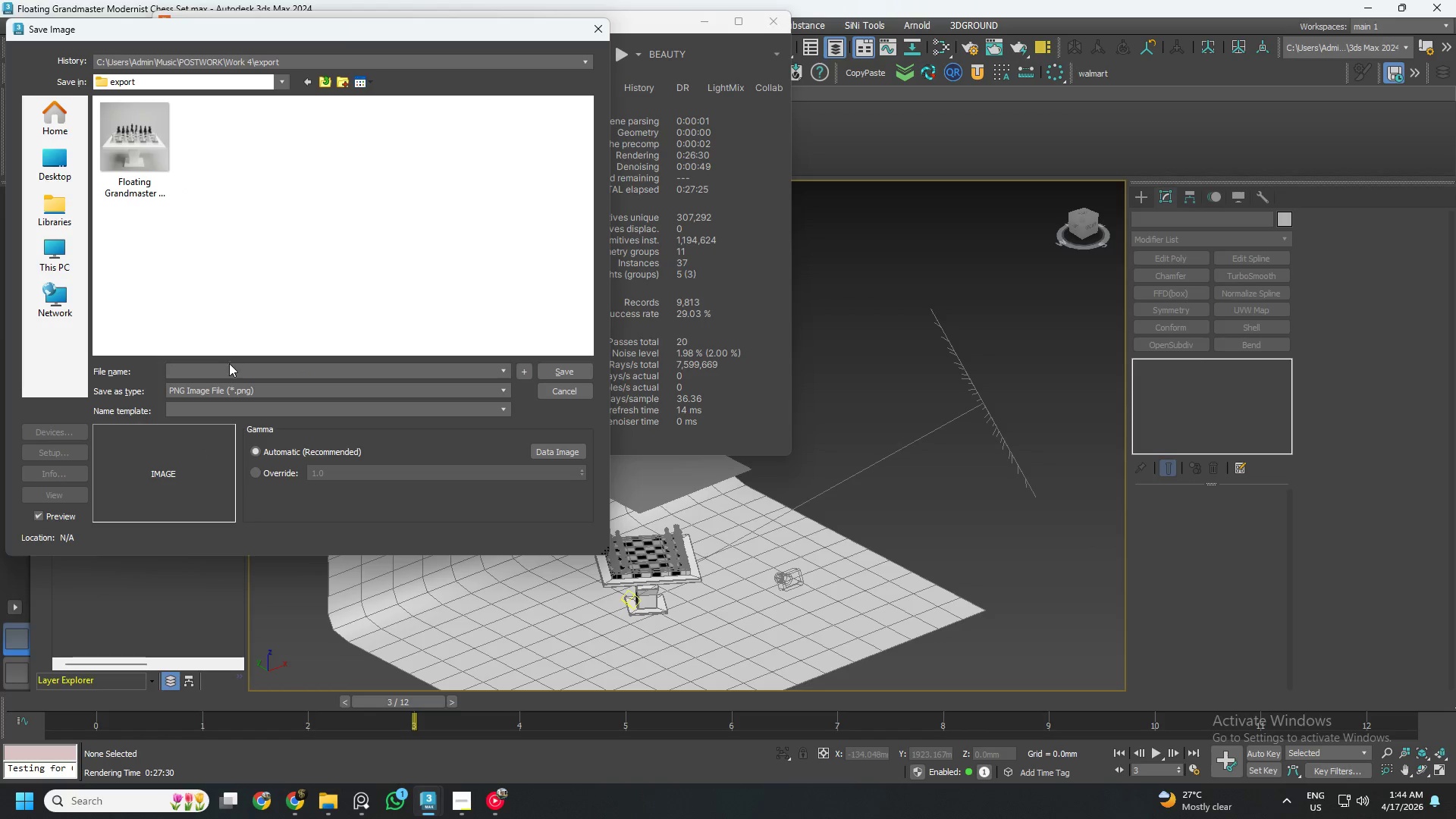 
left_click([271, 395])
 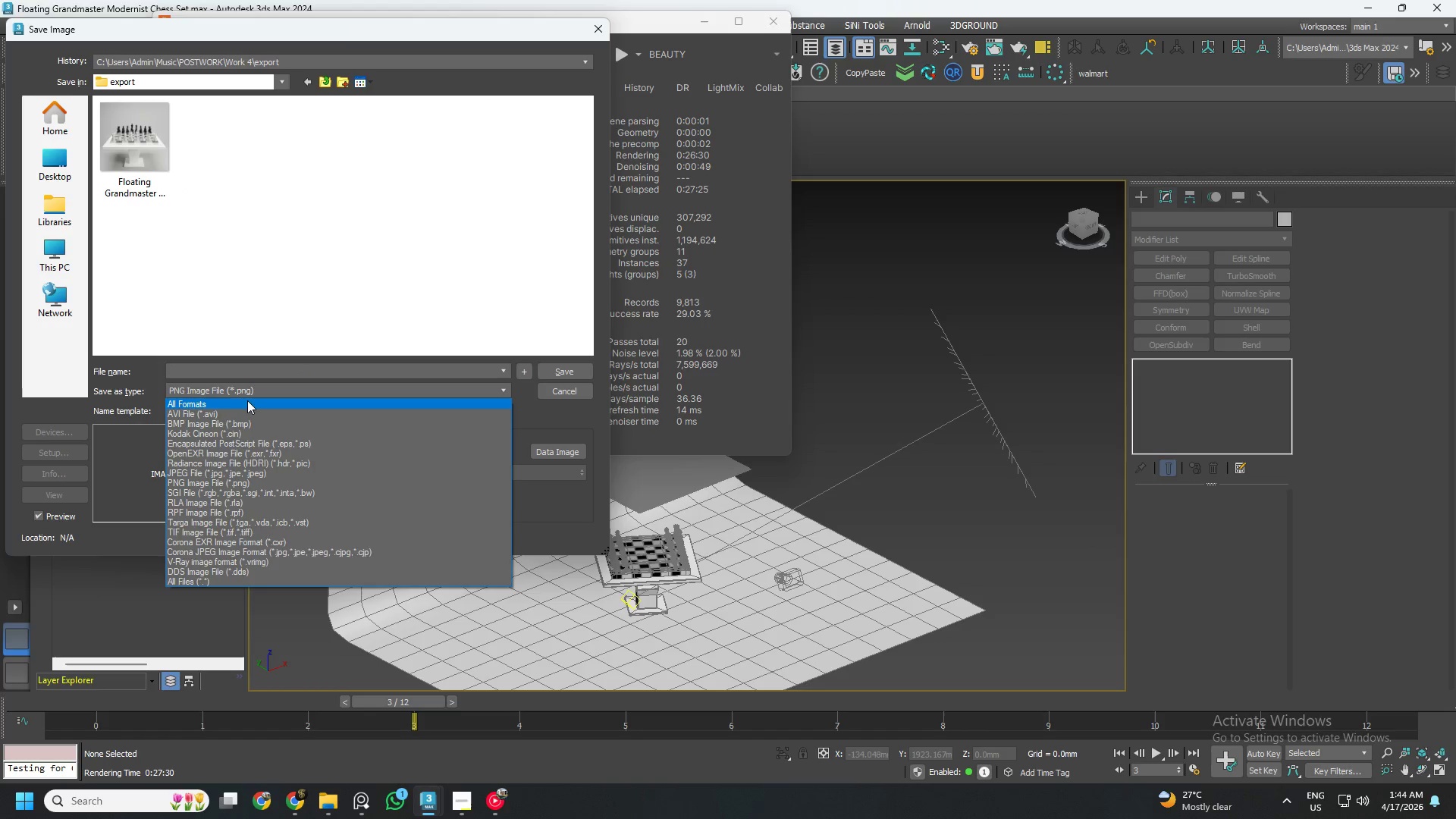 
left_click([240, 403])
 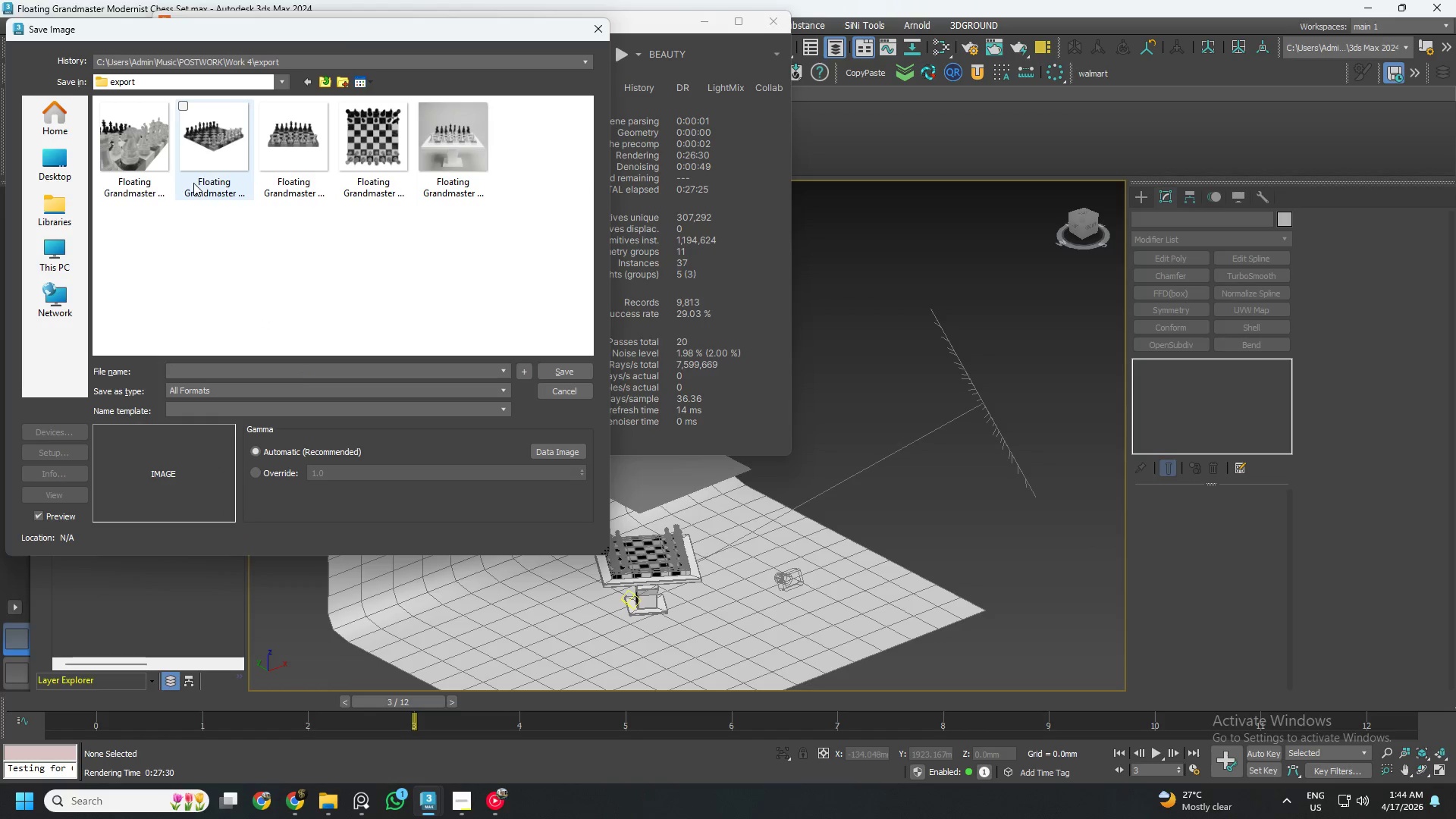 
left_click([224, 146])
 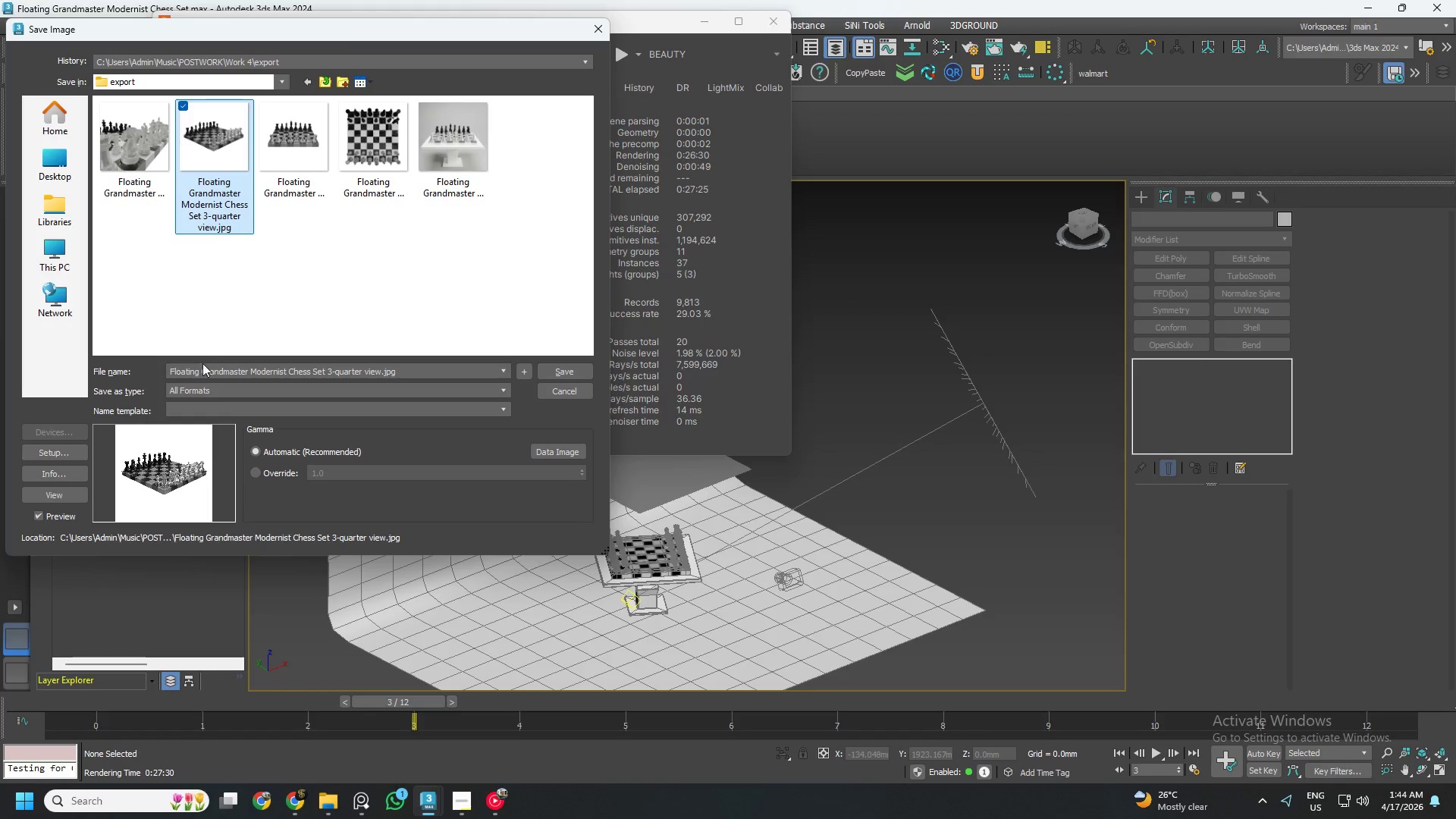 
left_click([218, 387])
 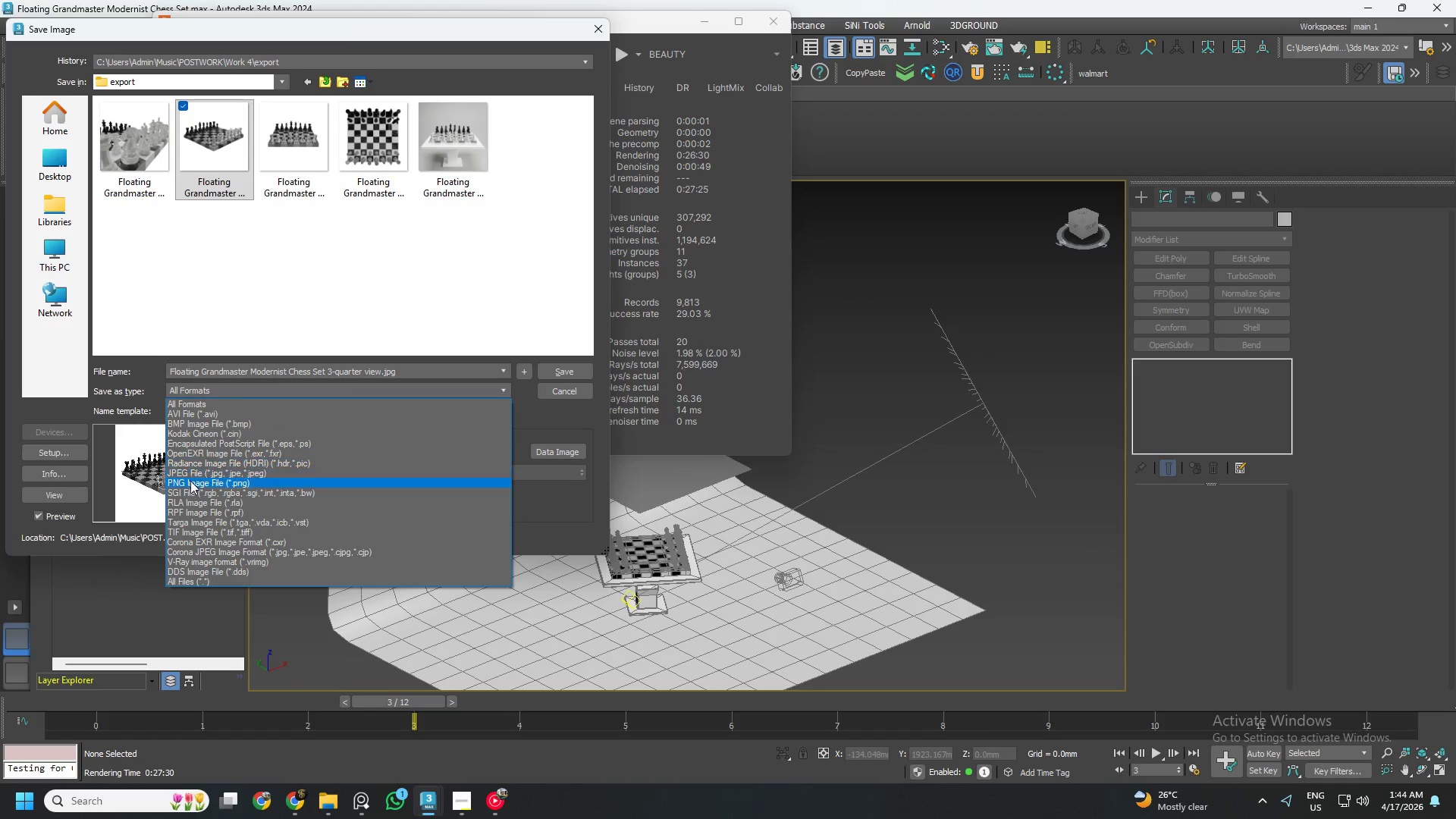 
left_click([189, 481])
 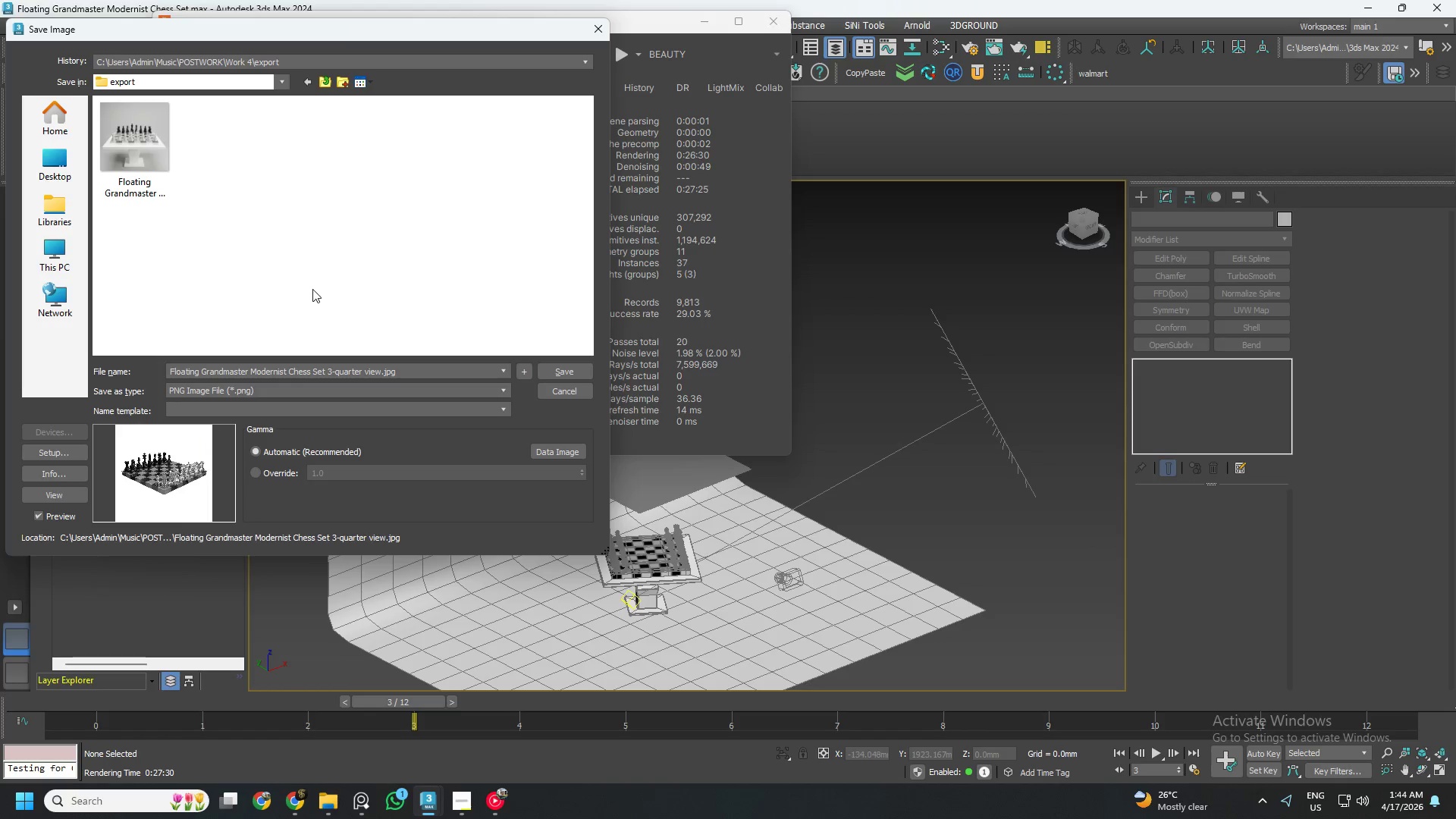 
left_click([301, 292])
 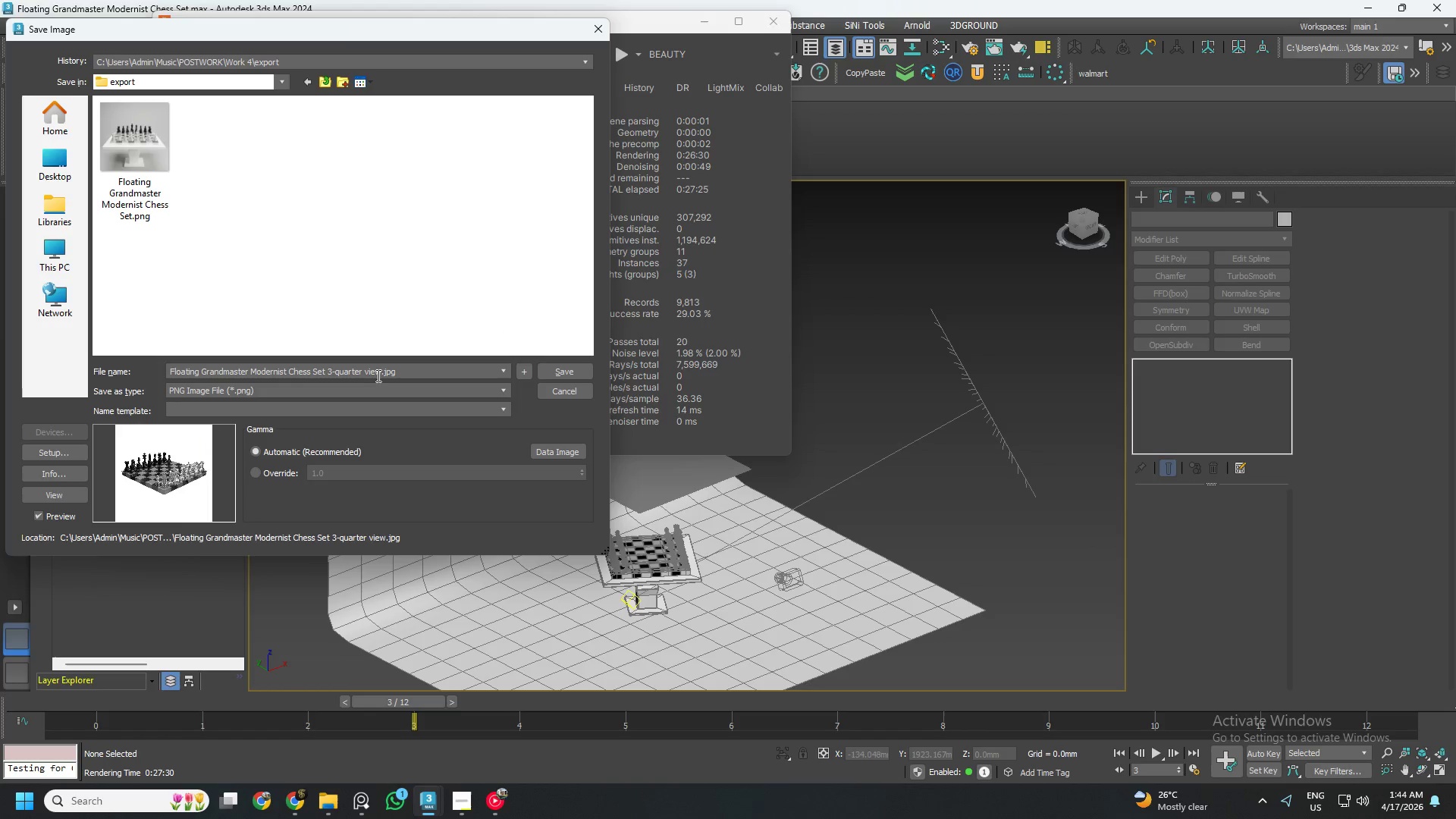 
left_click([360, 376])
 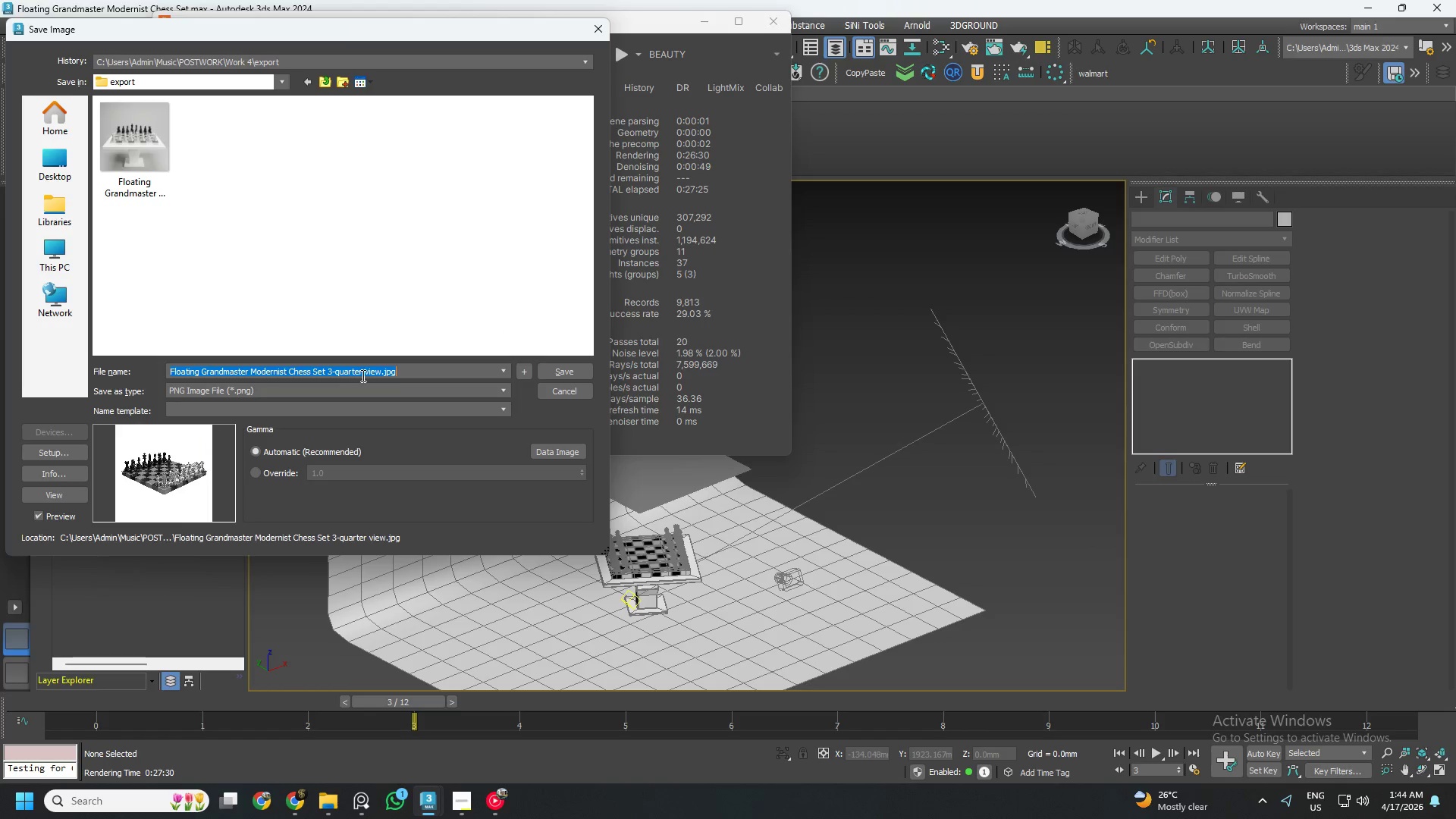 
left_click([362, 375])
 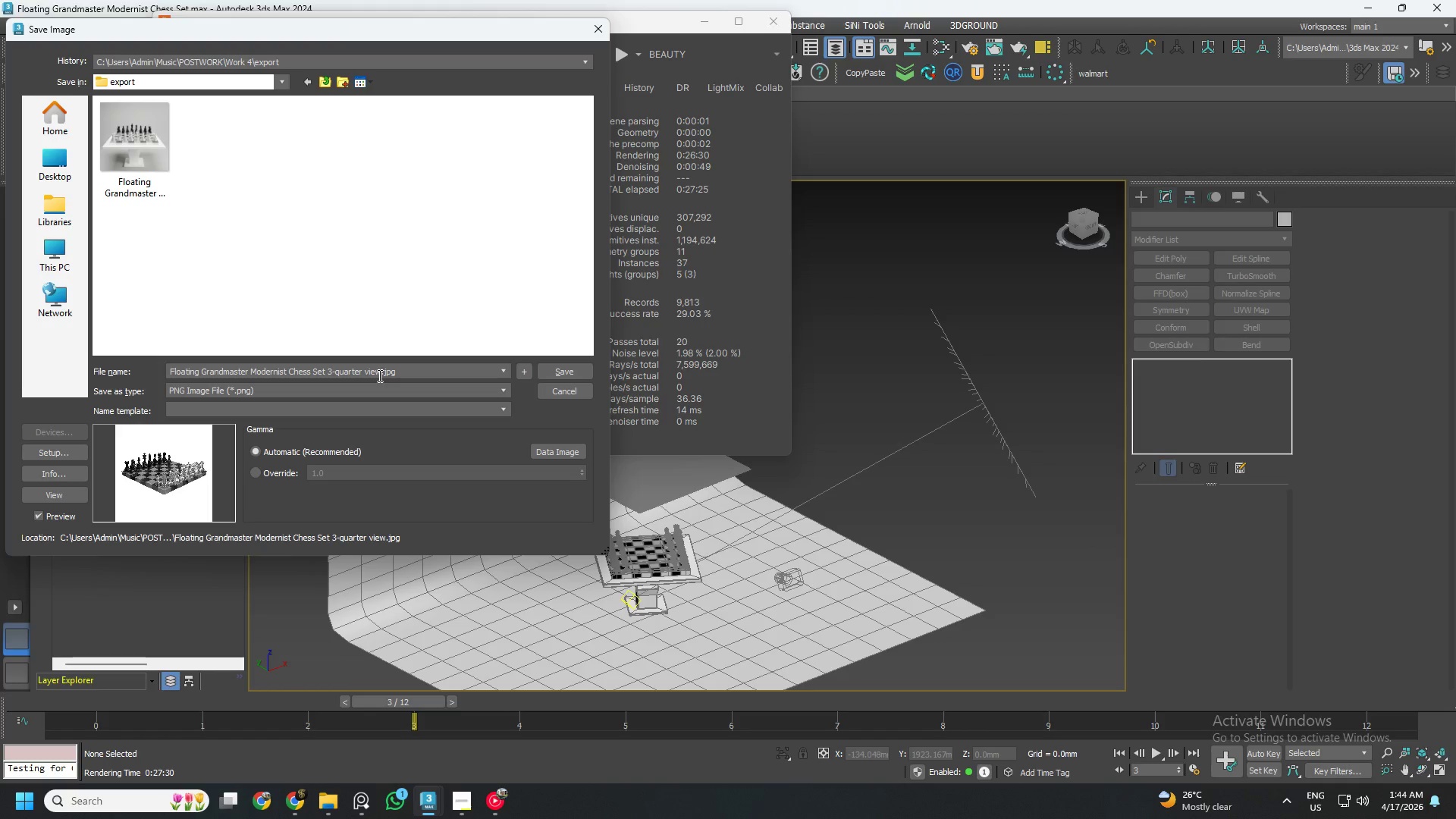 
wait(5.88)
 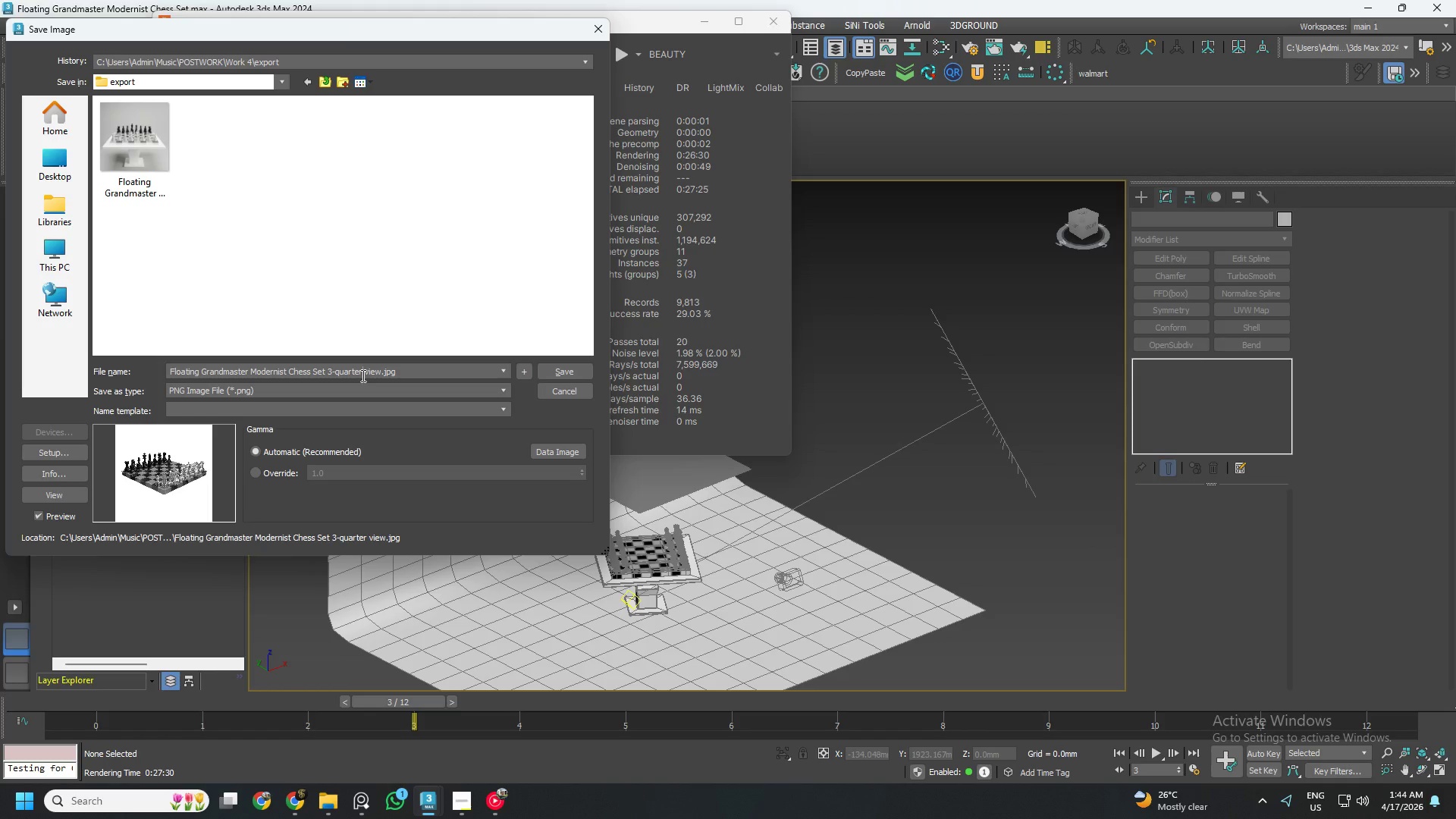 
left_click([379, 375])
 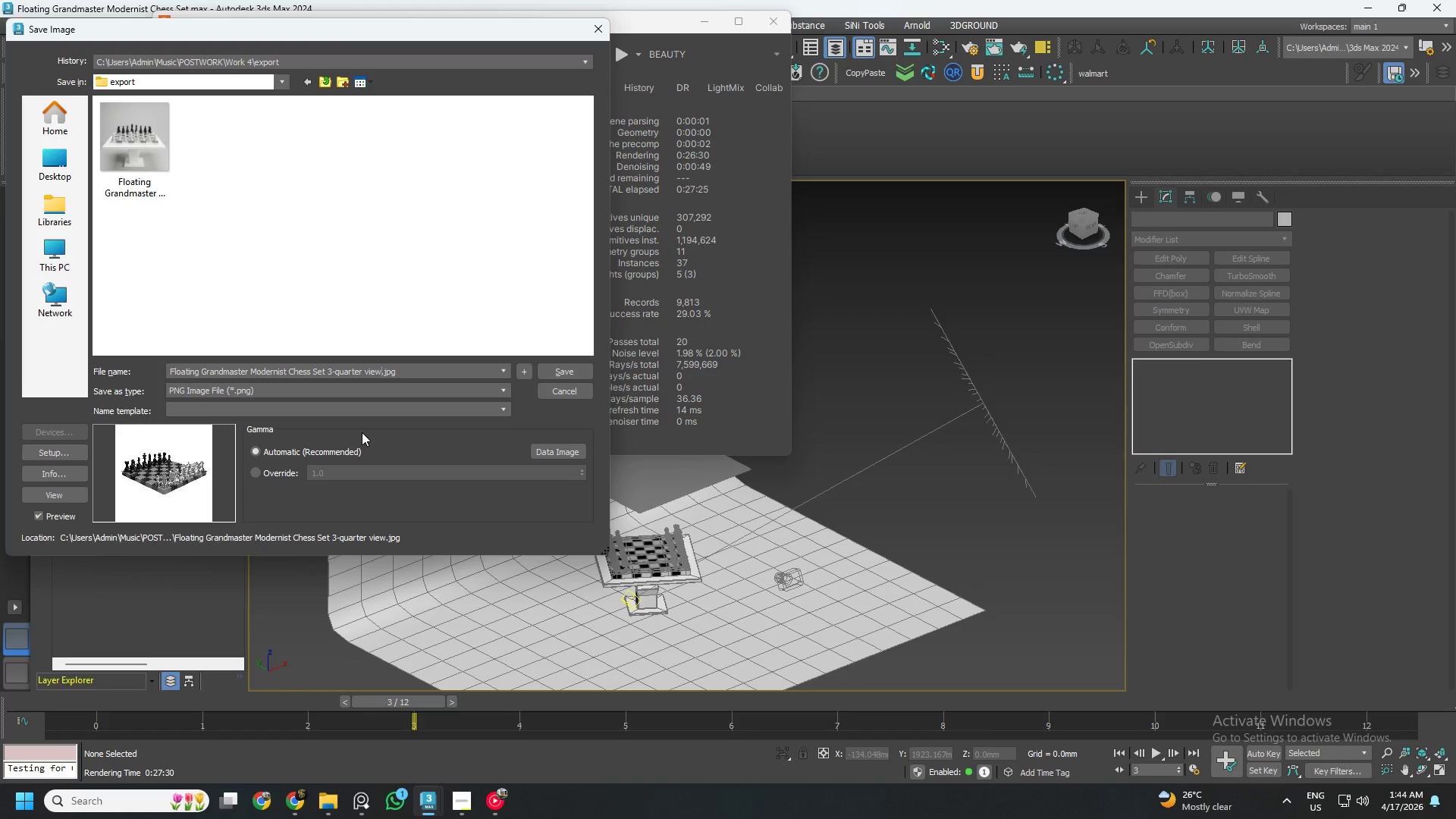 
hold_key(key=Backspace, duration=0.64)
 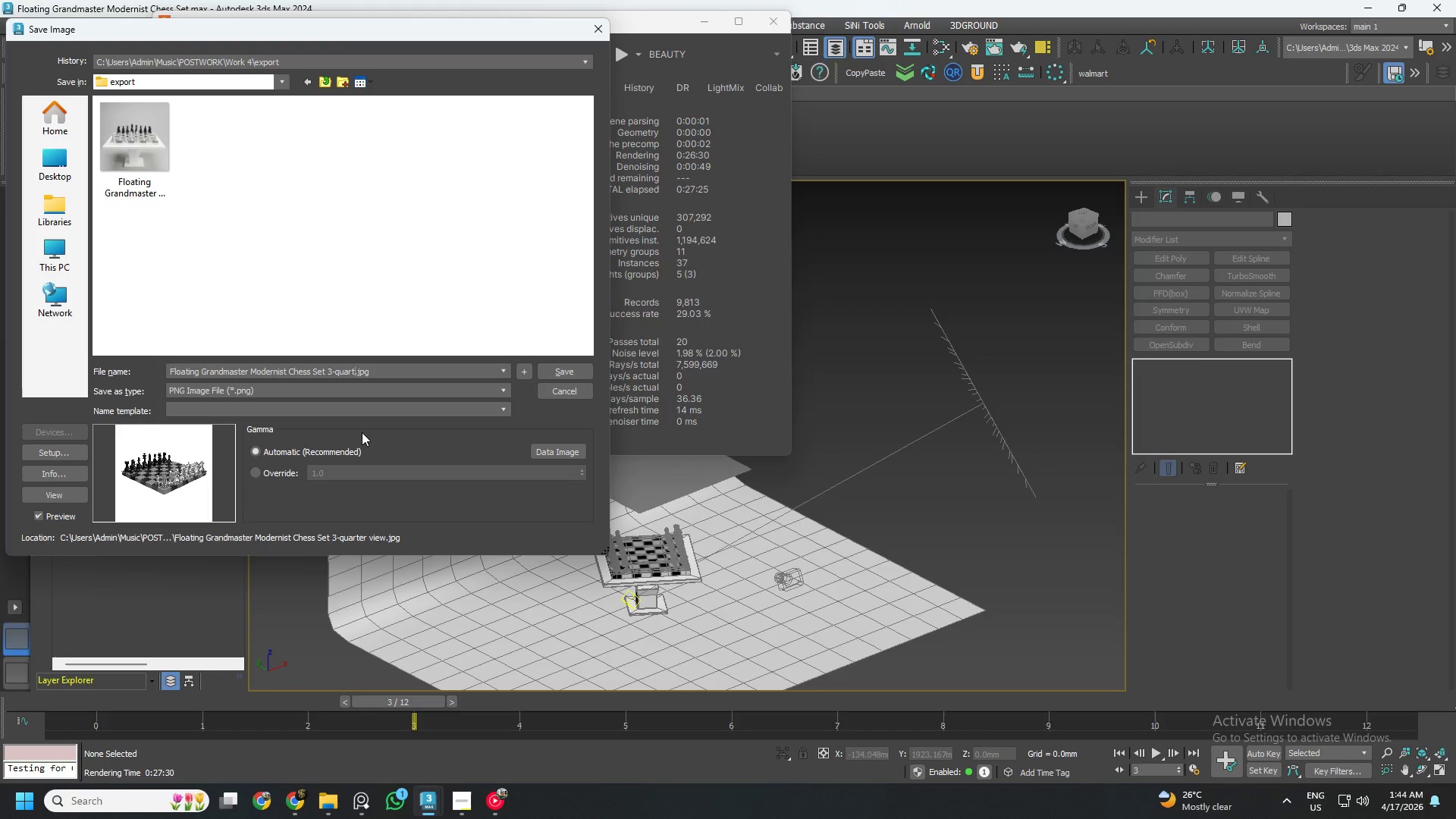 
hold_key(key=Backspace, duration=0.56)
 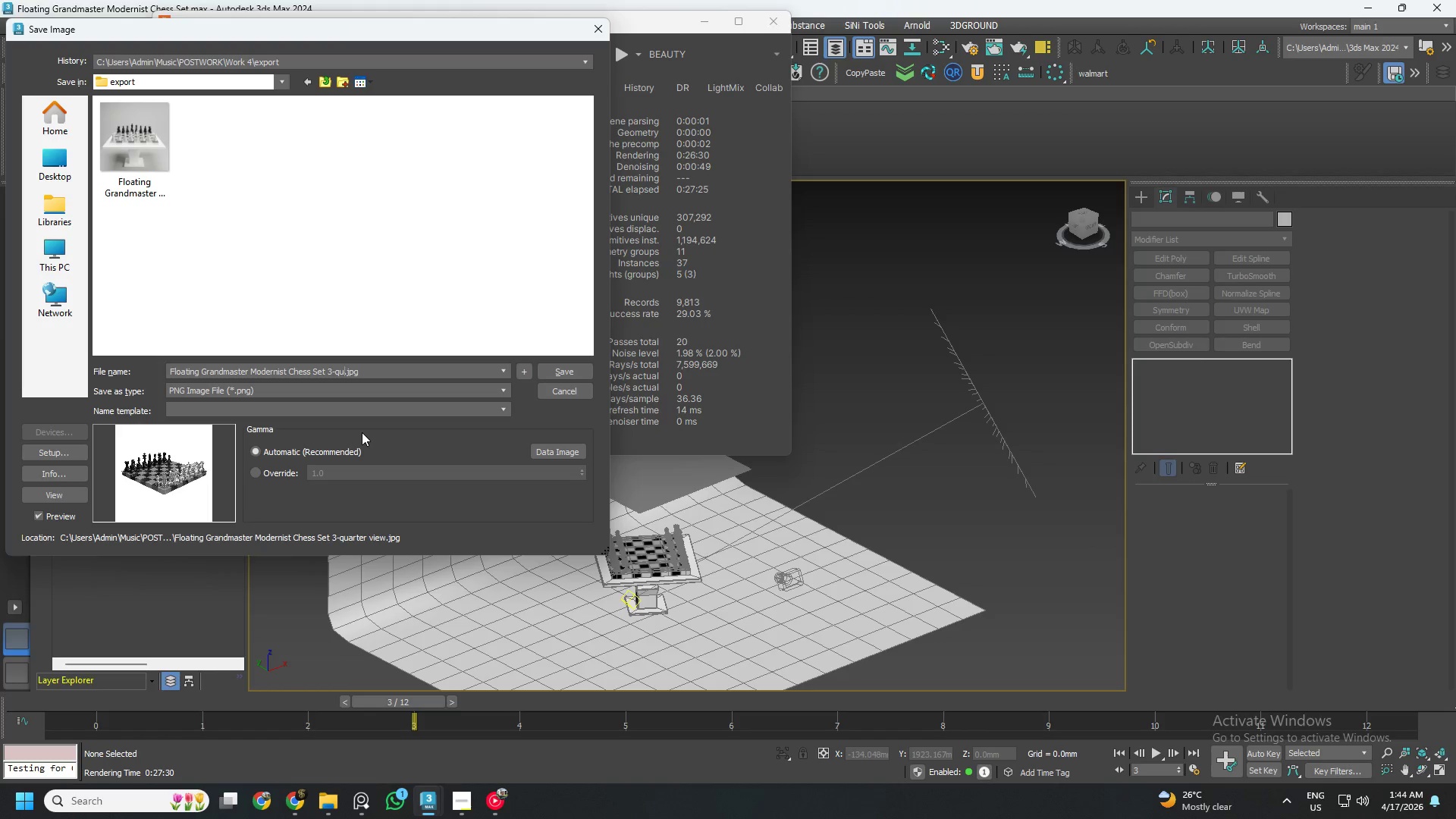 
key(Backspace)
 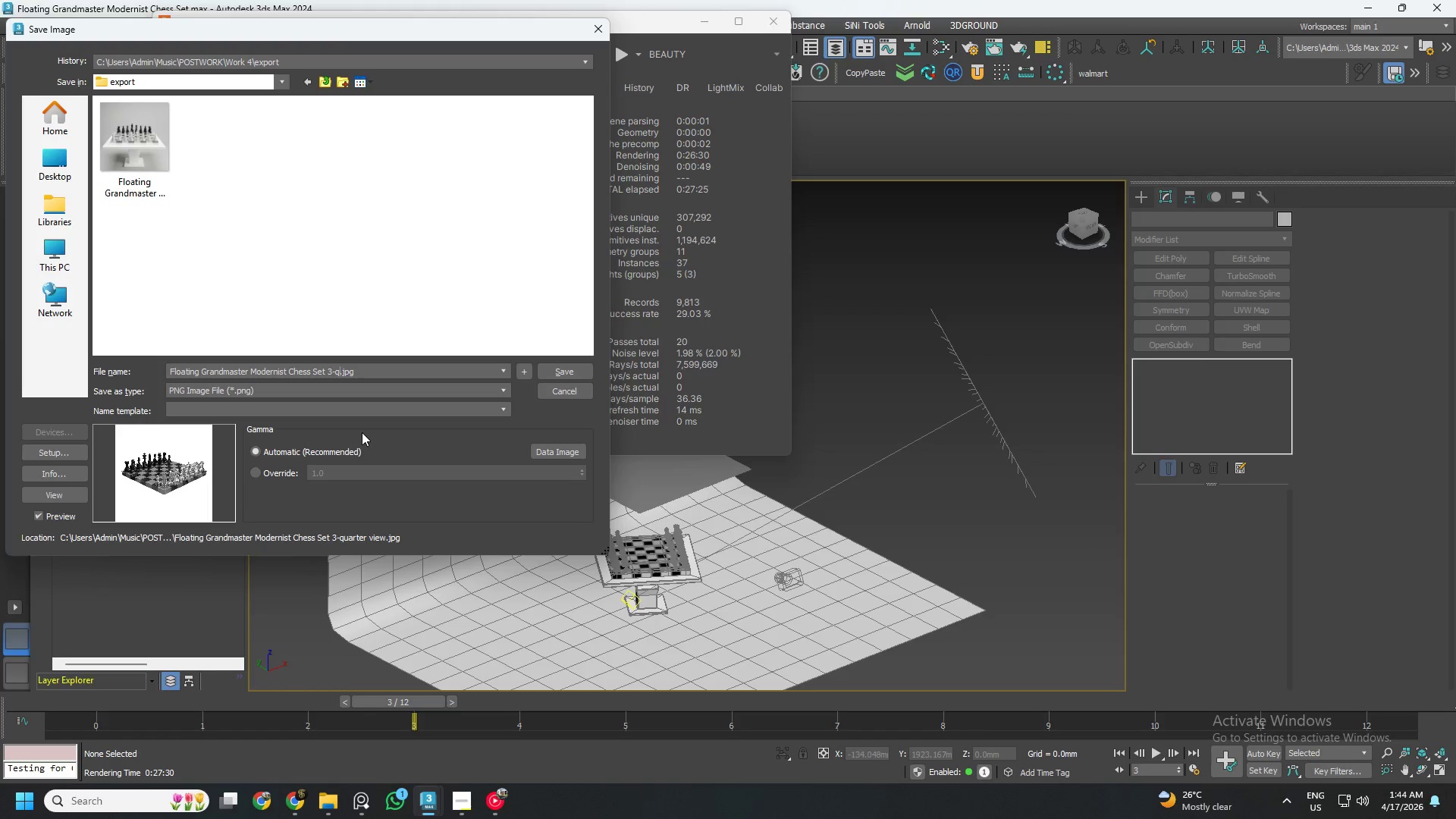 
key(Backspace)
 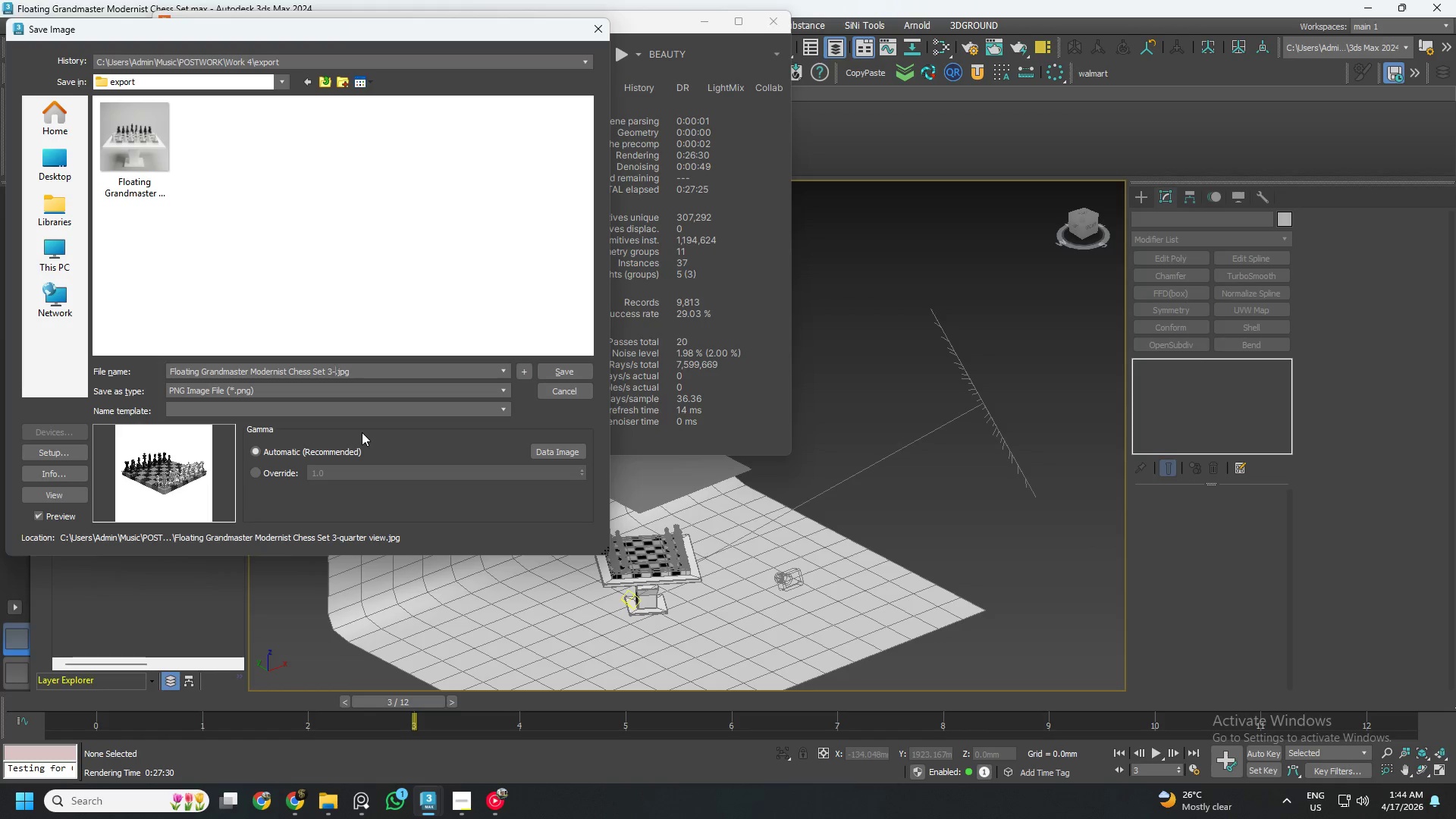 
key(Backspace)
 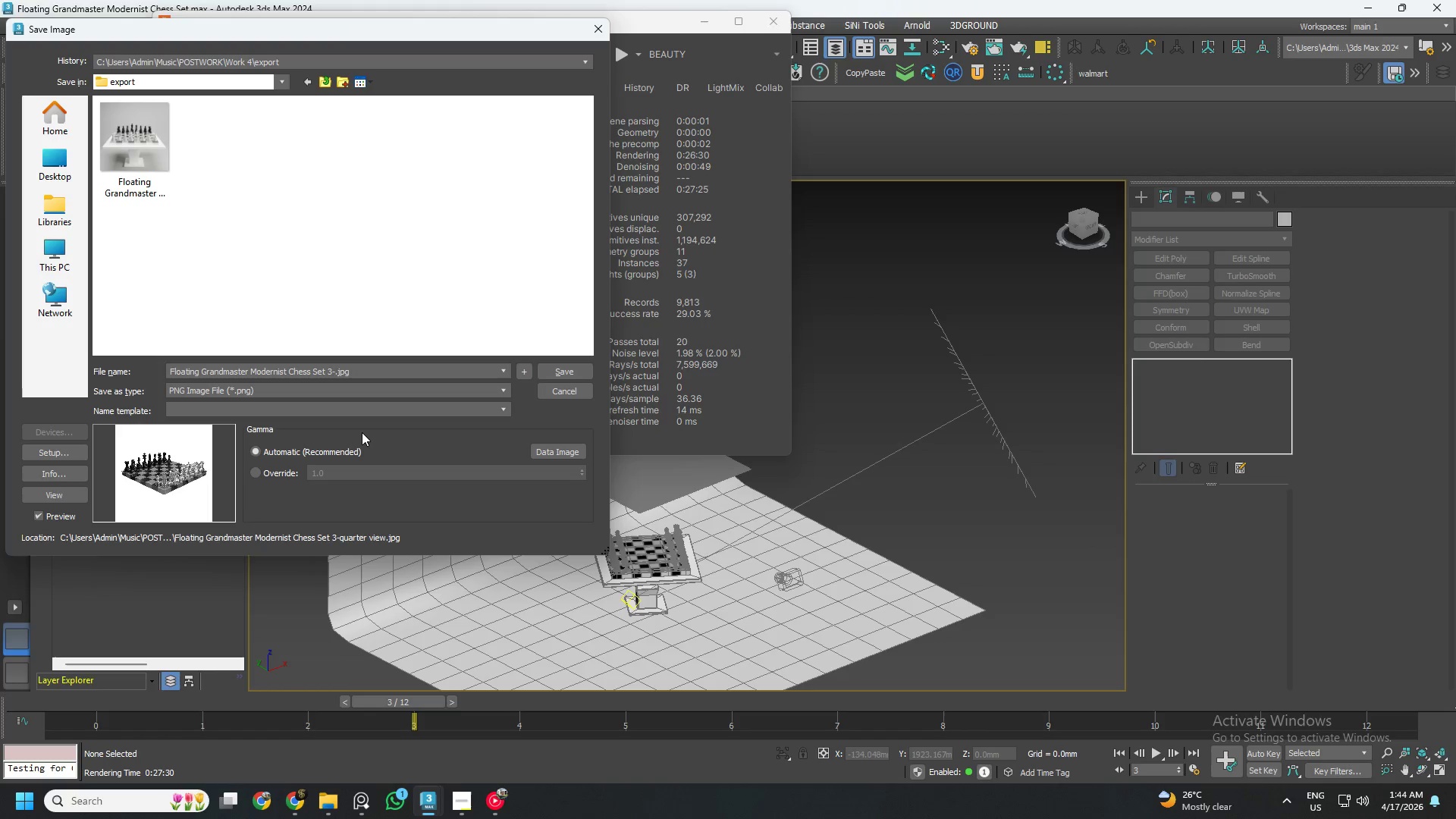 
key(Backspace)
 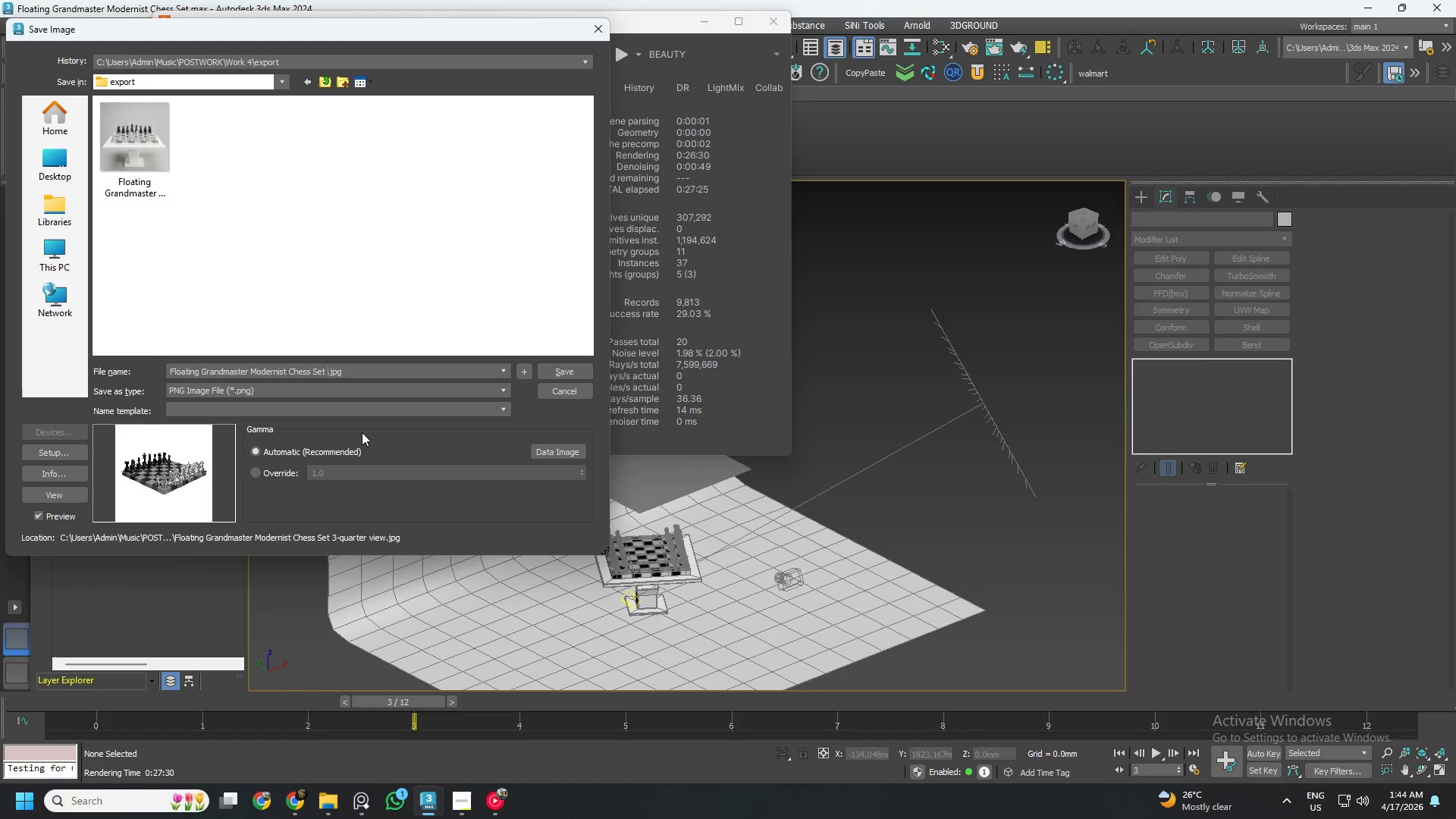 
key(Backspace)
 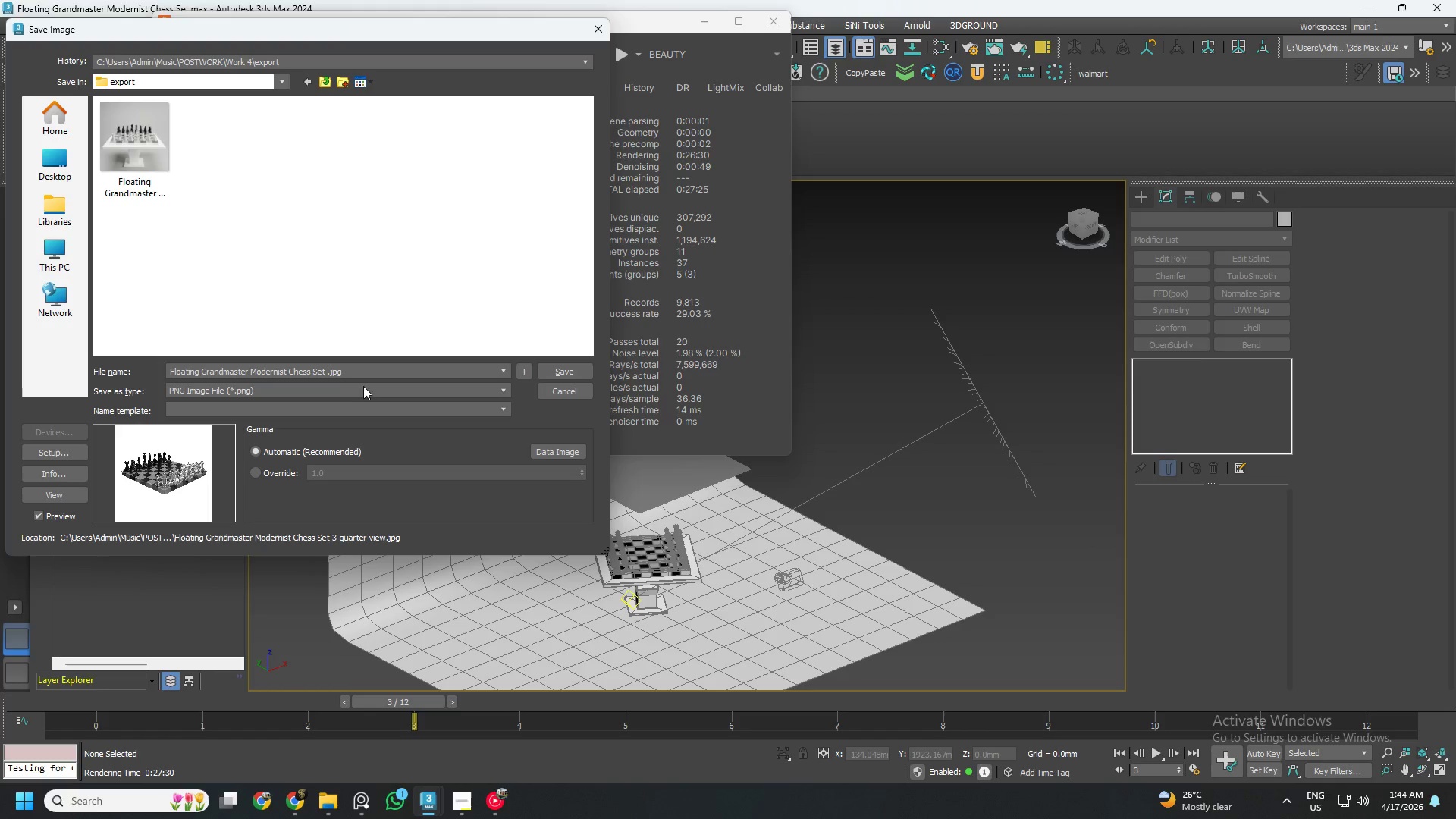 
left_click([369, 374])
 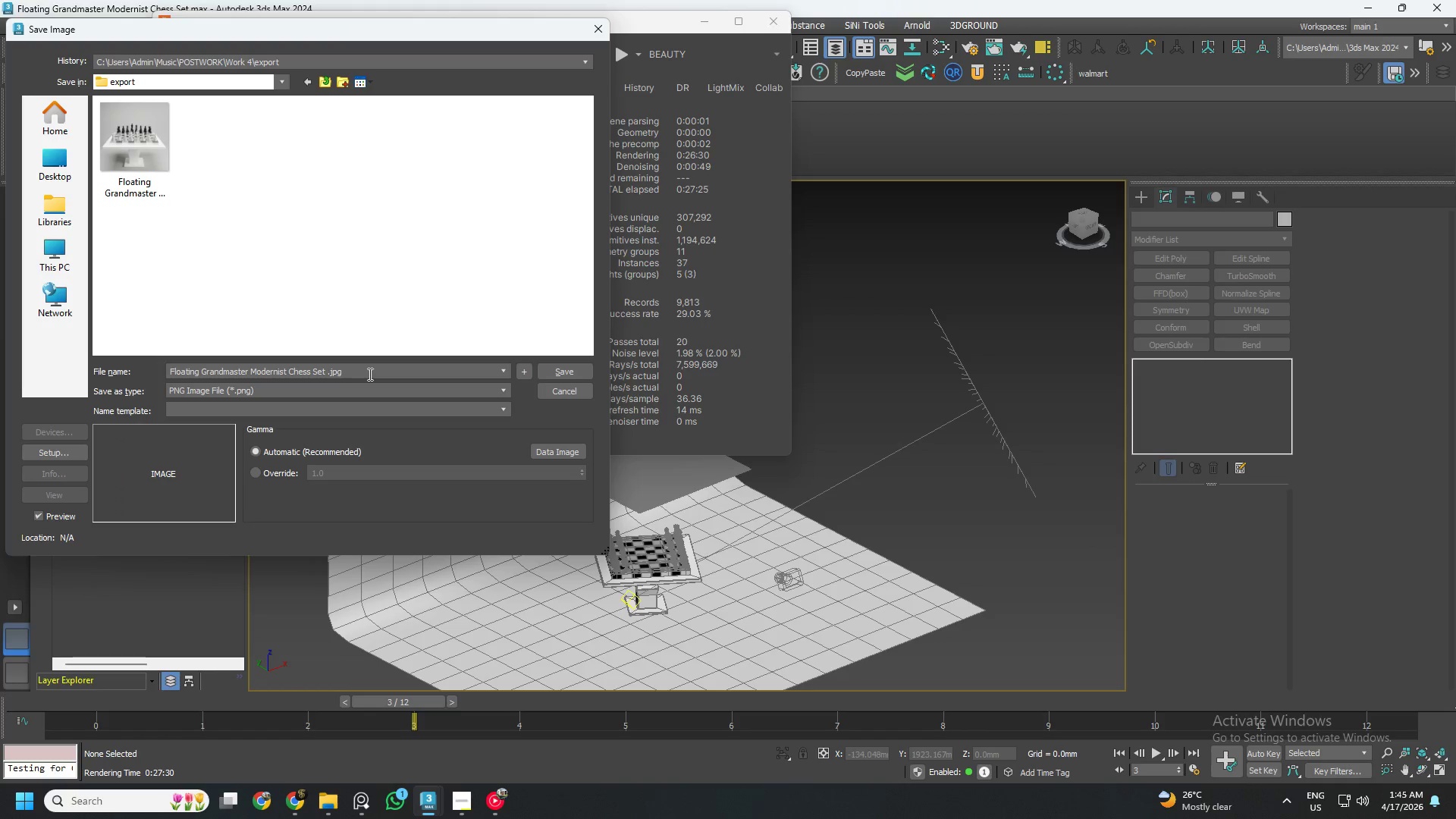 
key(Backspace)
 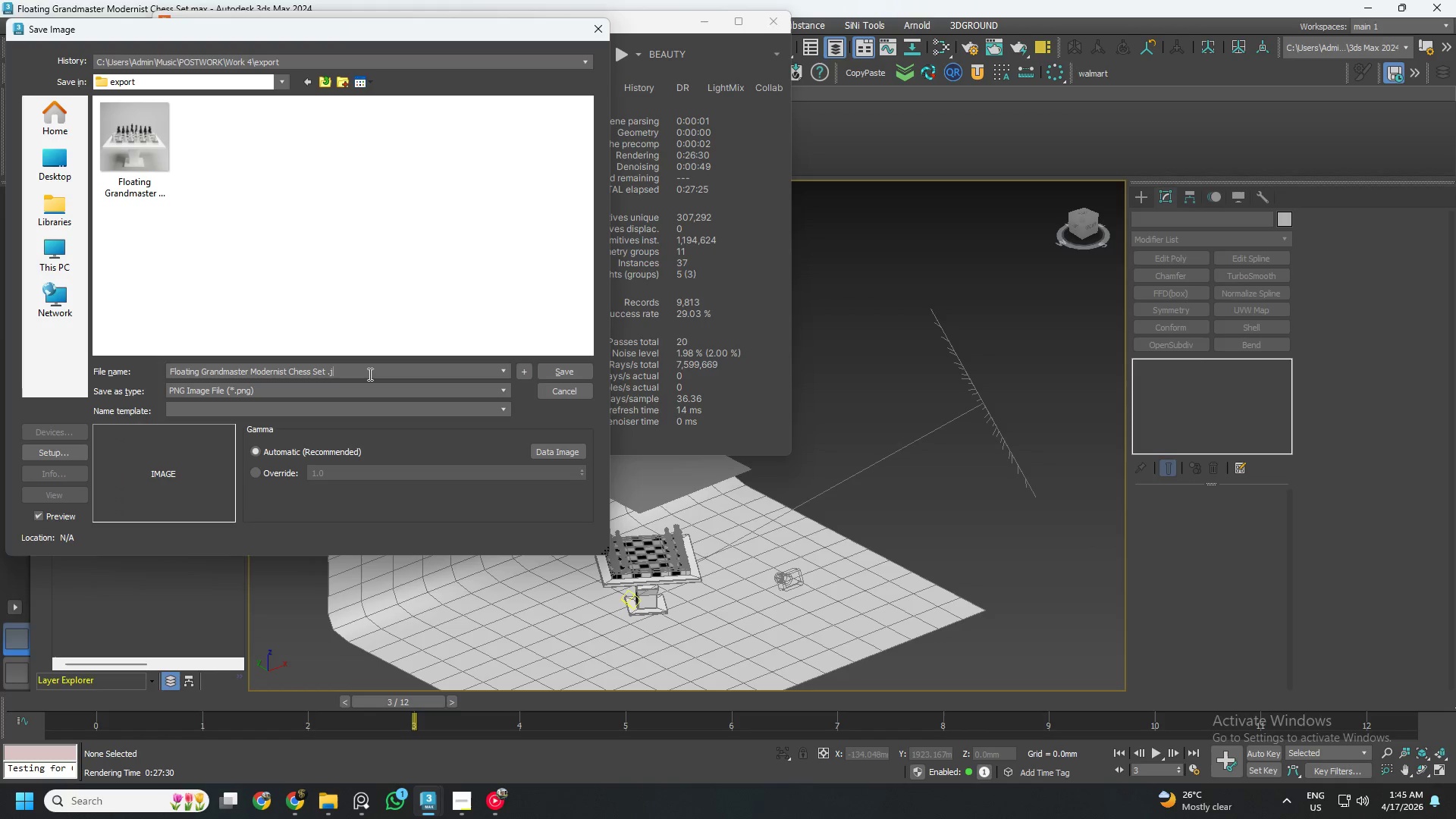 
key(Backspace)
 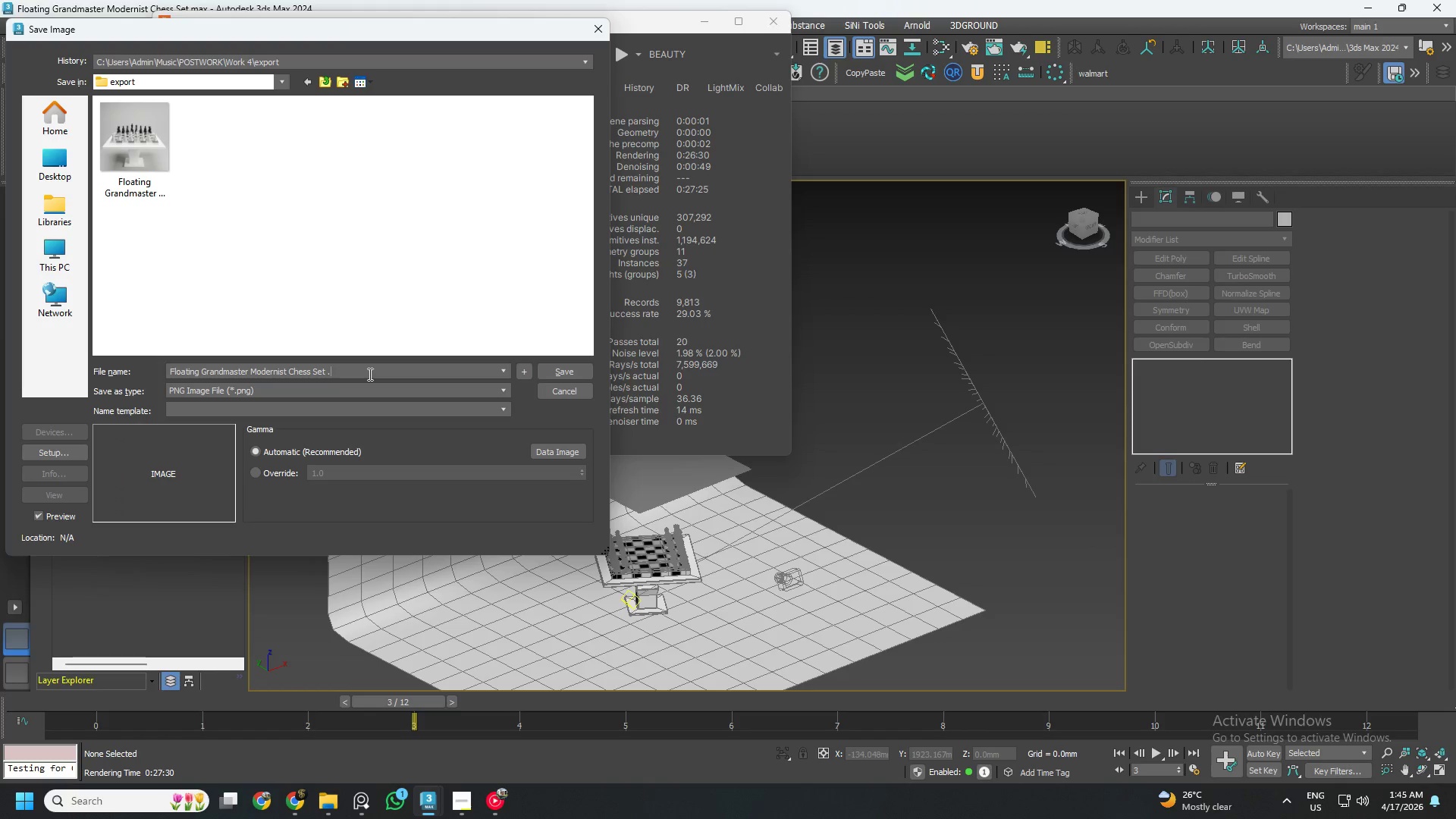 
key(Backspace)
 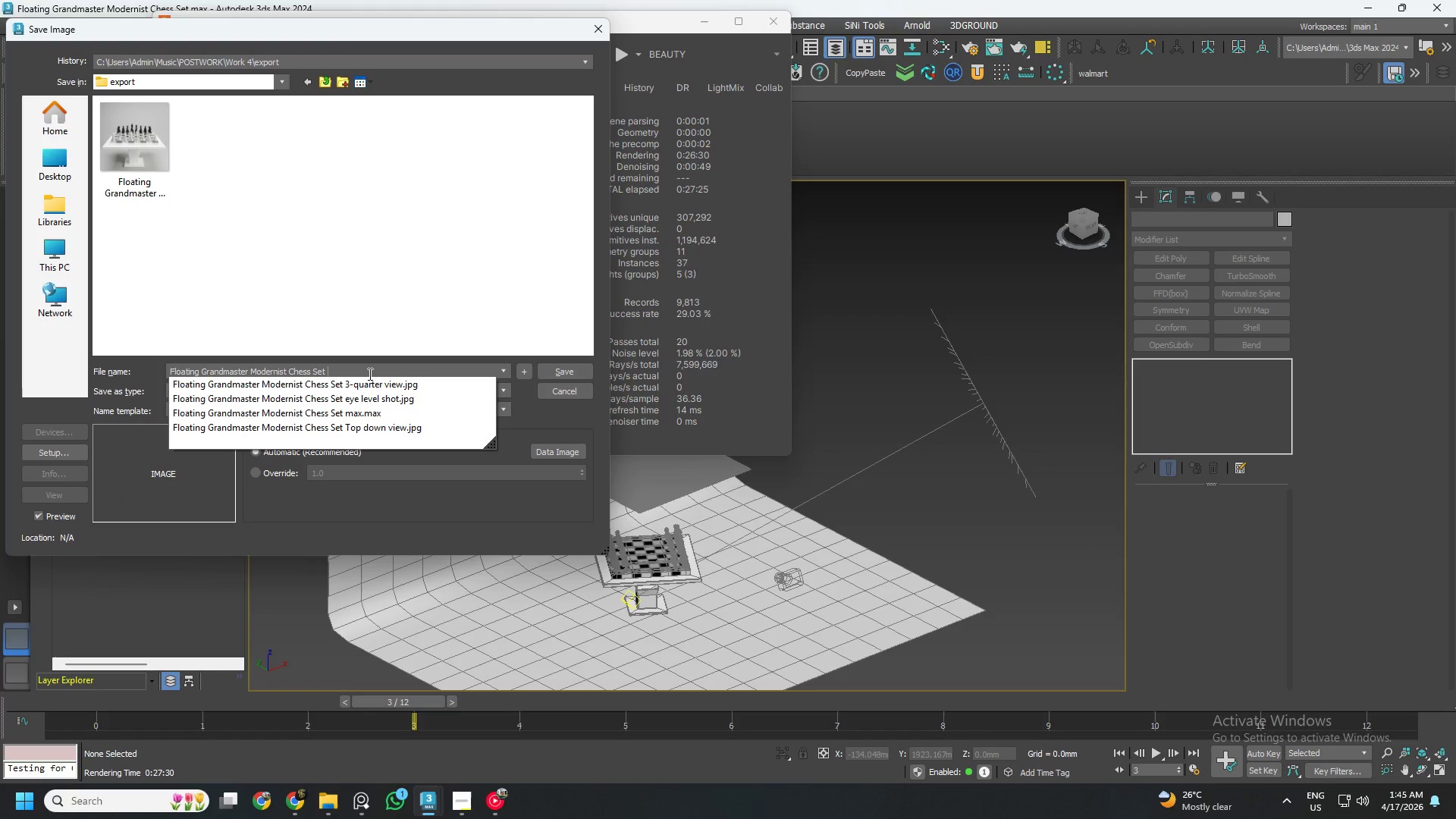 
key(Backspace)
 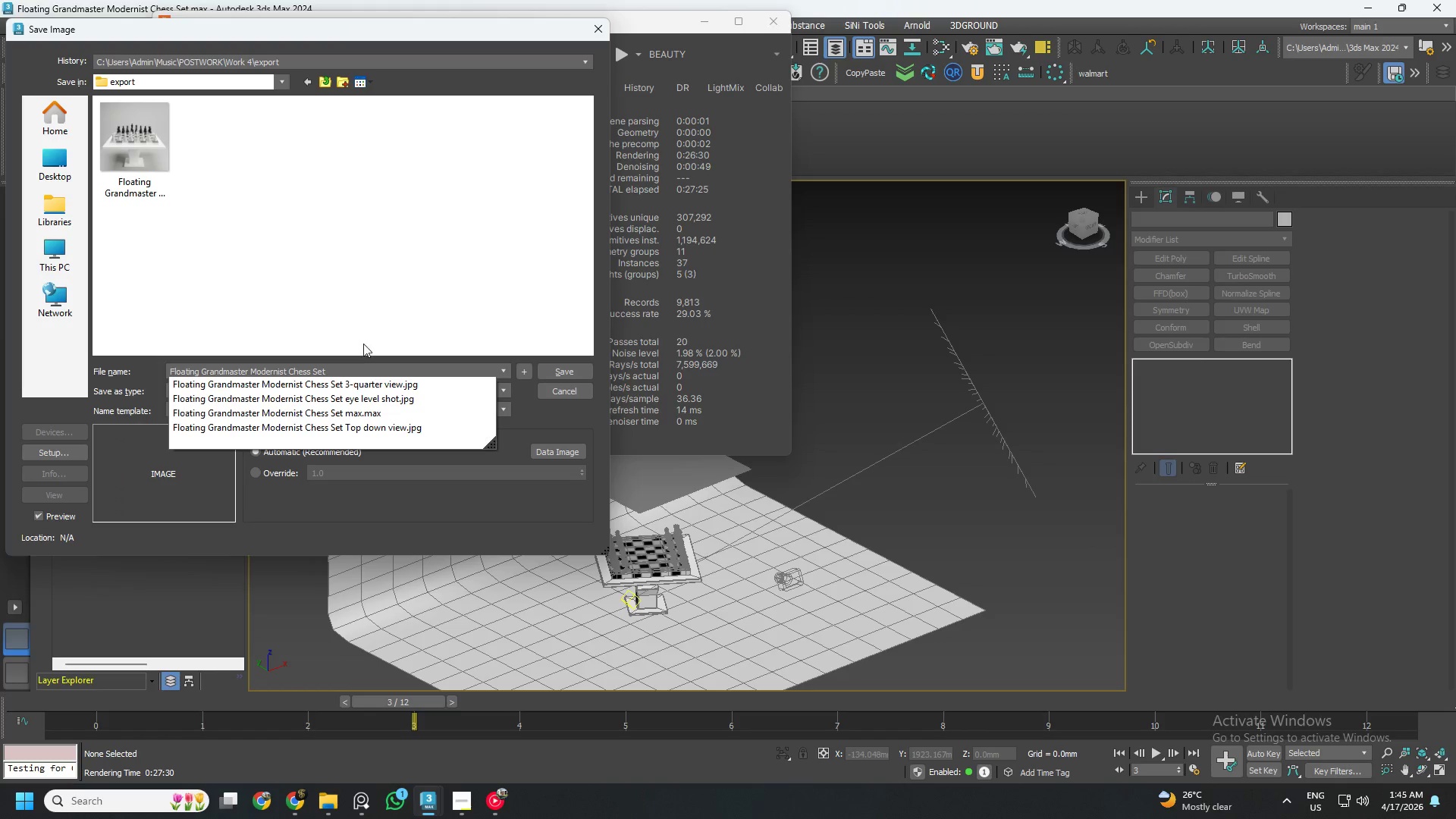 
left_click([374, 268])
 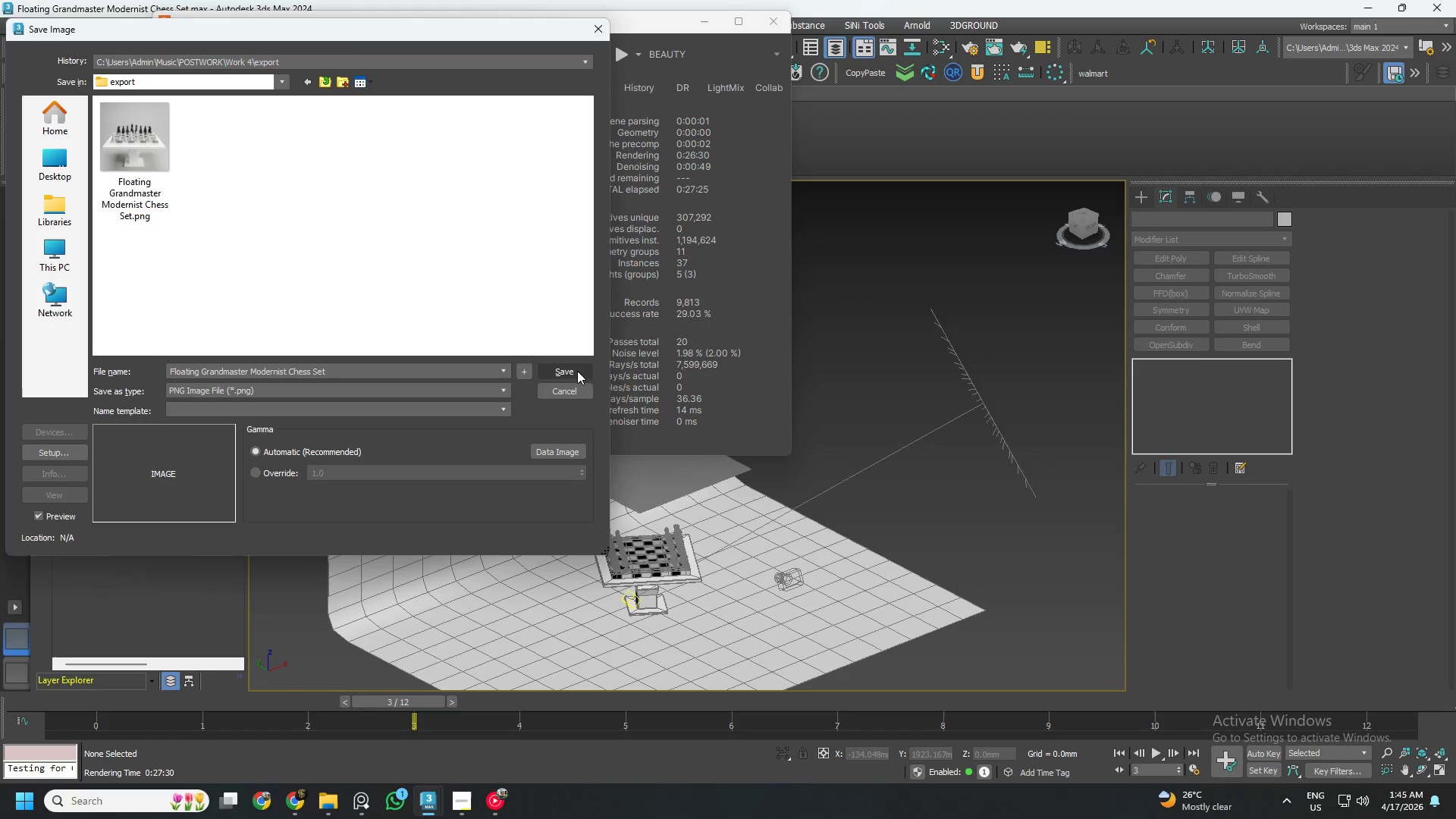 
left_click([573, 371])
 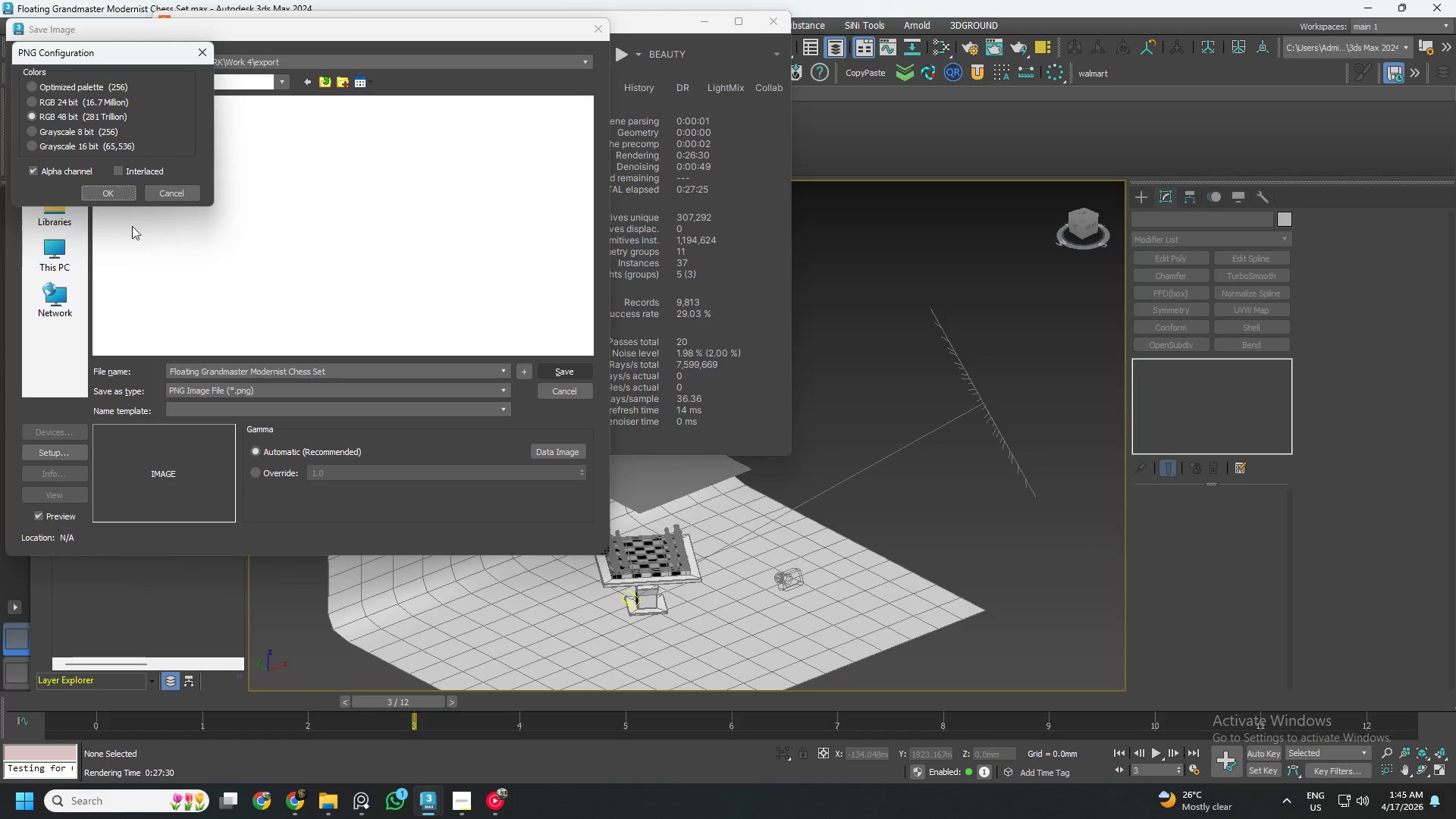 
left_click([116, 192])
 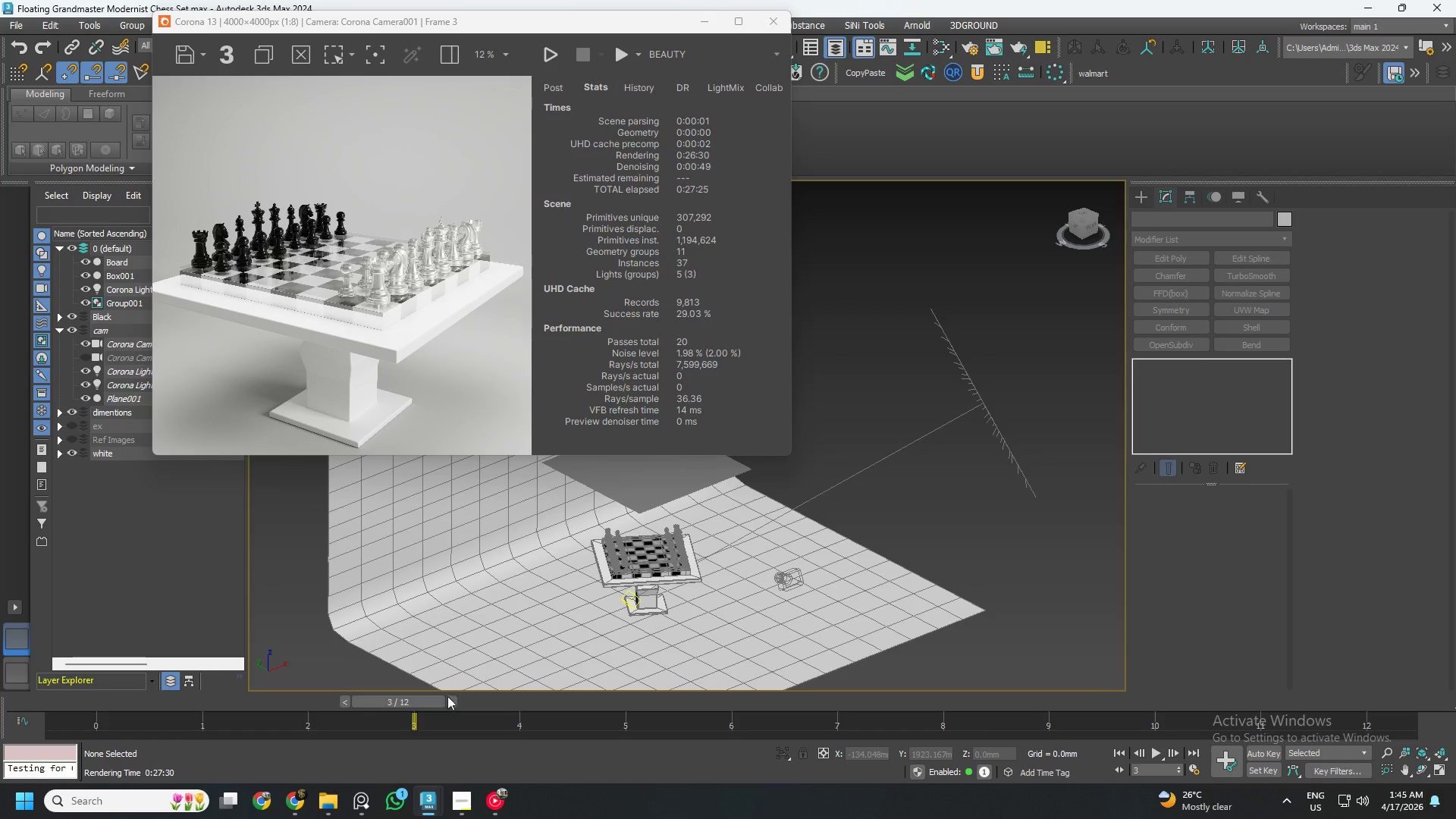 
mouse_move([514, 735])
 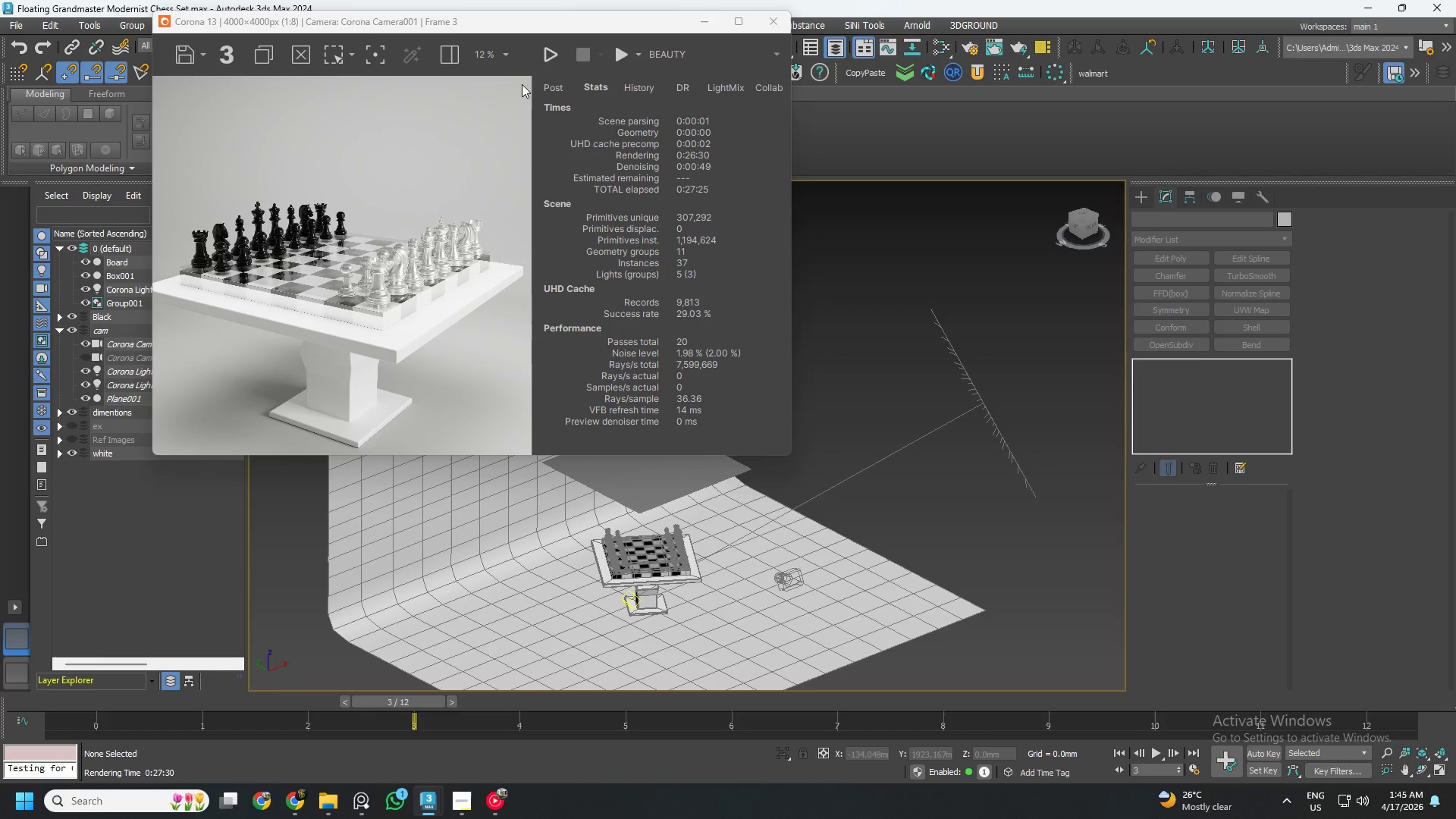 
wait(15.51)
 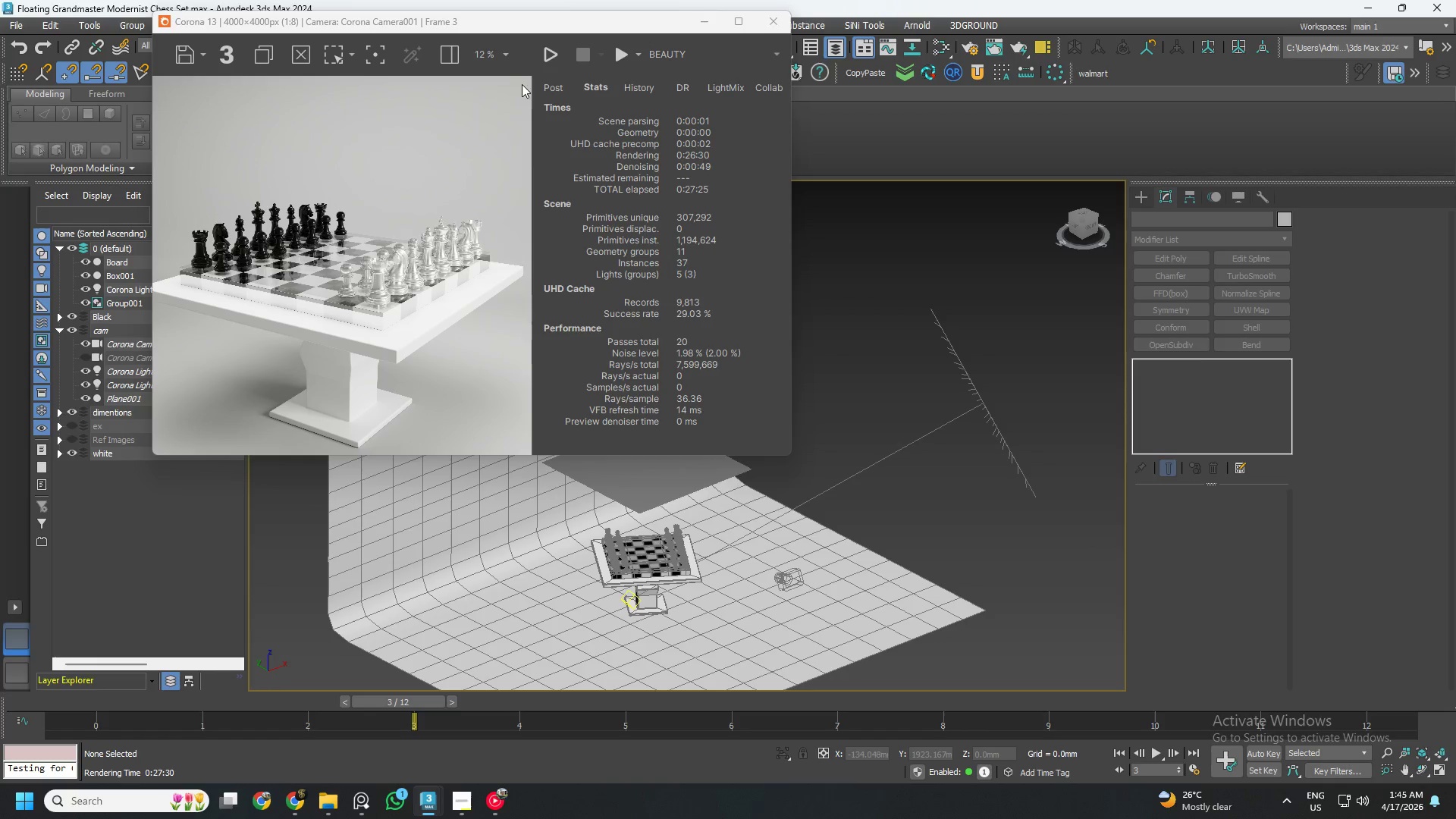 
left_click([549, 60])
 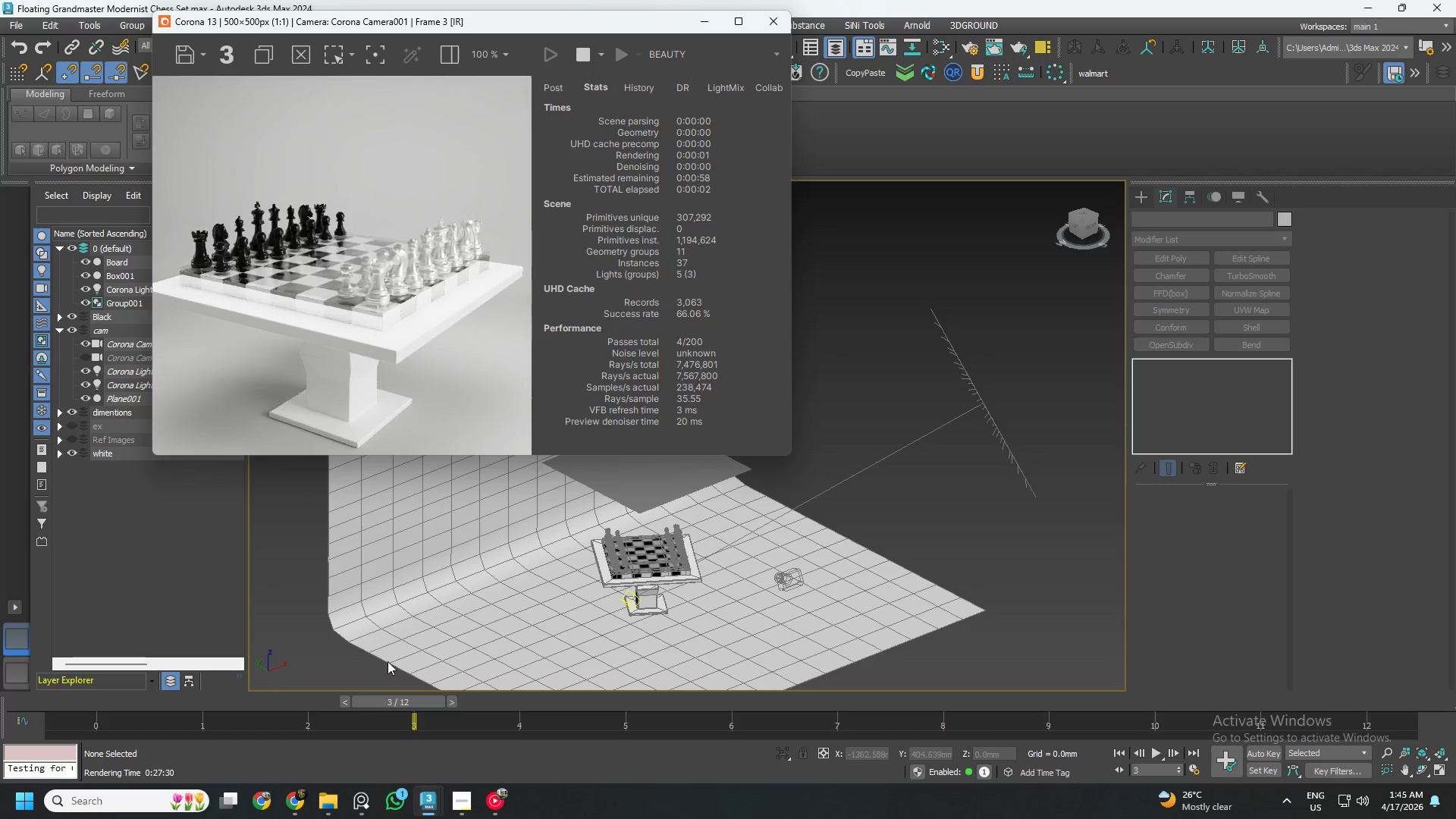 
left_click_drag(start_coordinate=[397, 702], to_coordinate=[54, 698])
 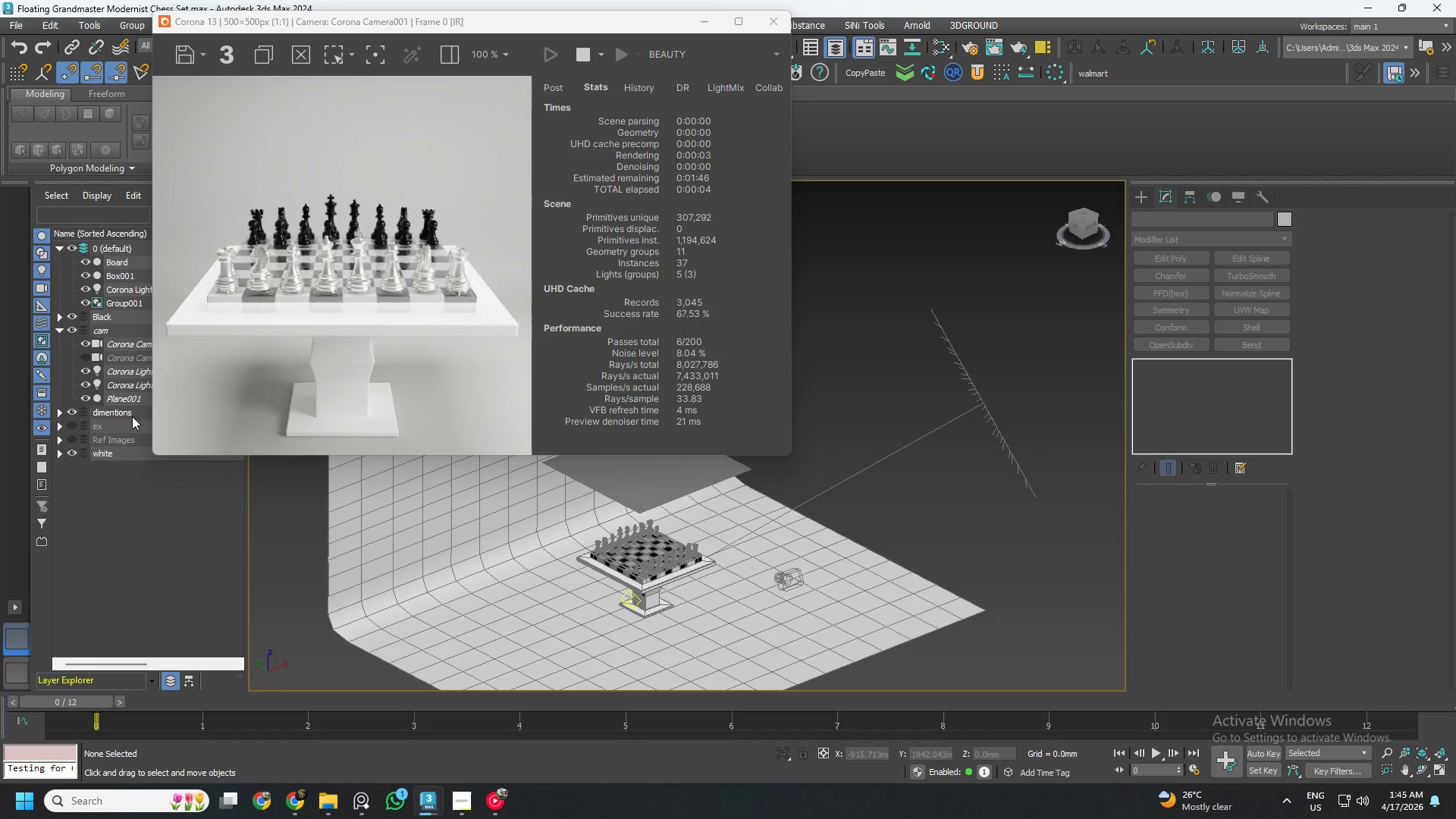 
wait(6.08)
 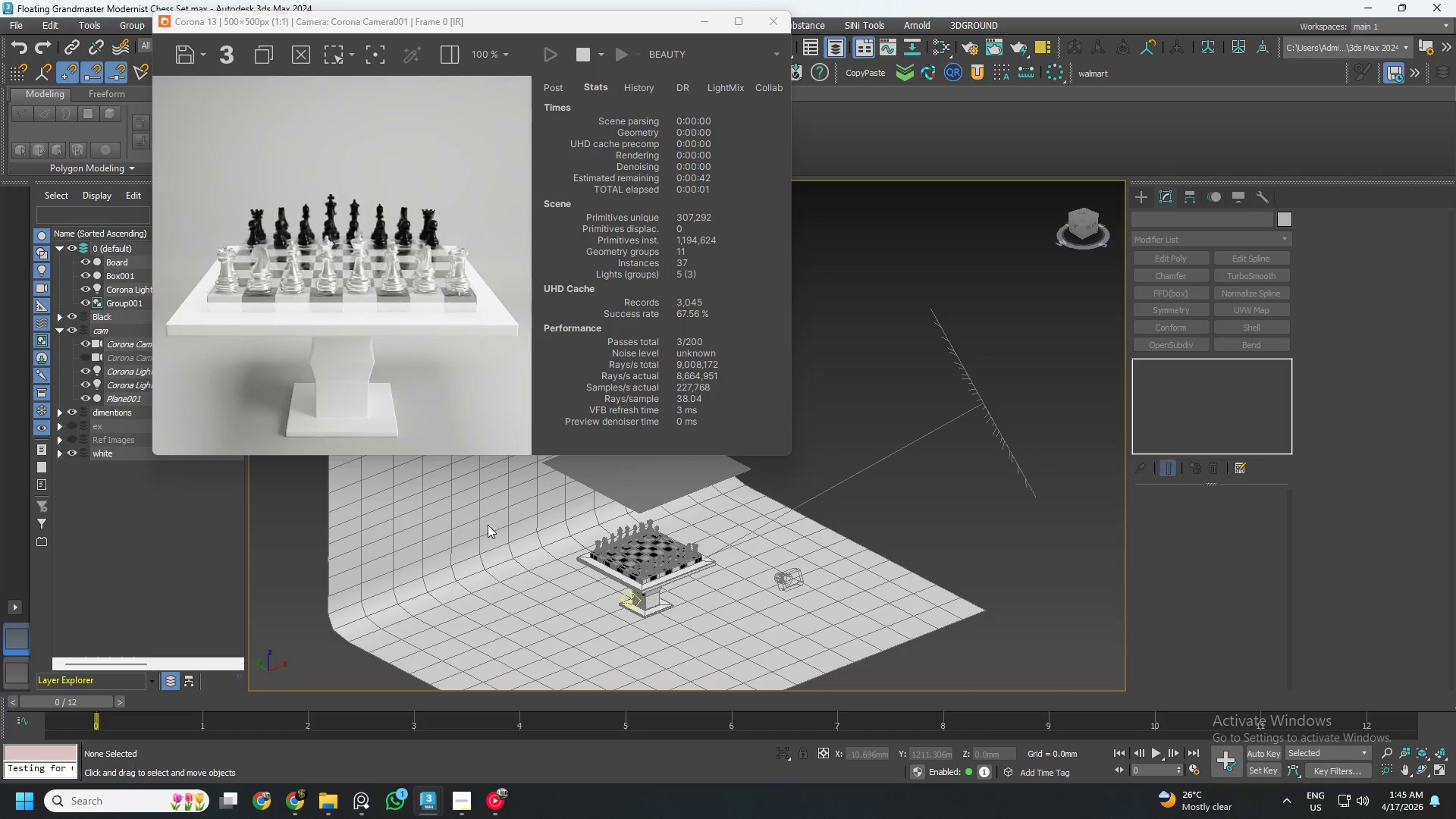 
key(Alt+AltLeft)
 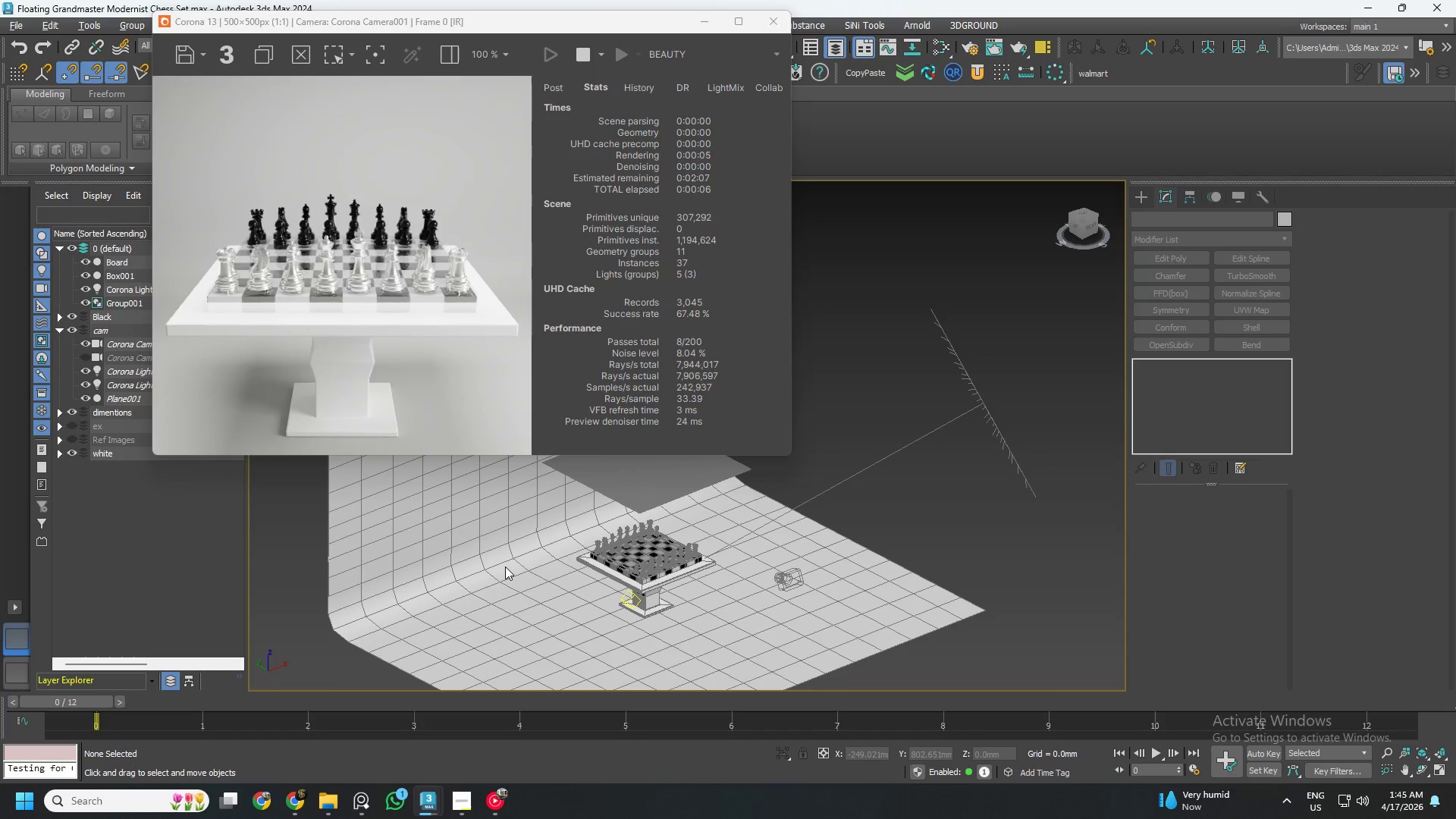 
key(Alt+W)
 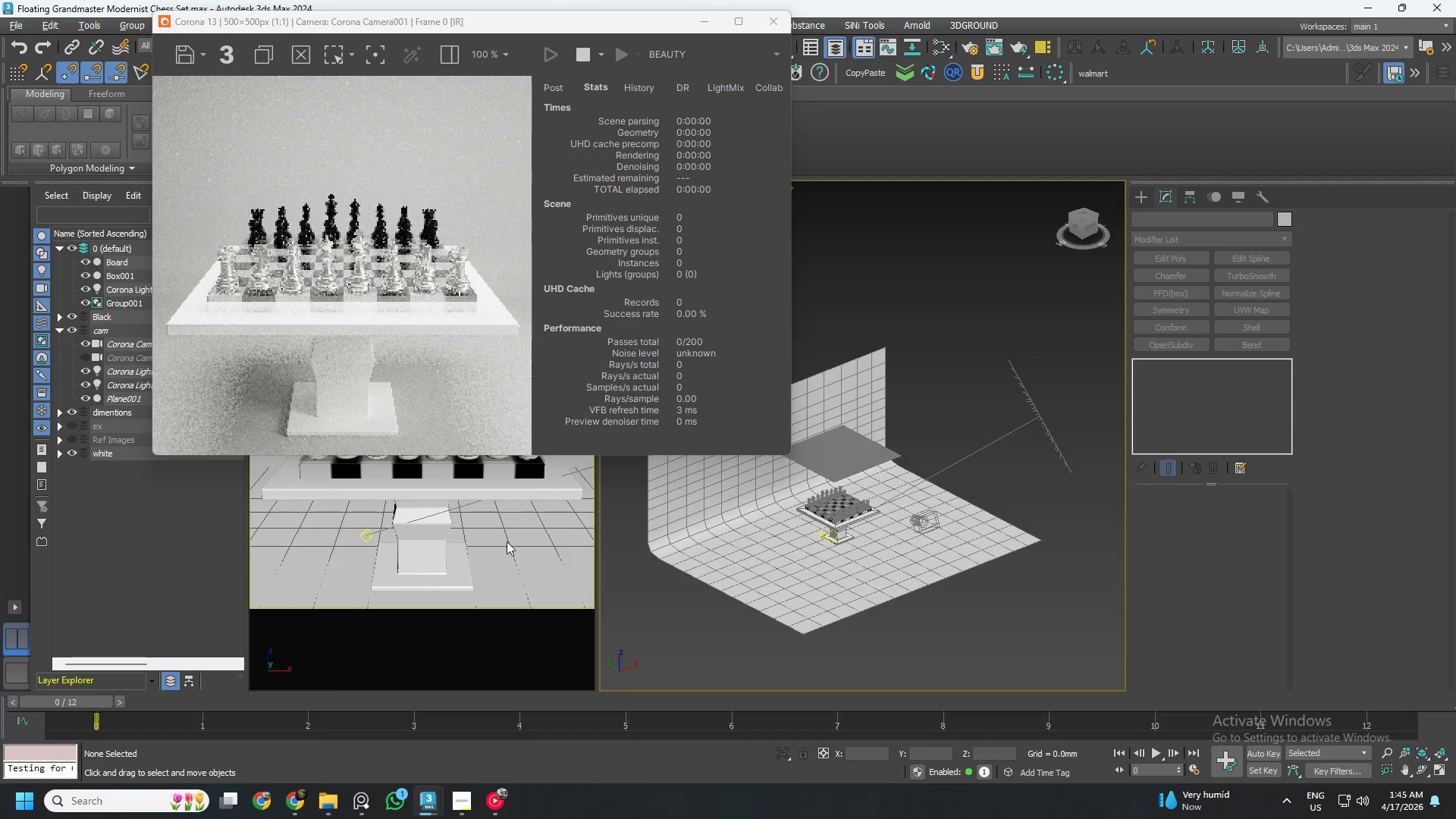 
left_click([527, 526])
 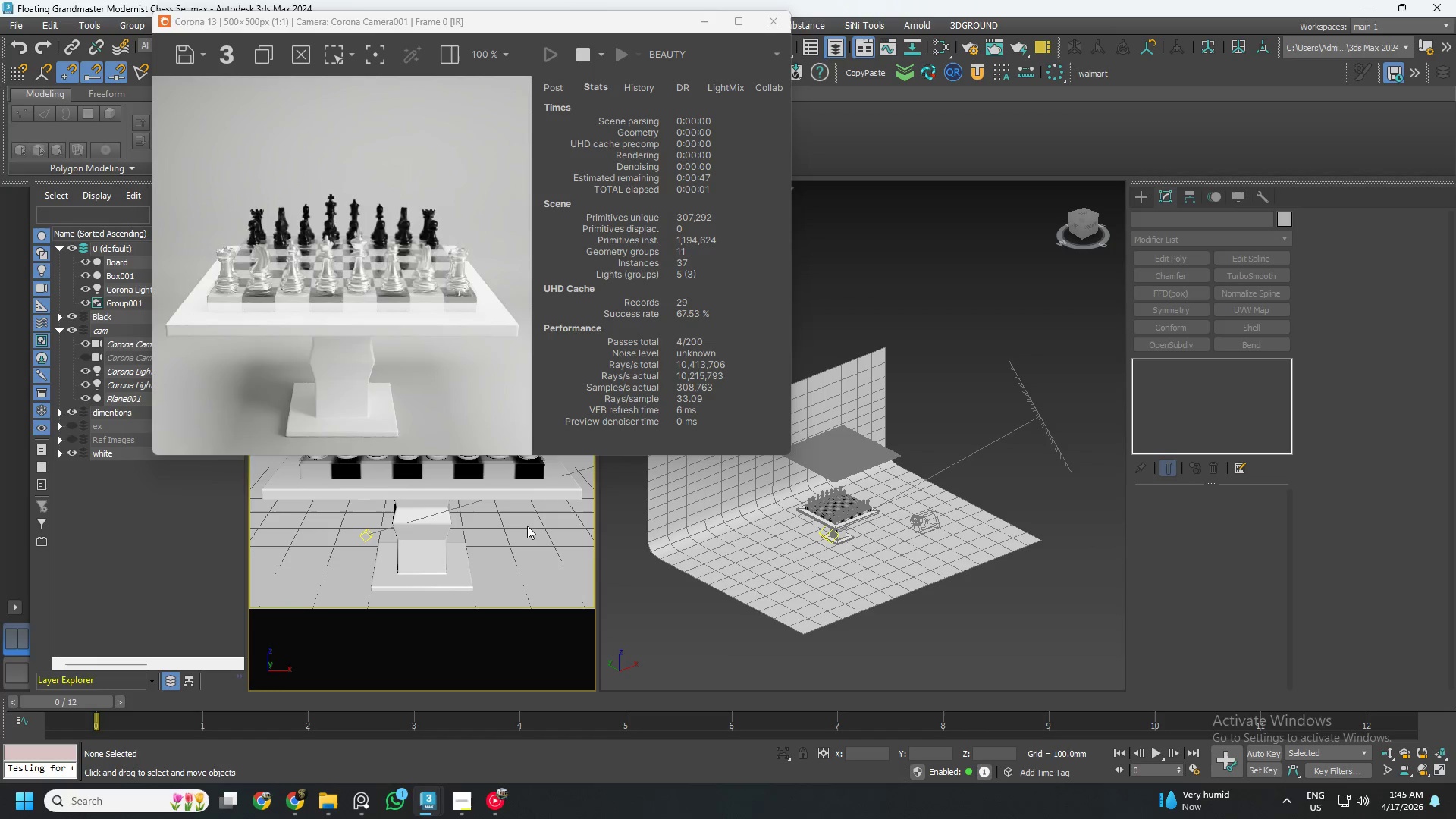 
key(C)
 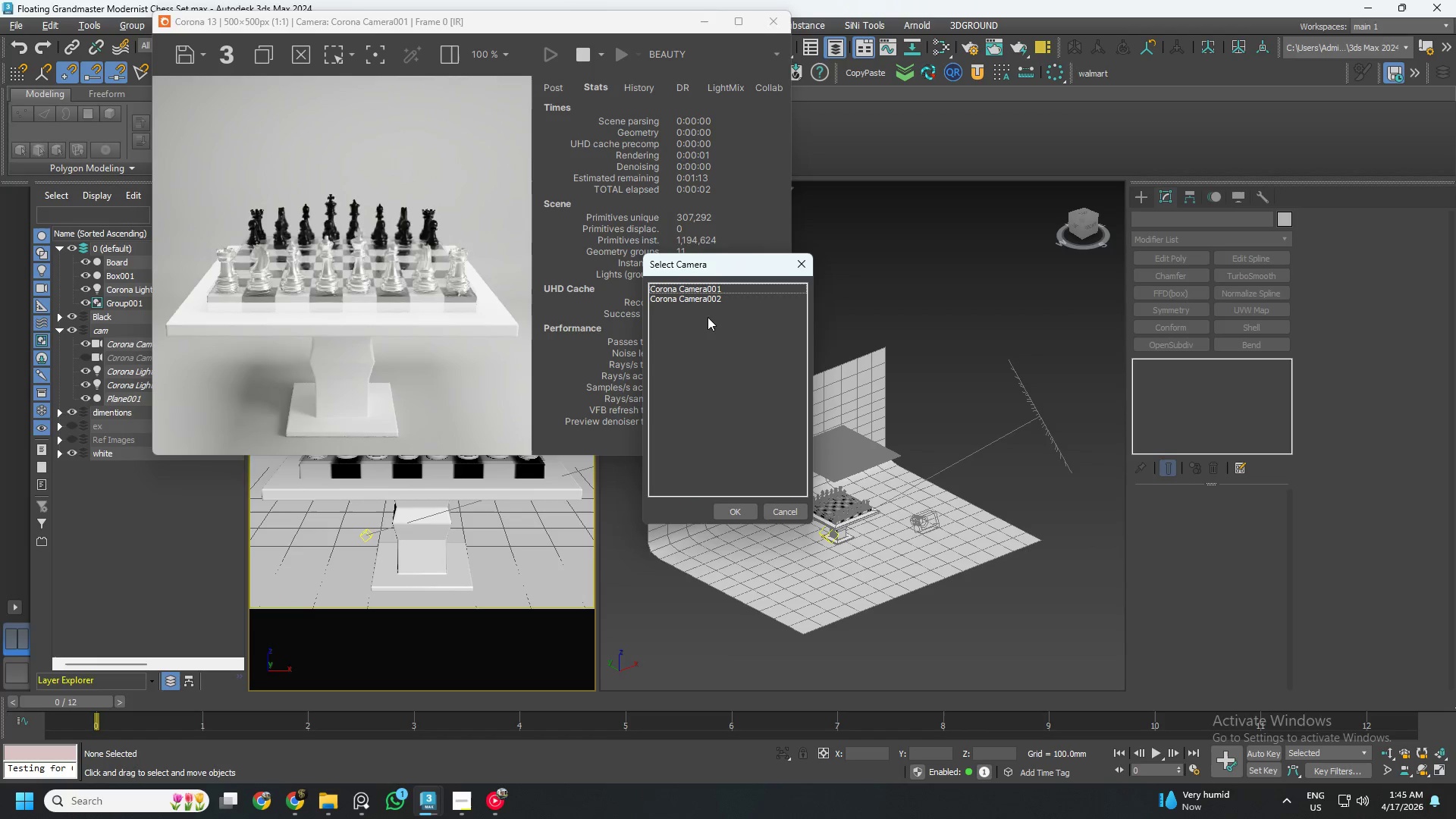 
left_click([714, 297])
 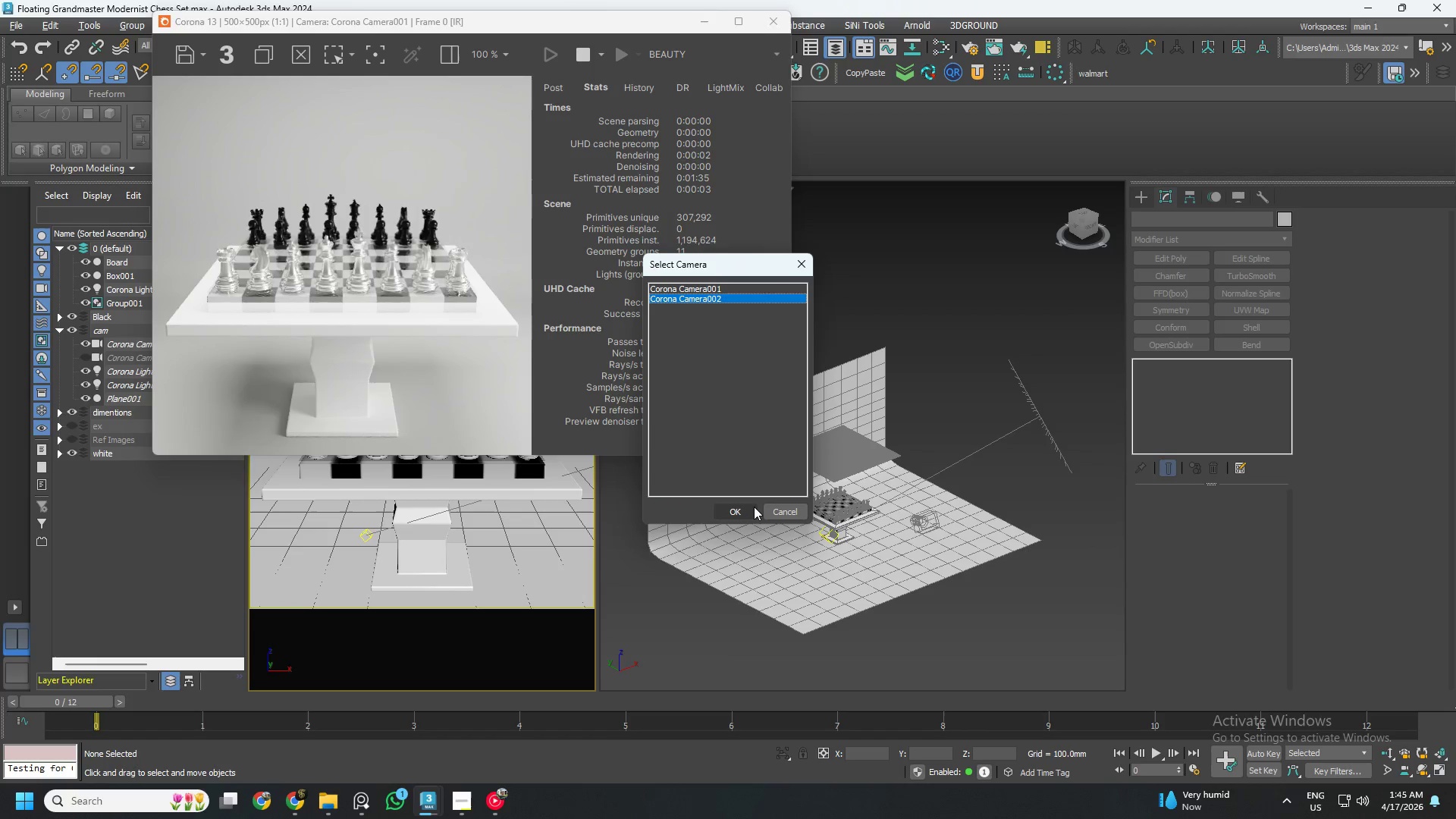 
left_click([749, 508])
 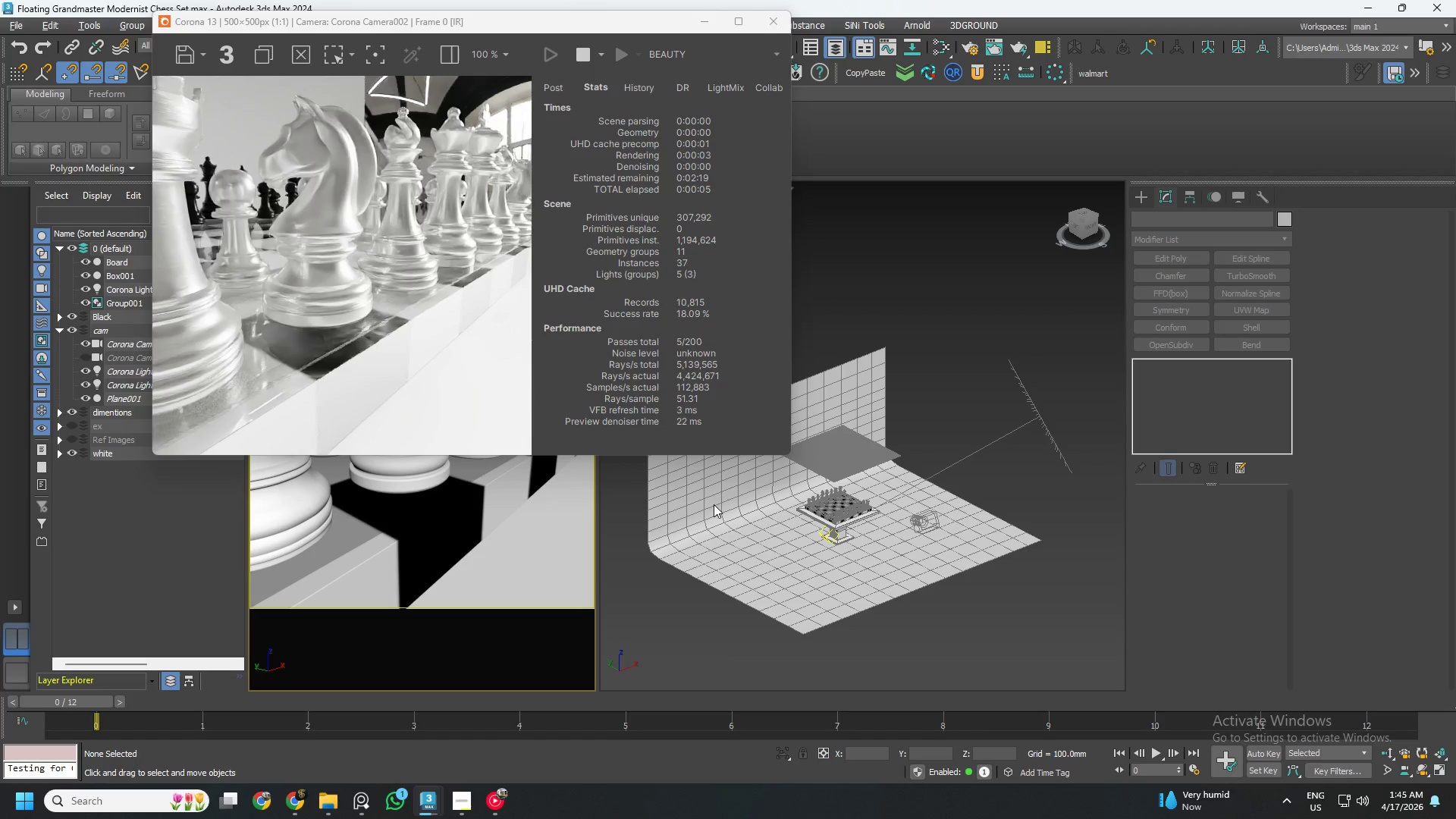 
wait(7.55)
 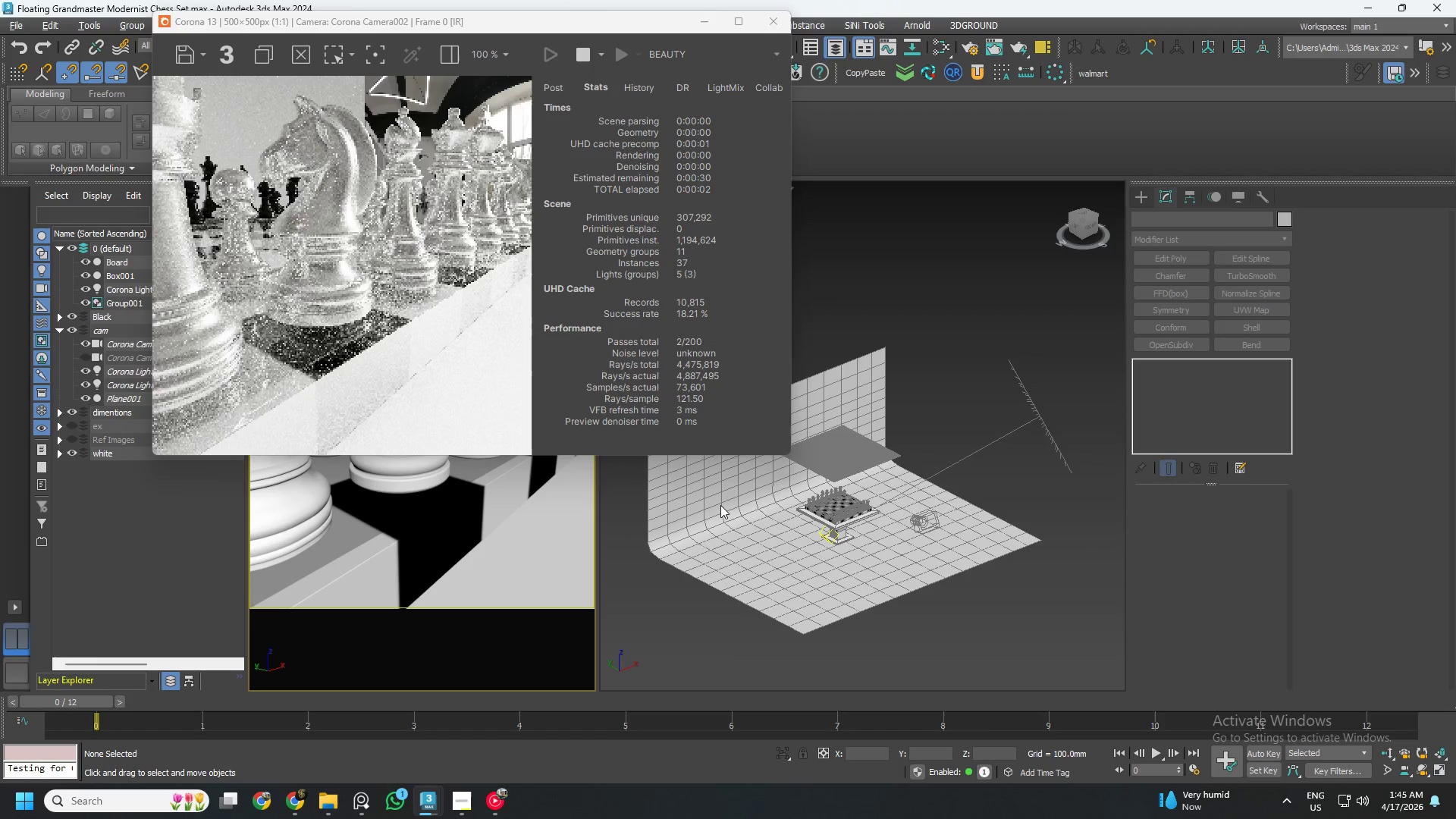 
scroll: coordinate [836, 522], scroll_direction: up, amount: 2.0
 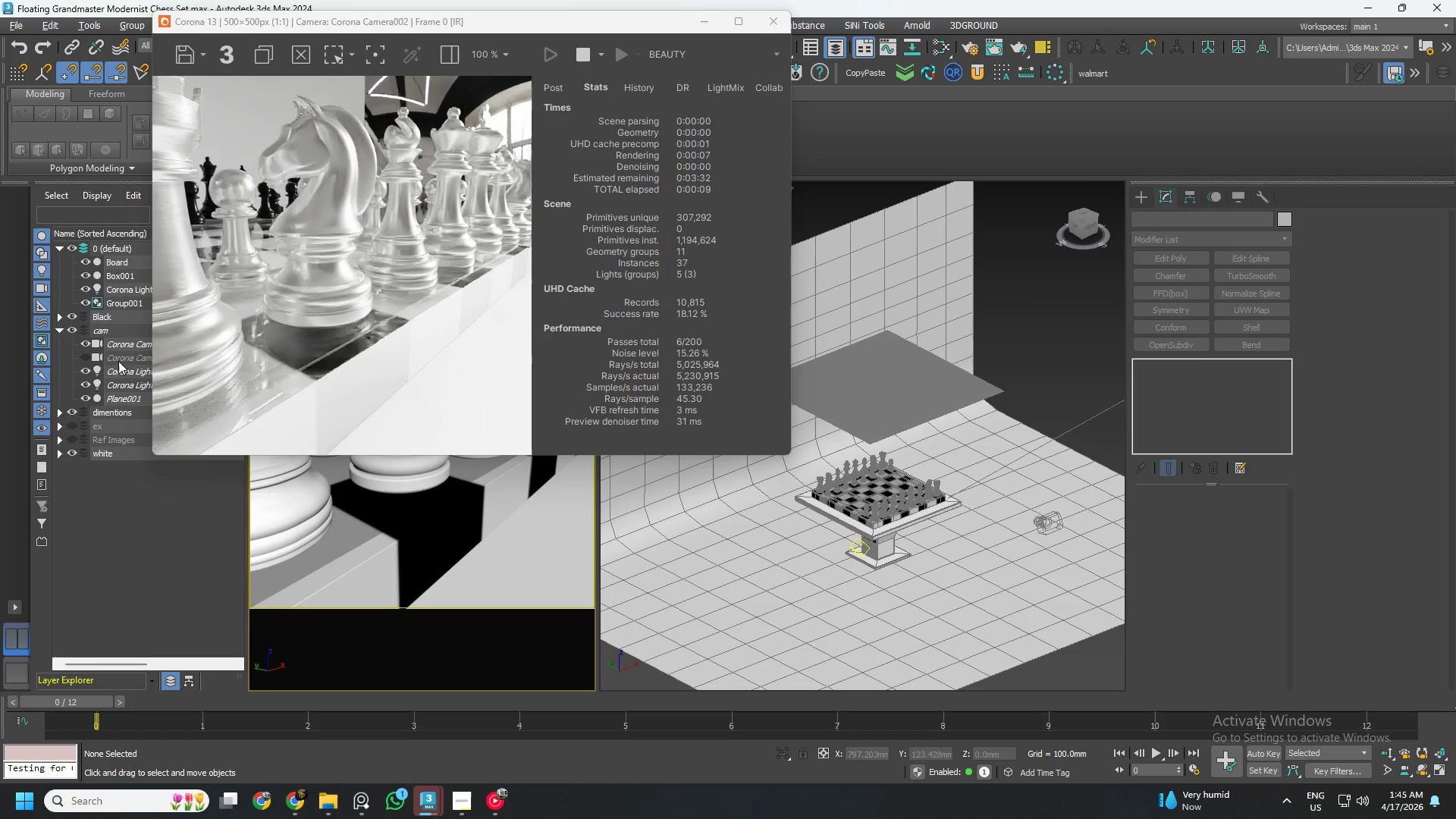 
left_click([83, 359])
 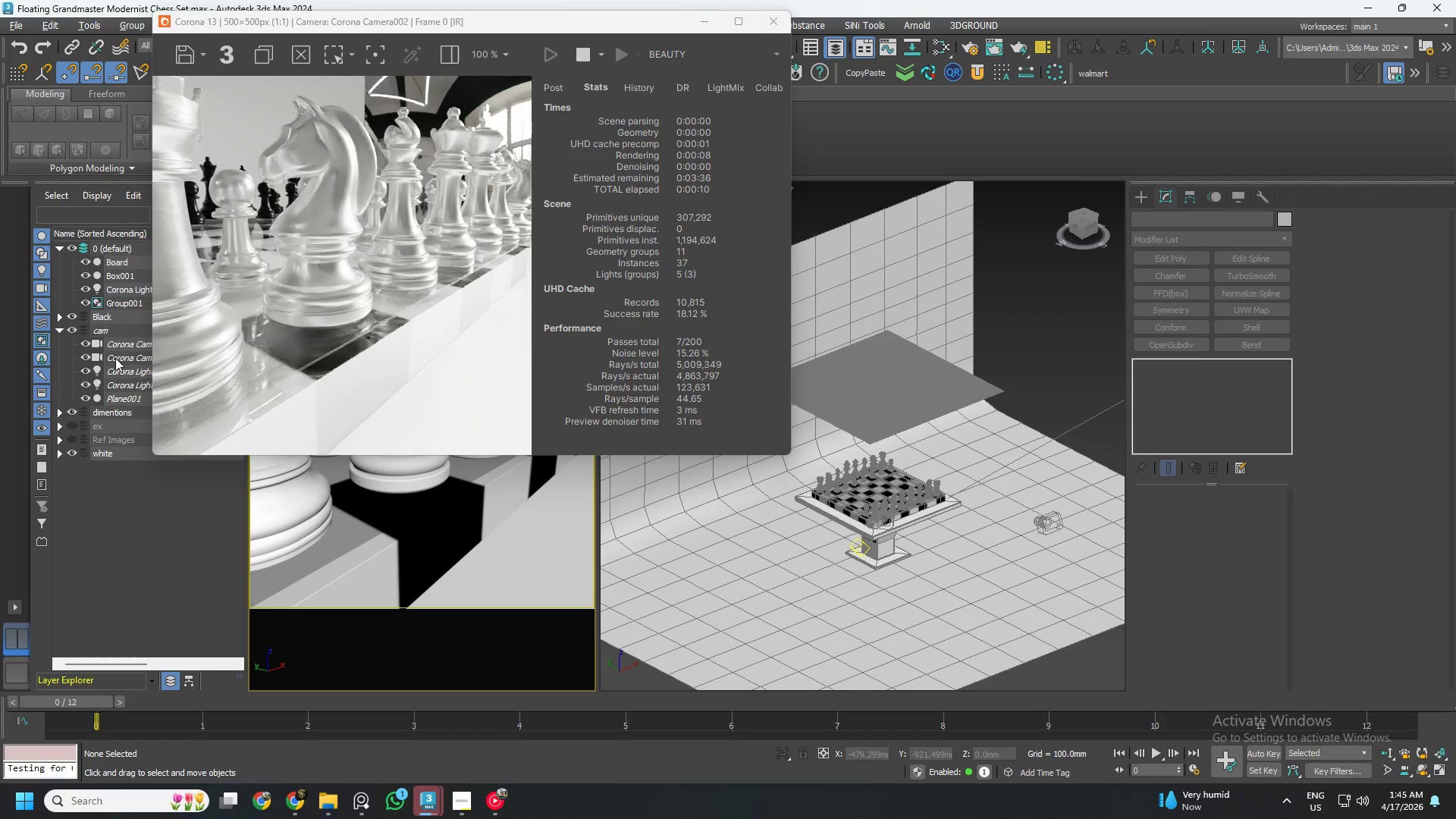 
left_click([121, 358])
 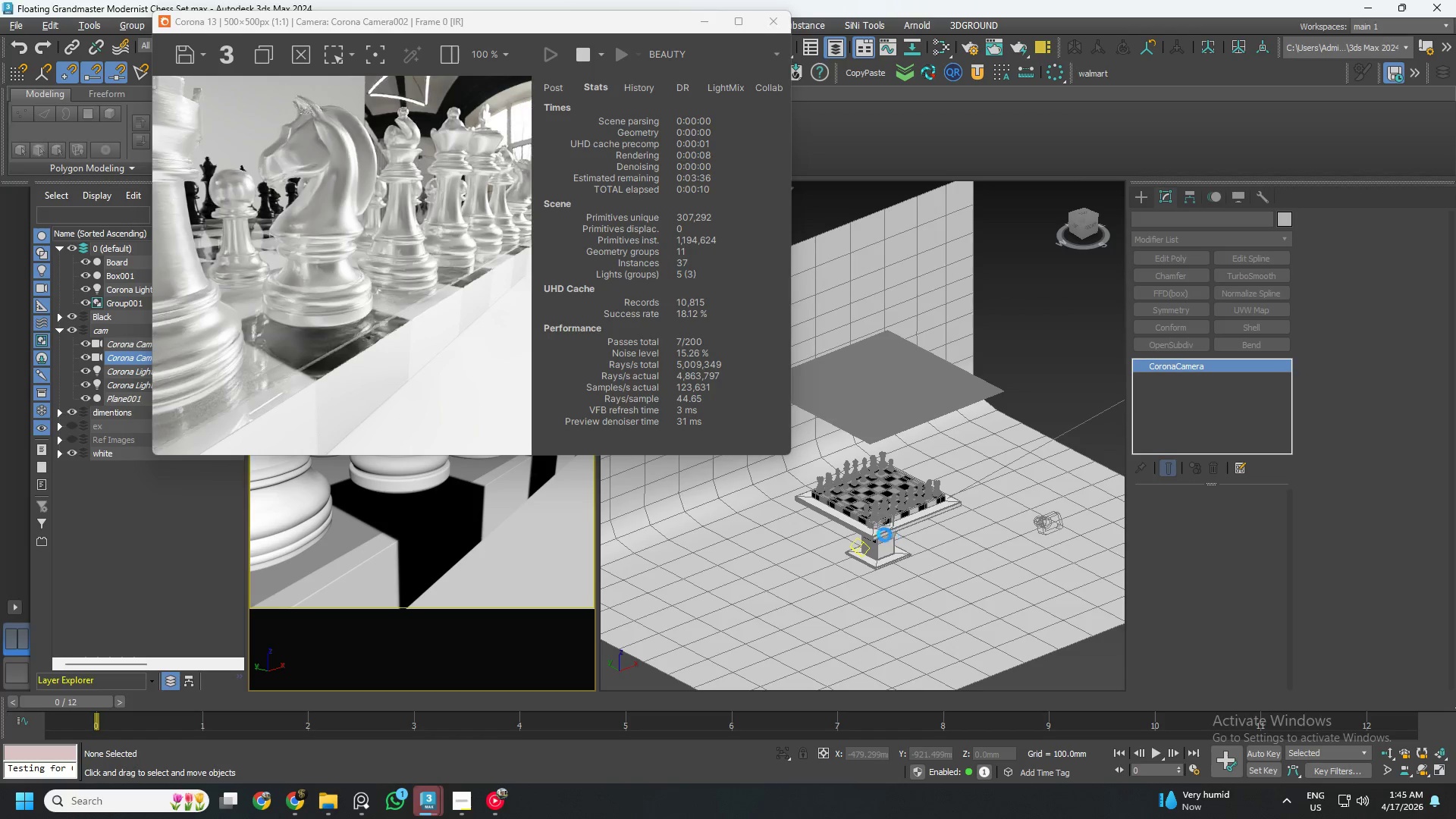 
hold_key(key=AltLeft, duration=0.94)
 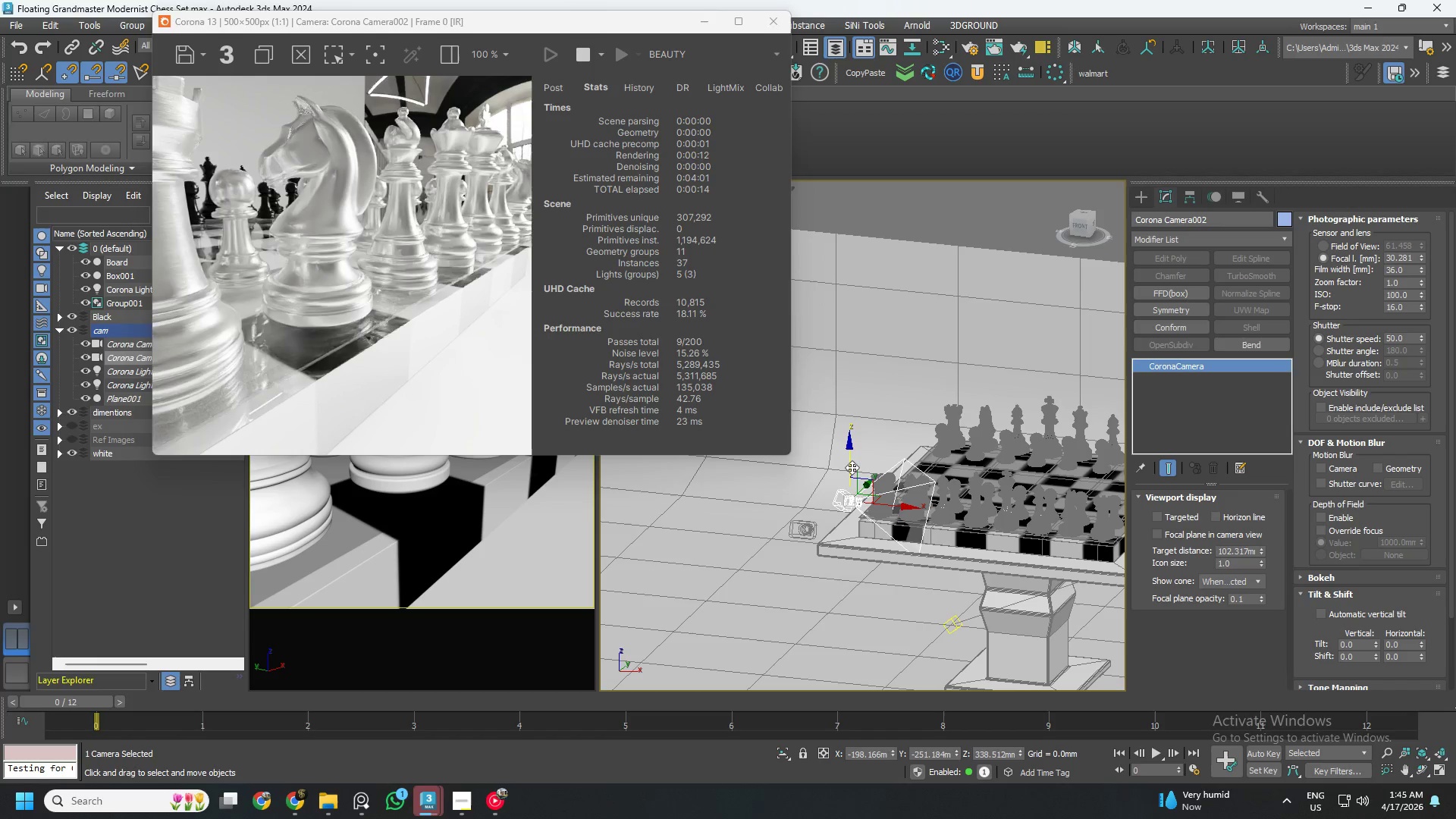 
scroll: coordinate [887, 522], scroll_direction: up, amount: 4.0
 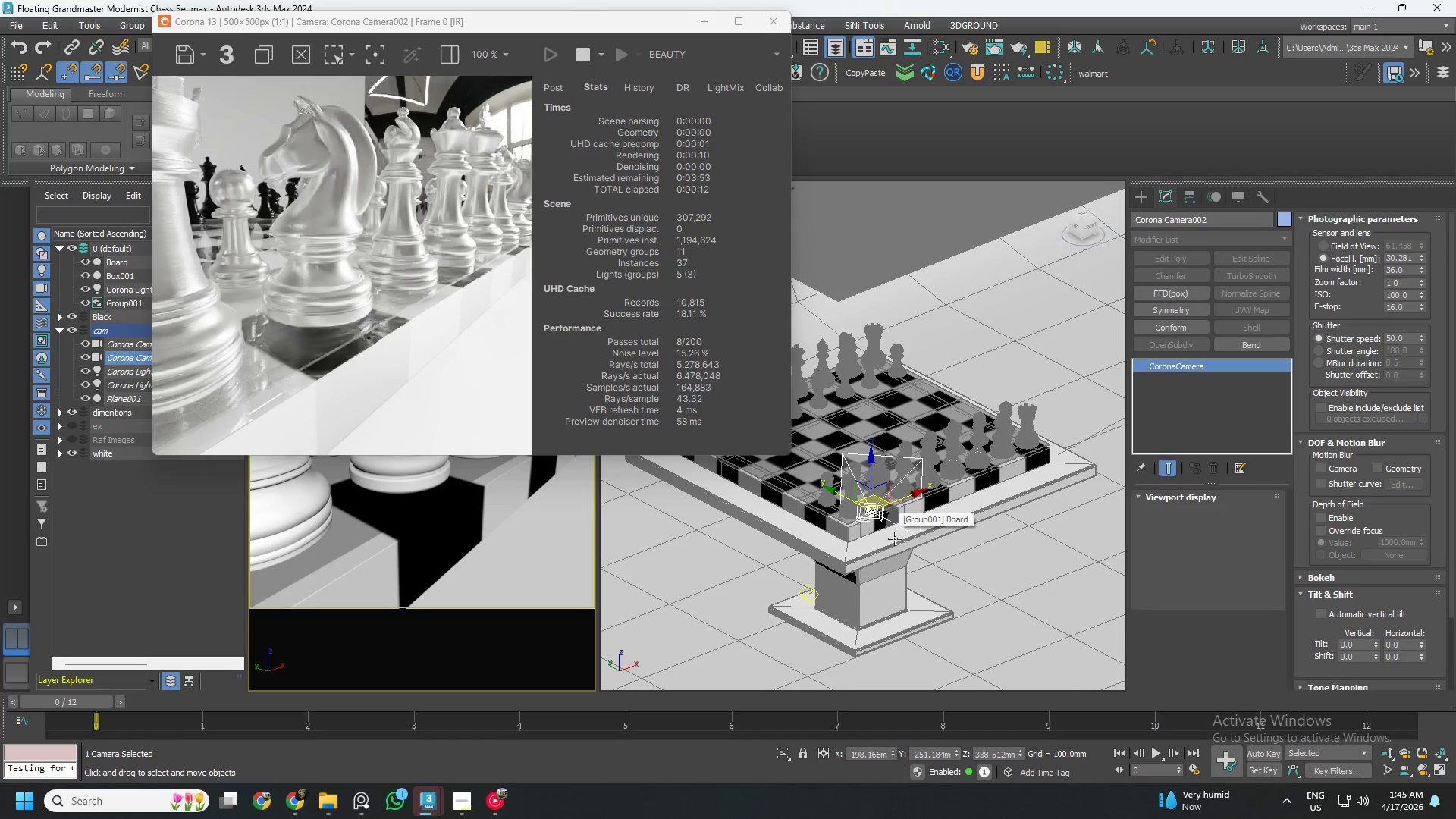 
left_click_drag(start_coordinate=[849, 466], to_coordinate=[841, 444])
 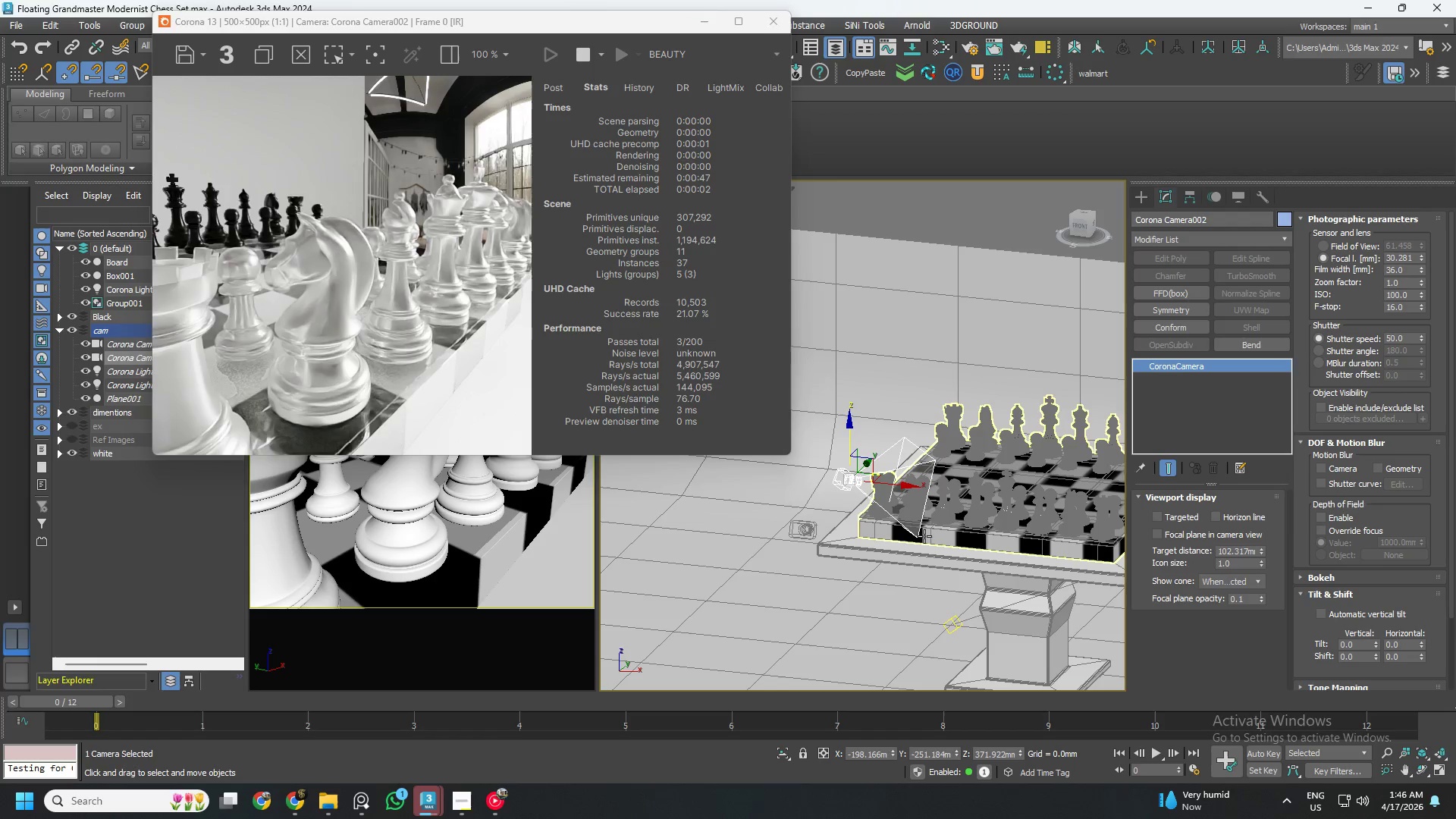 
key(E)
 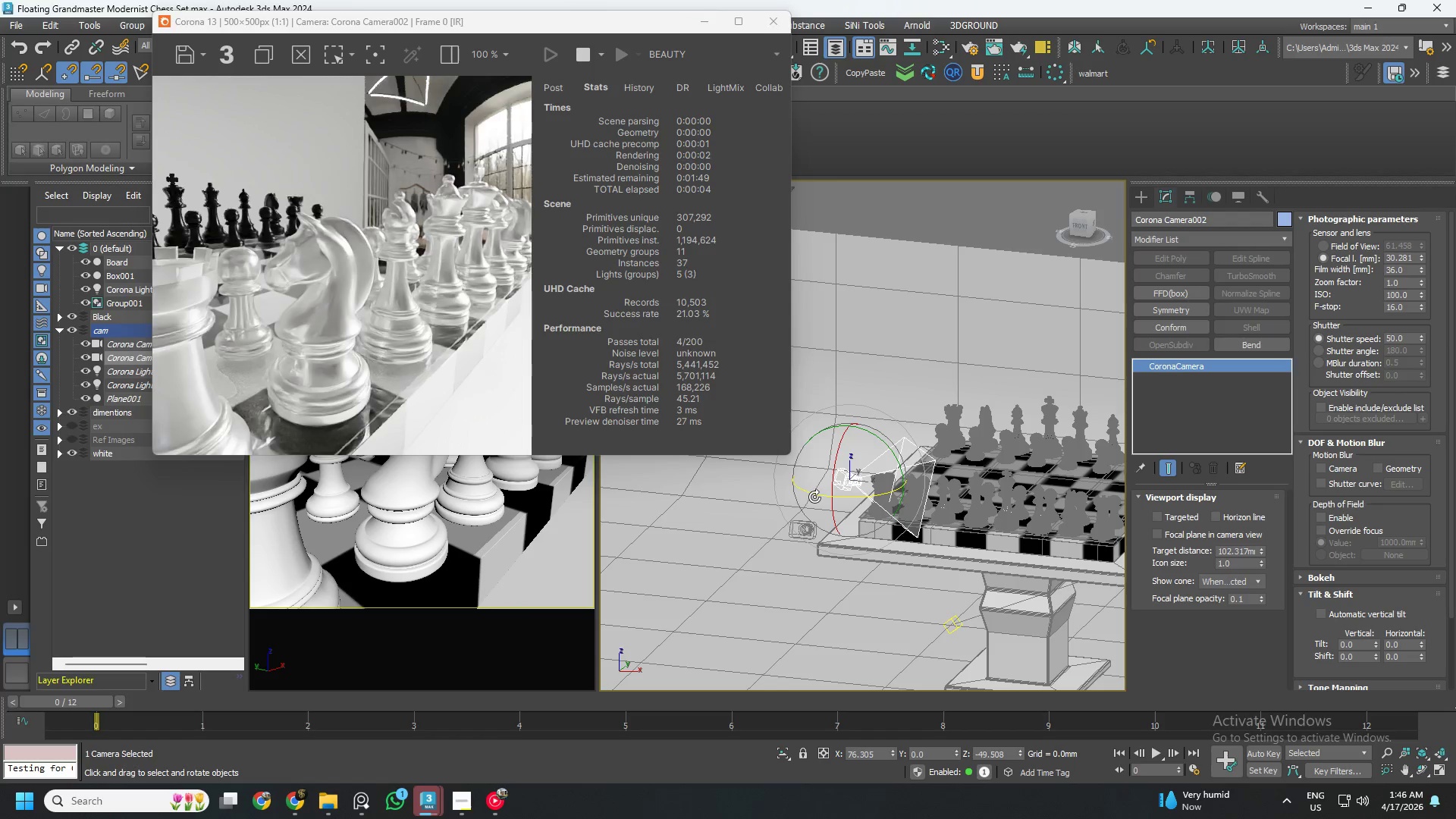 
left_click_drag(start_coordinate=[814, 497], to_coordinate=[827, 500])
 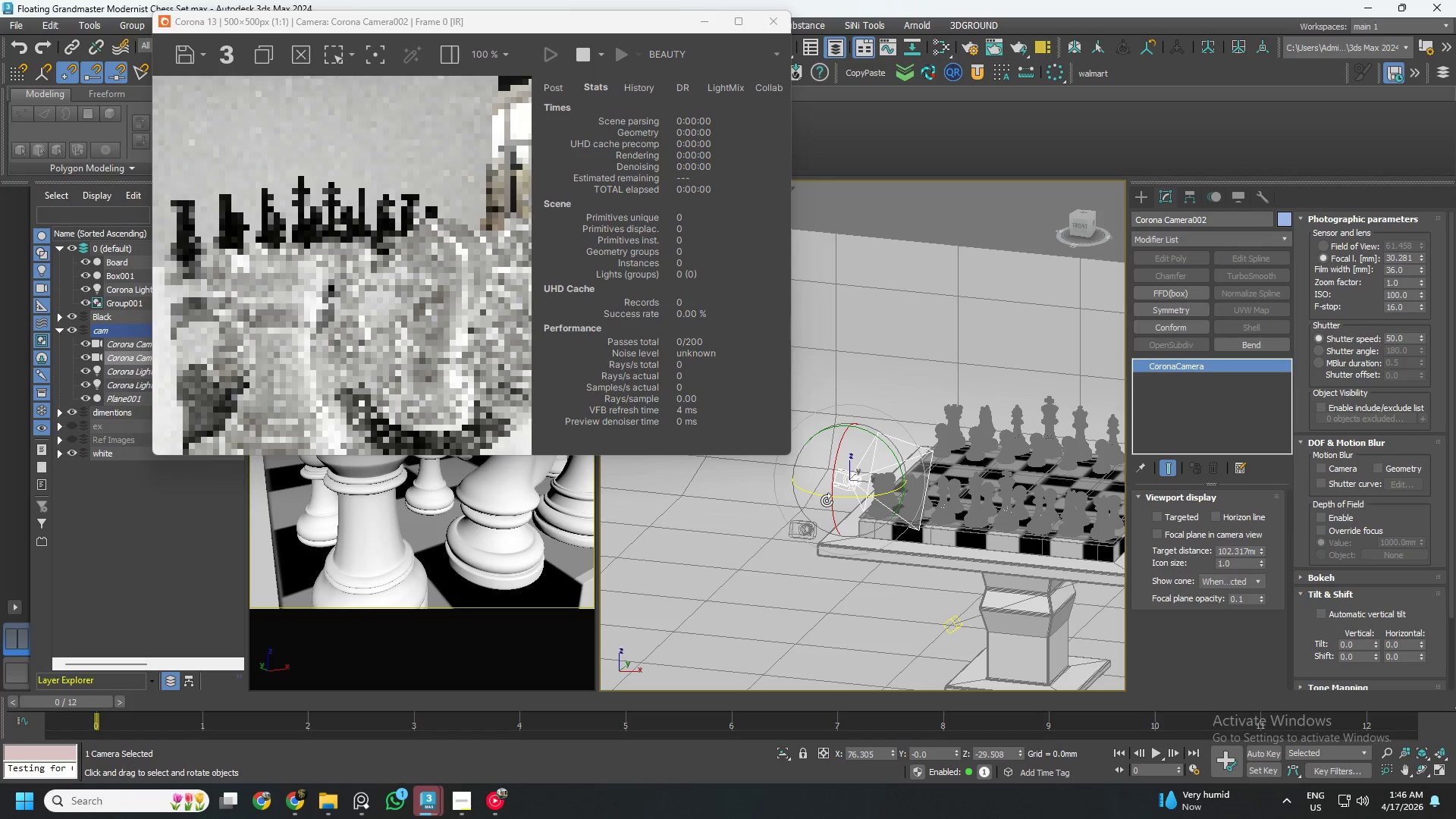 
key(W)
 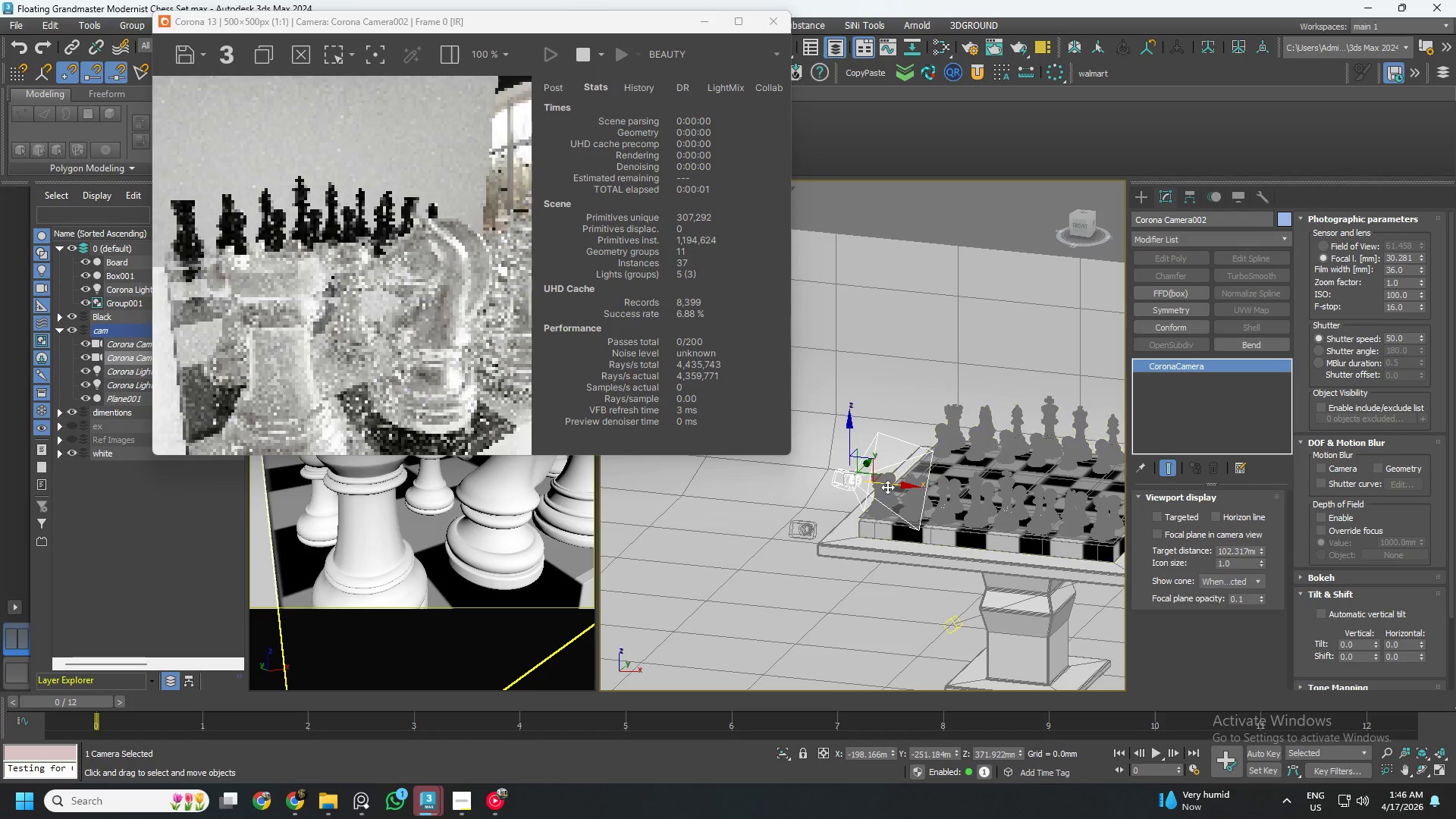 
left_click_drag(start_coordinate=[887, 486], to_coordinate=[912, 494])
 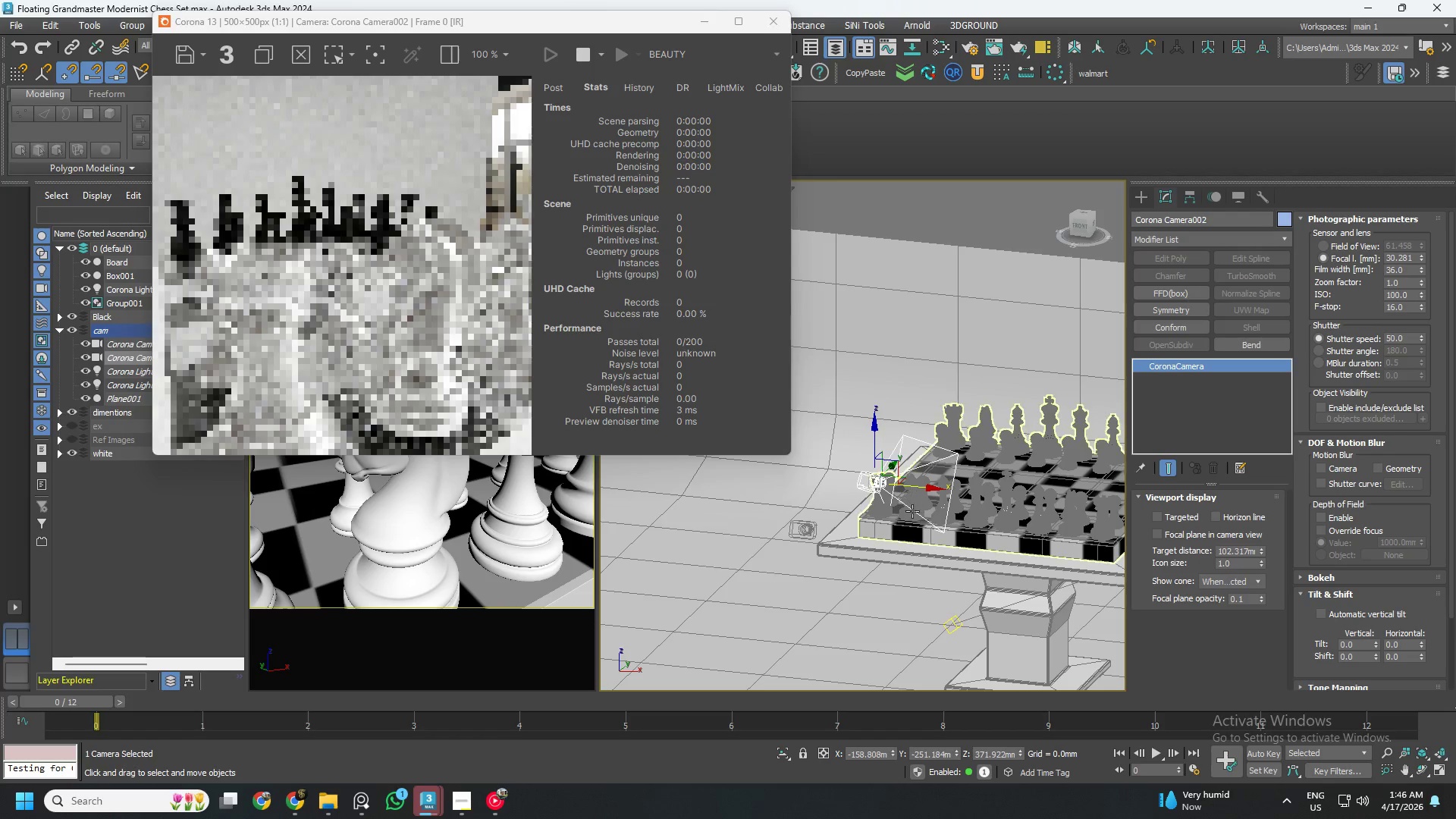 
hold_key(key=AltLeft, duration=0.69)
scroll: coordinate [935, 573], scroll_direction: up, amount: 1.0
 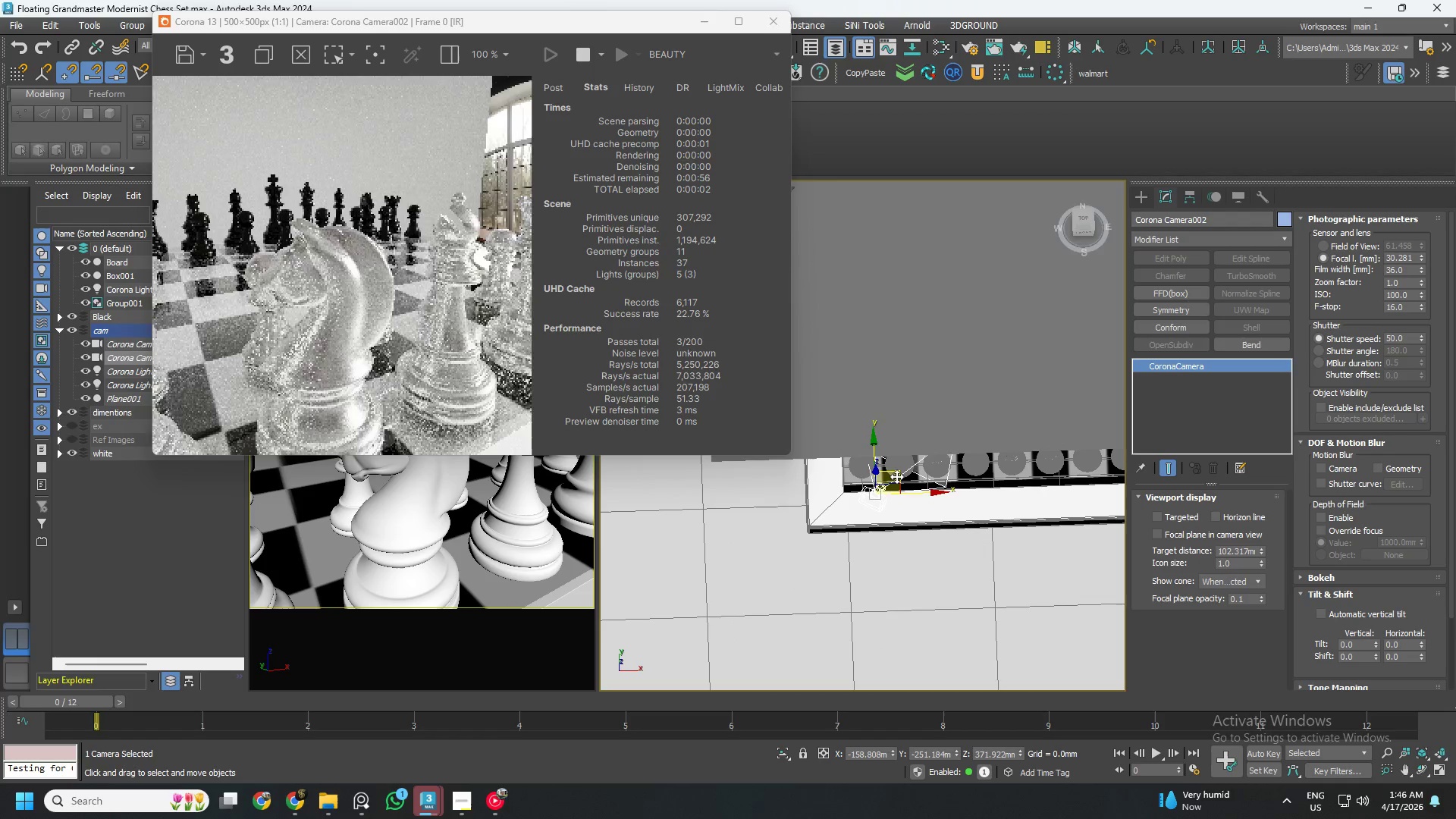 
left_click_drag(start_coordinate=[896, 476], to_coordinate=[885, 500])
 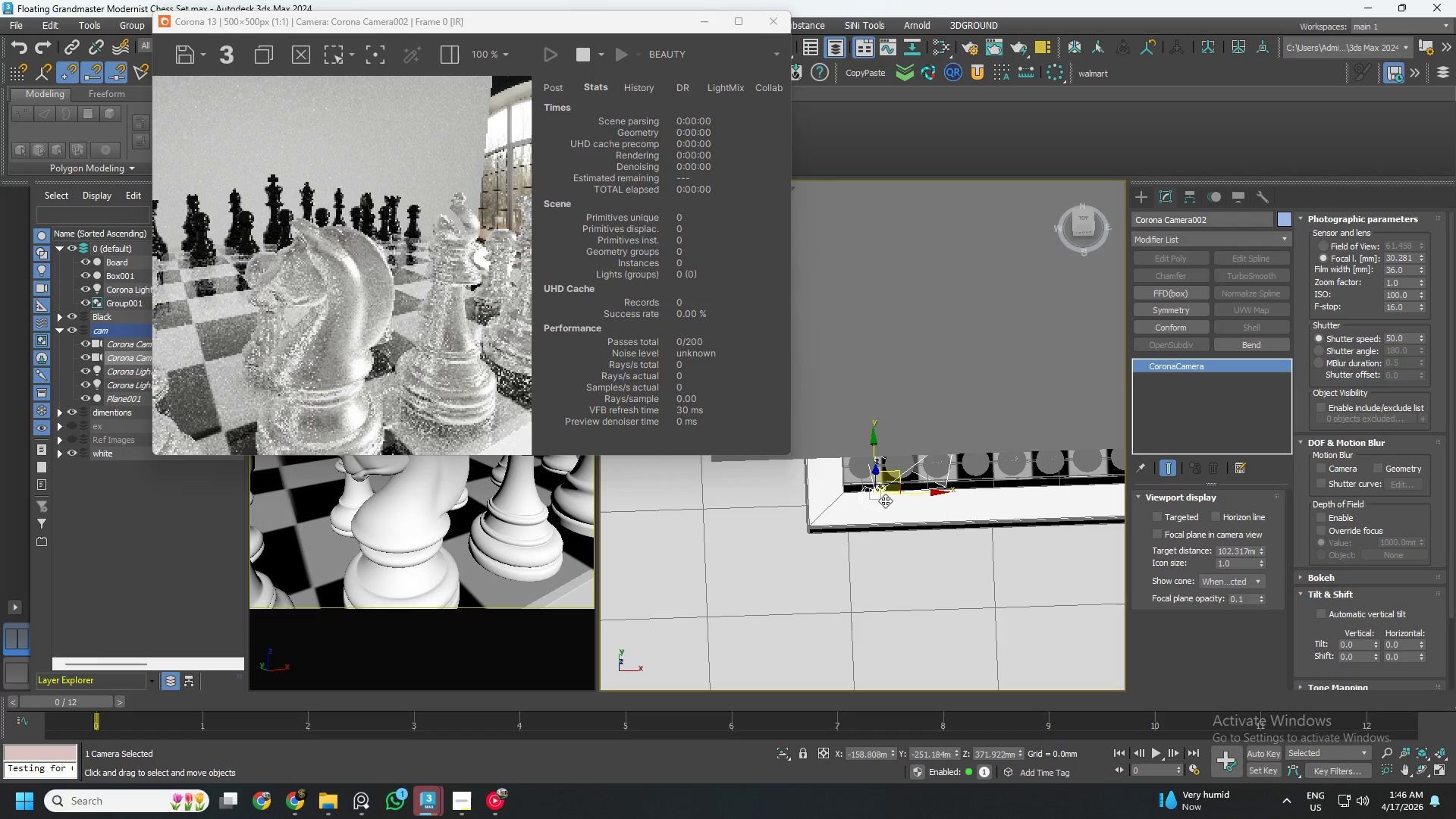 
hold_key(key=ControlLeft, duration=1.53)
 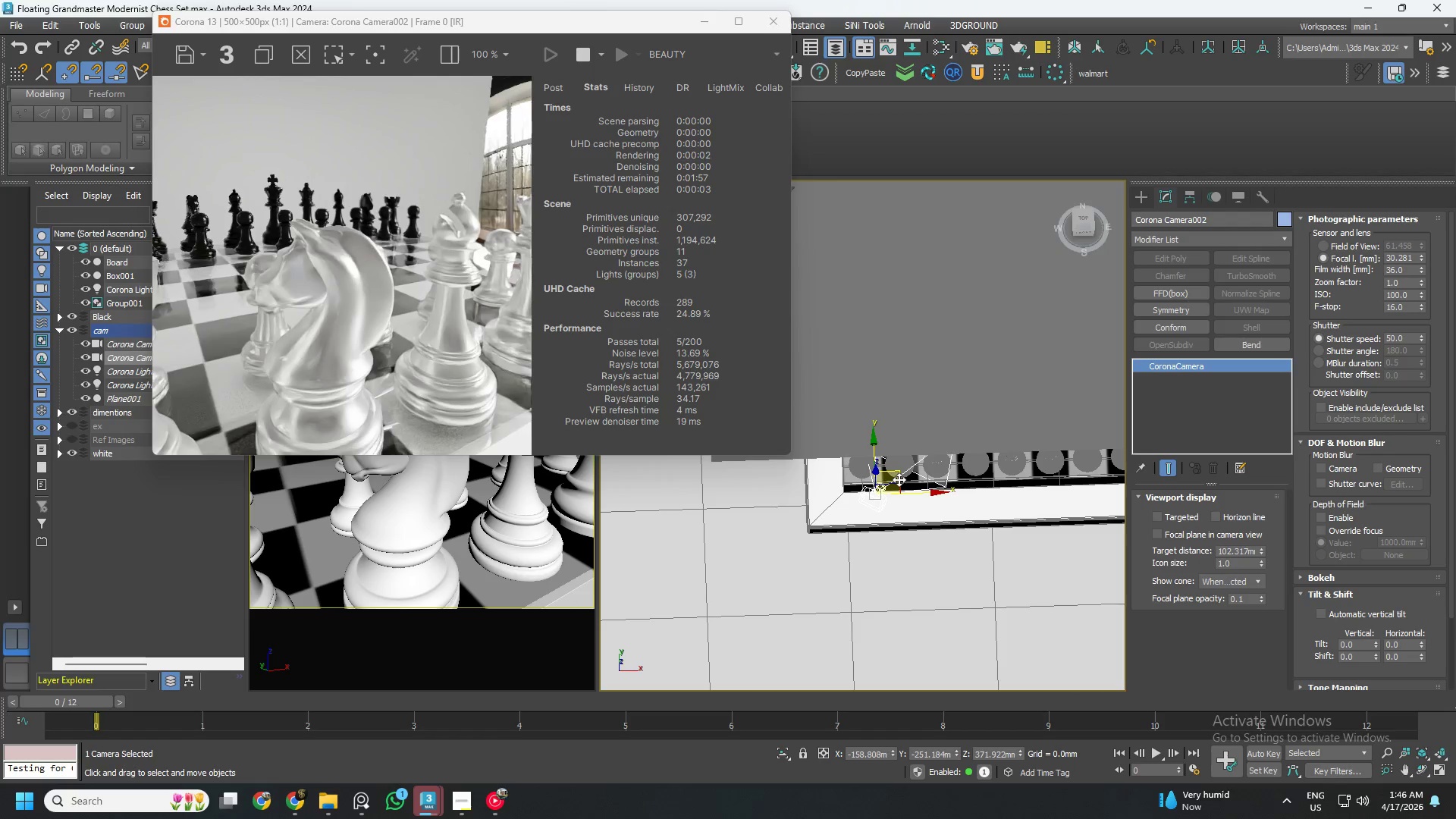 
left_click_drag(start_coordinate=[899, 479], to_coordinate=[875, 493])
 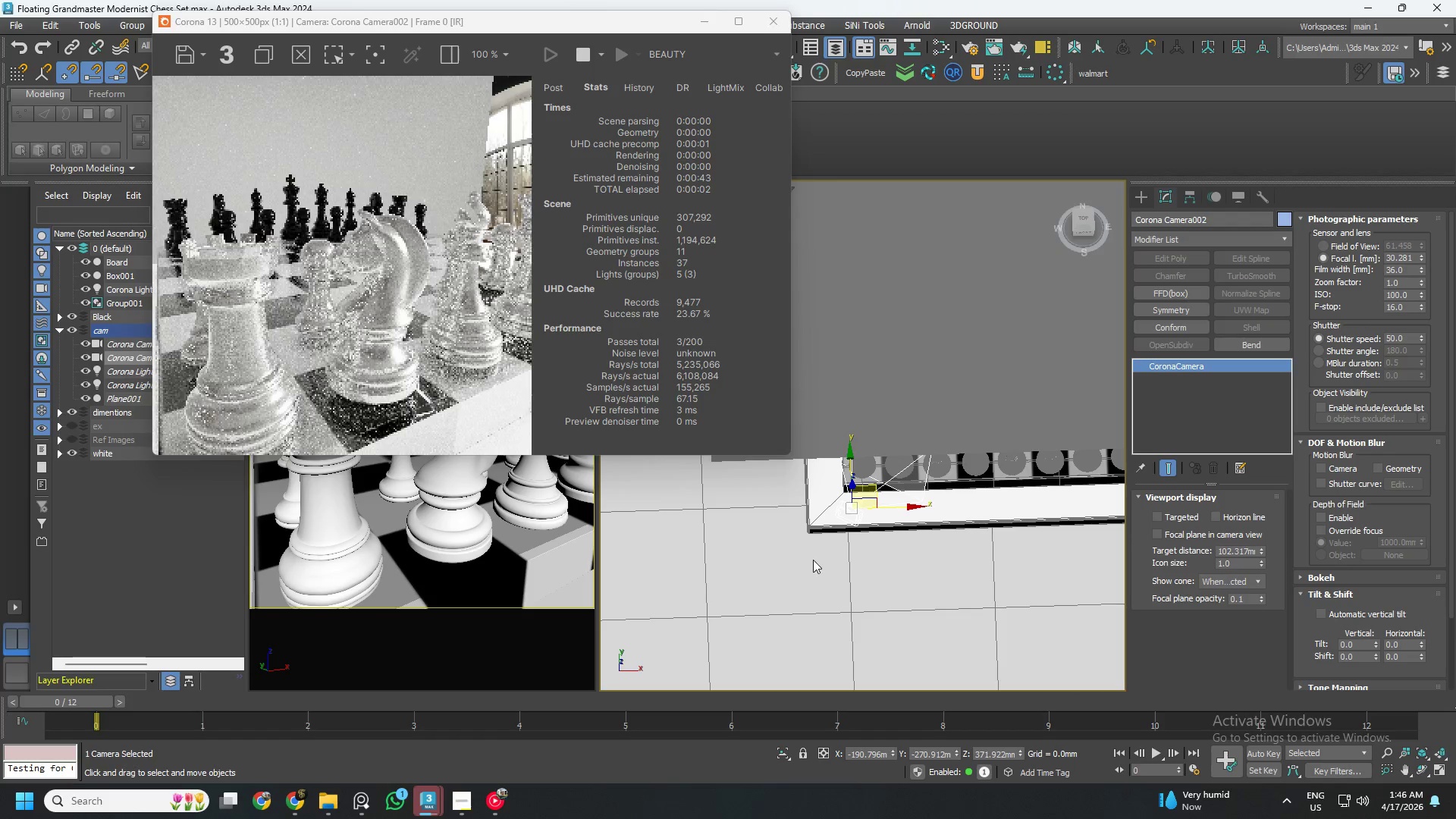 
key(M)
 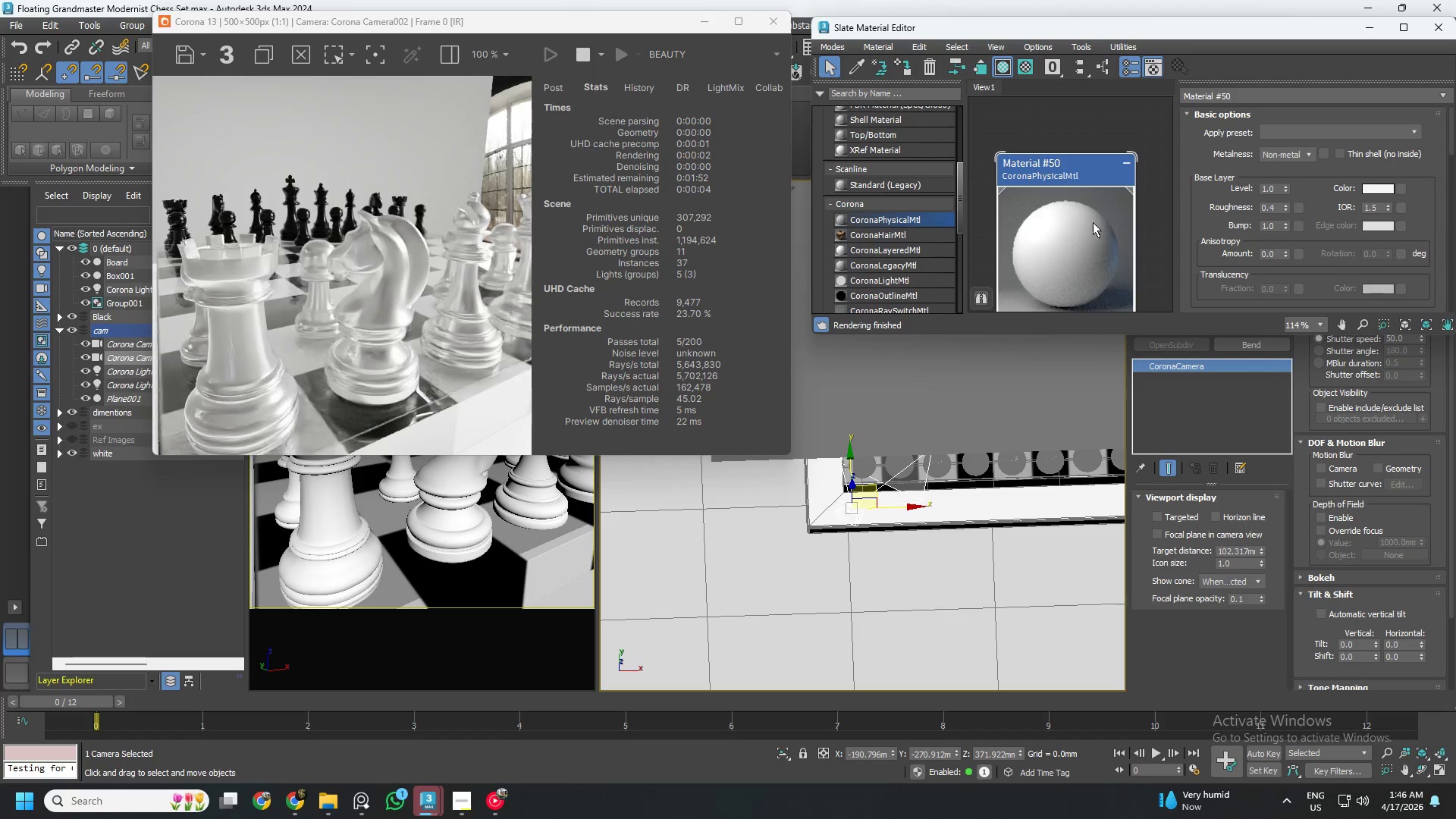 
scroll: coordinate [1068, 159], scroll_direction: down, amount: 12.0
 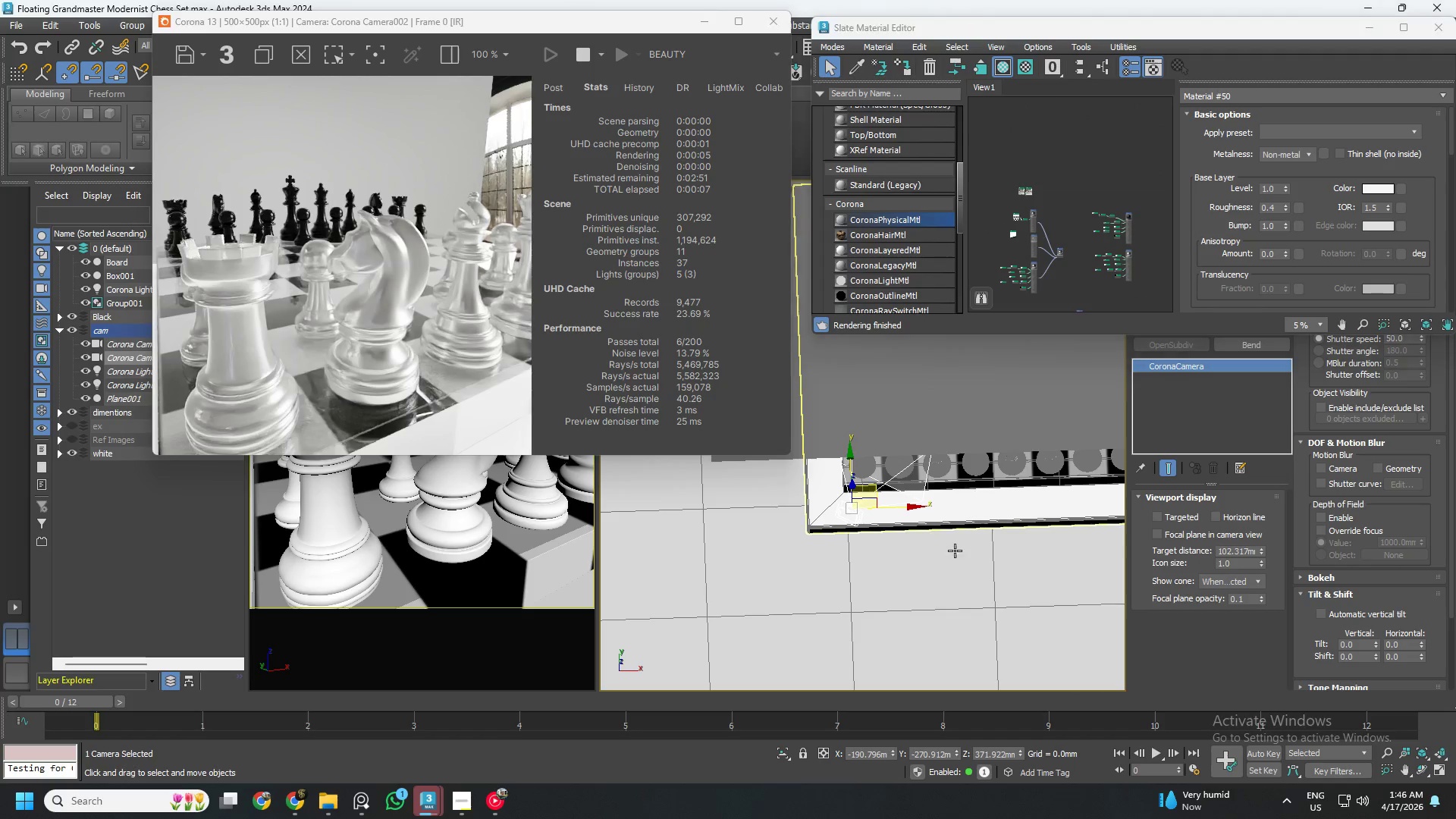 
scroll: coordinate [915, 562], scroll_direction: up, amount: 3.0
 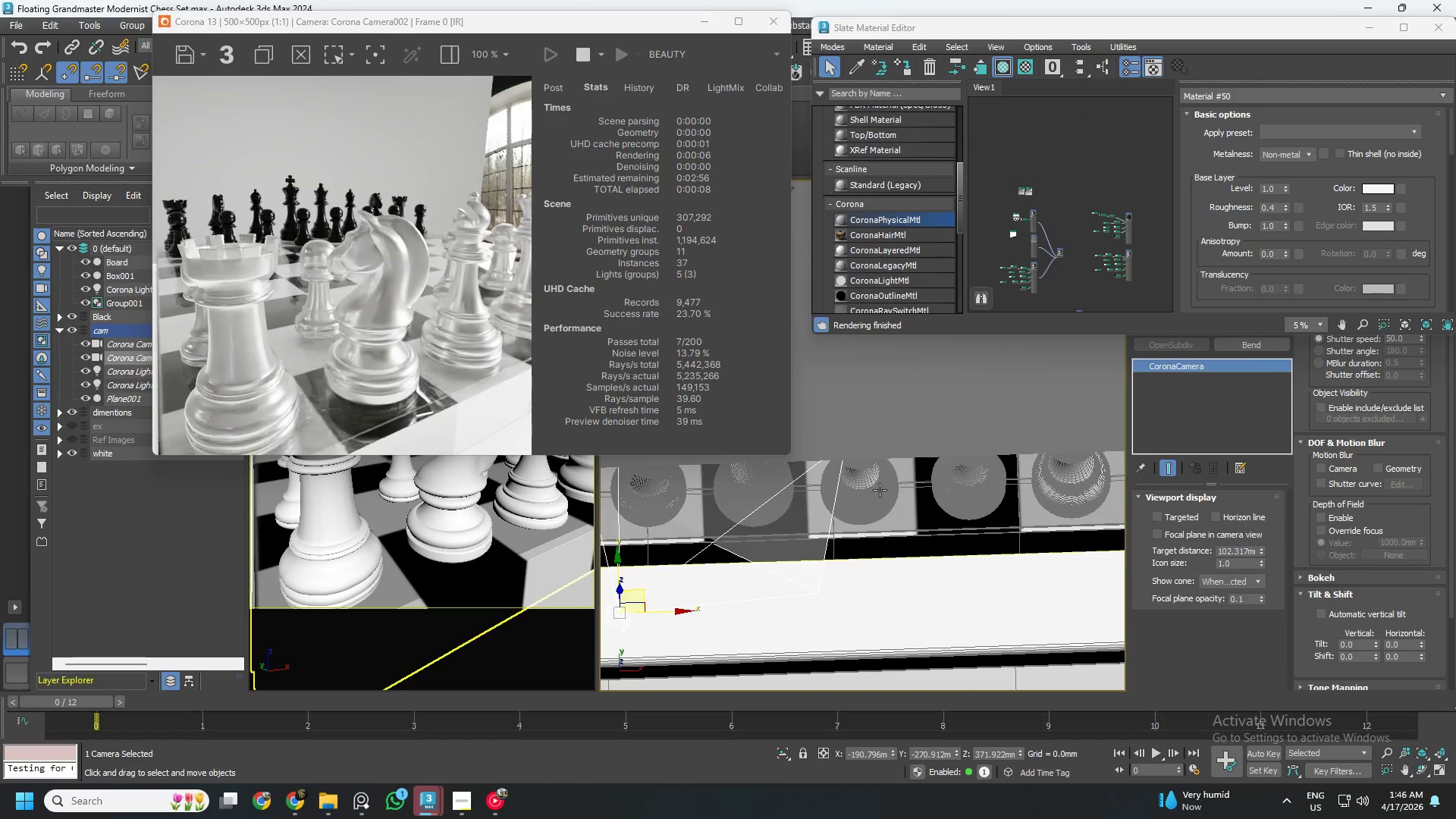 
left_click([878, 488])
 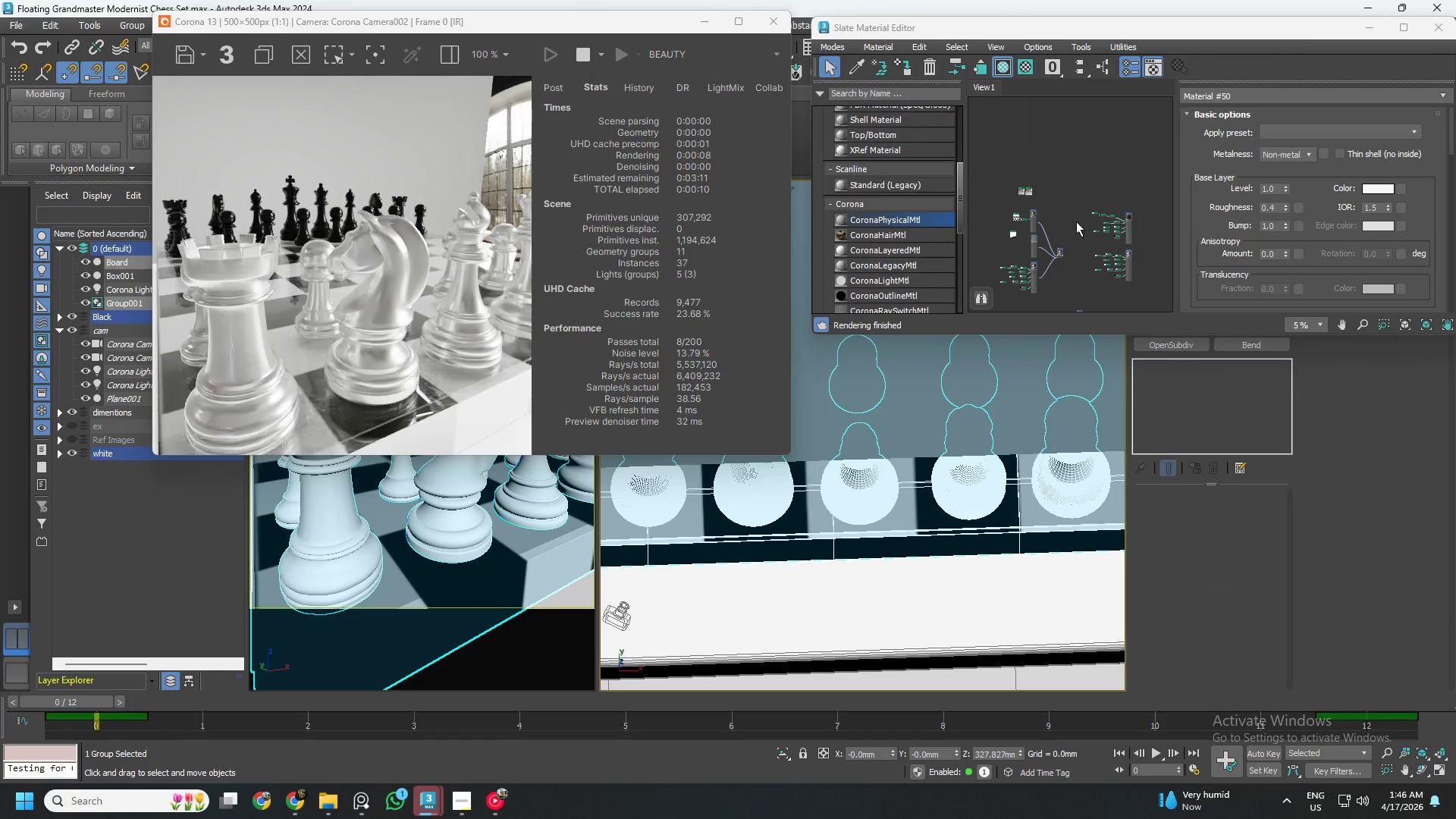 
scroll: coordinate [1072, 221], scroll_direction: up, amount: 6.0
 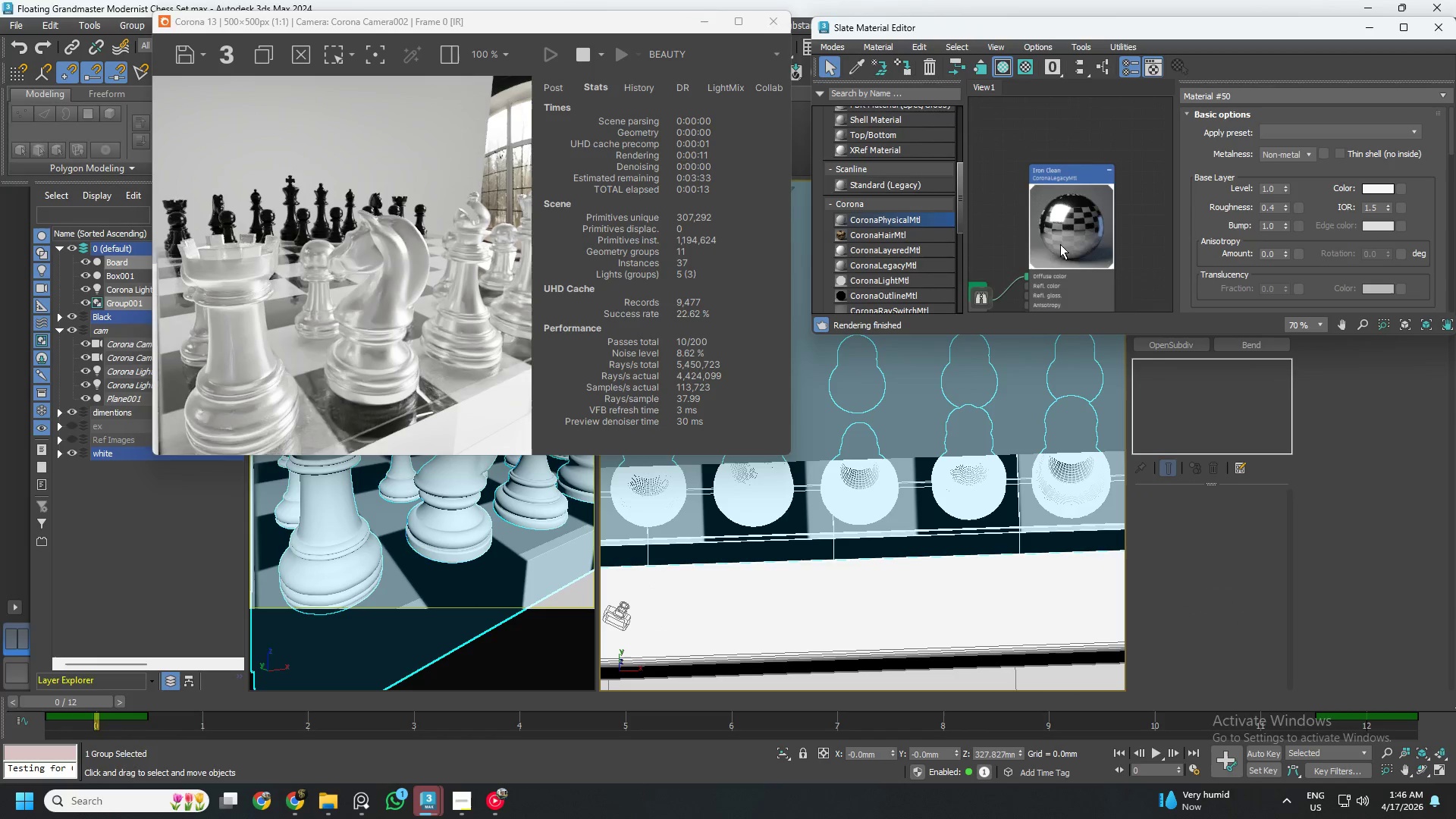 
scroll: coordinate [1067, 244], scroll_direction: down, amount: 5.0
 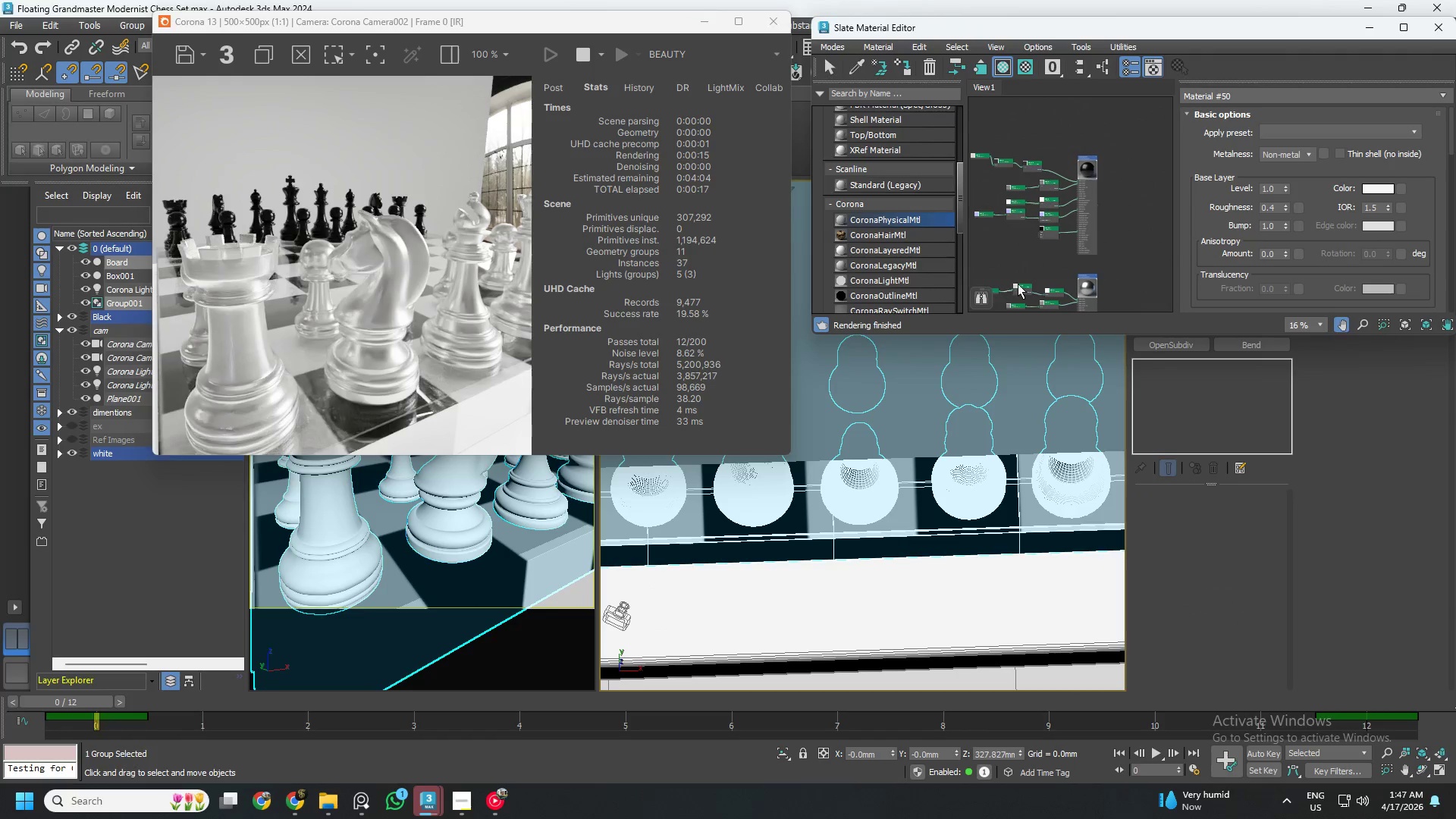 
left_click([1081, 240])
 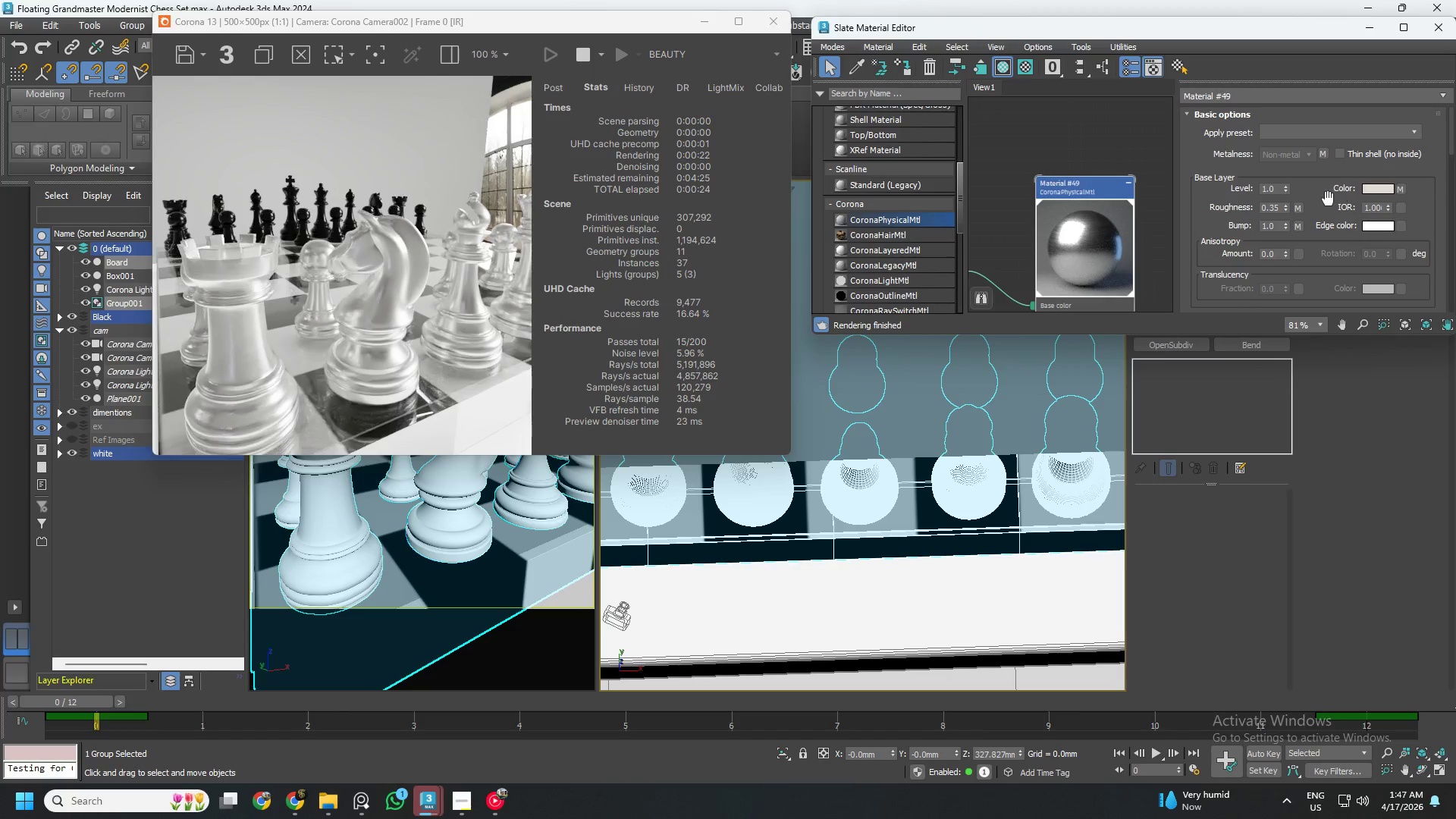 
scroll: coordinate [1074, 243], scroll_direction: up, amount: 6.0
 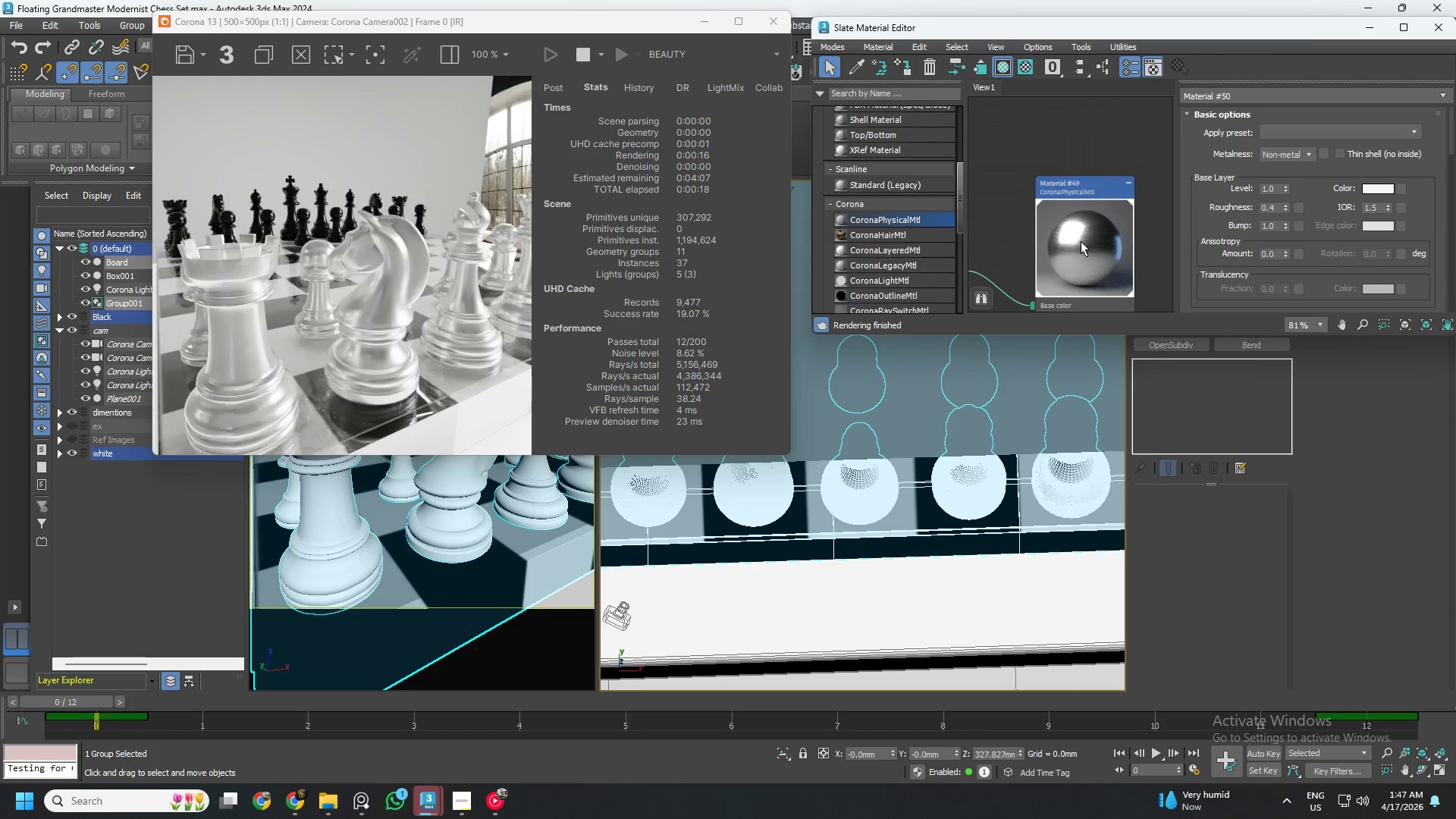 
wait(7.56)
 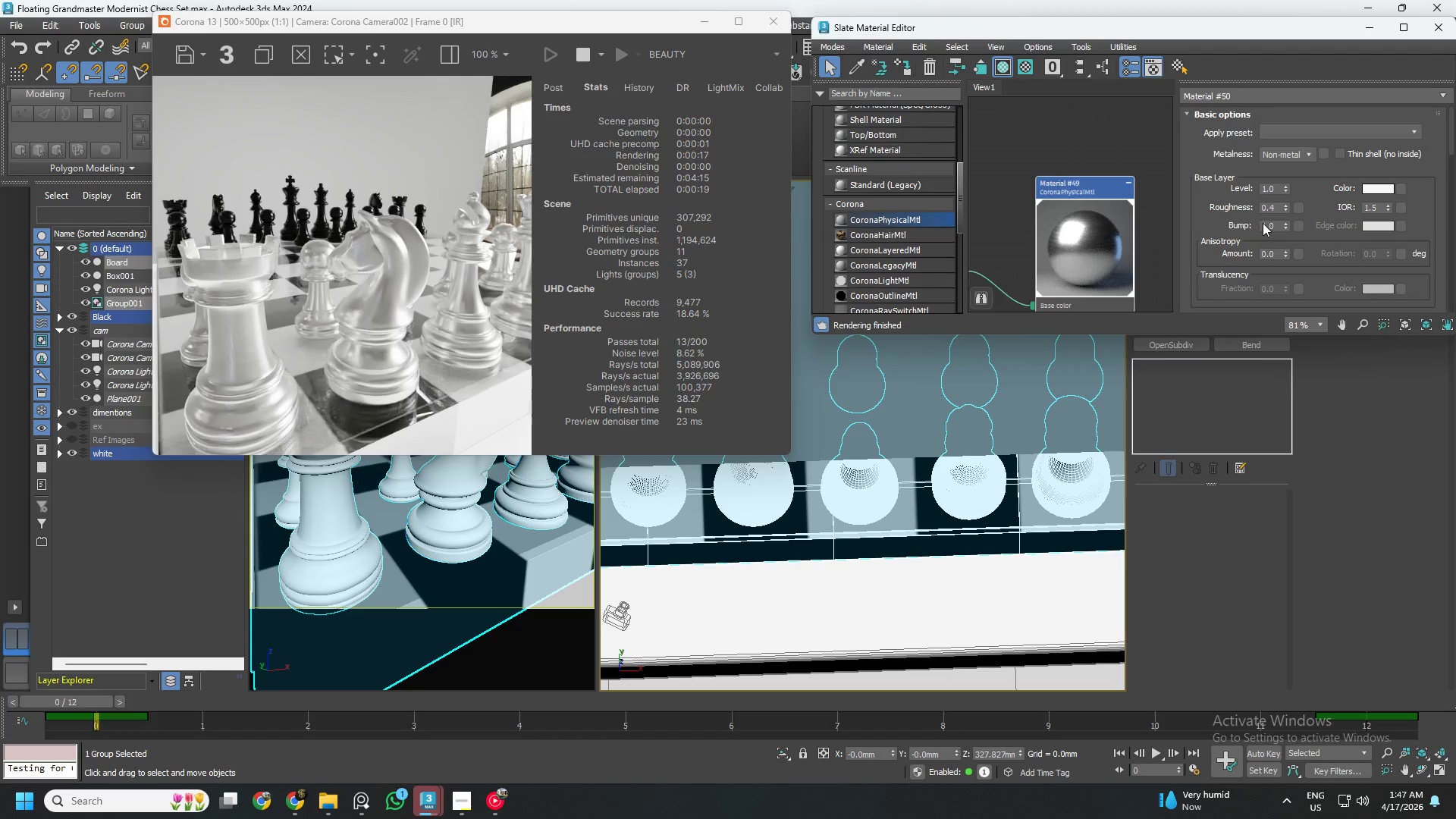 
double_click([1276, 206])
 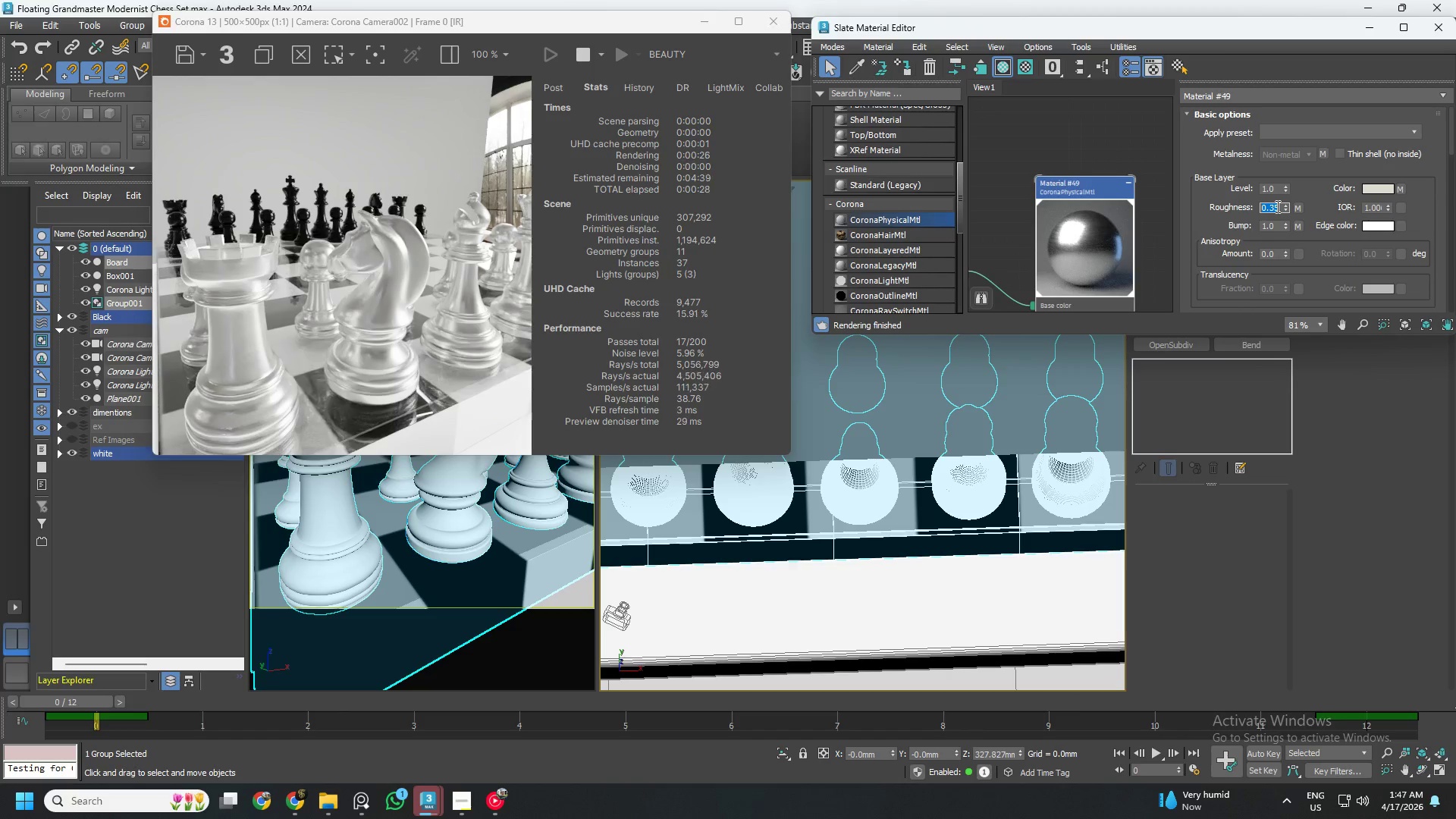 
key(NumpadDecimal)
 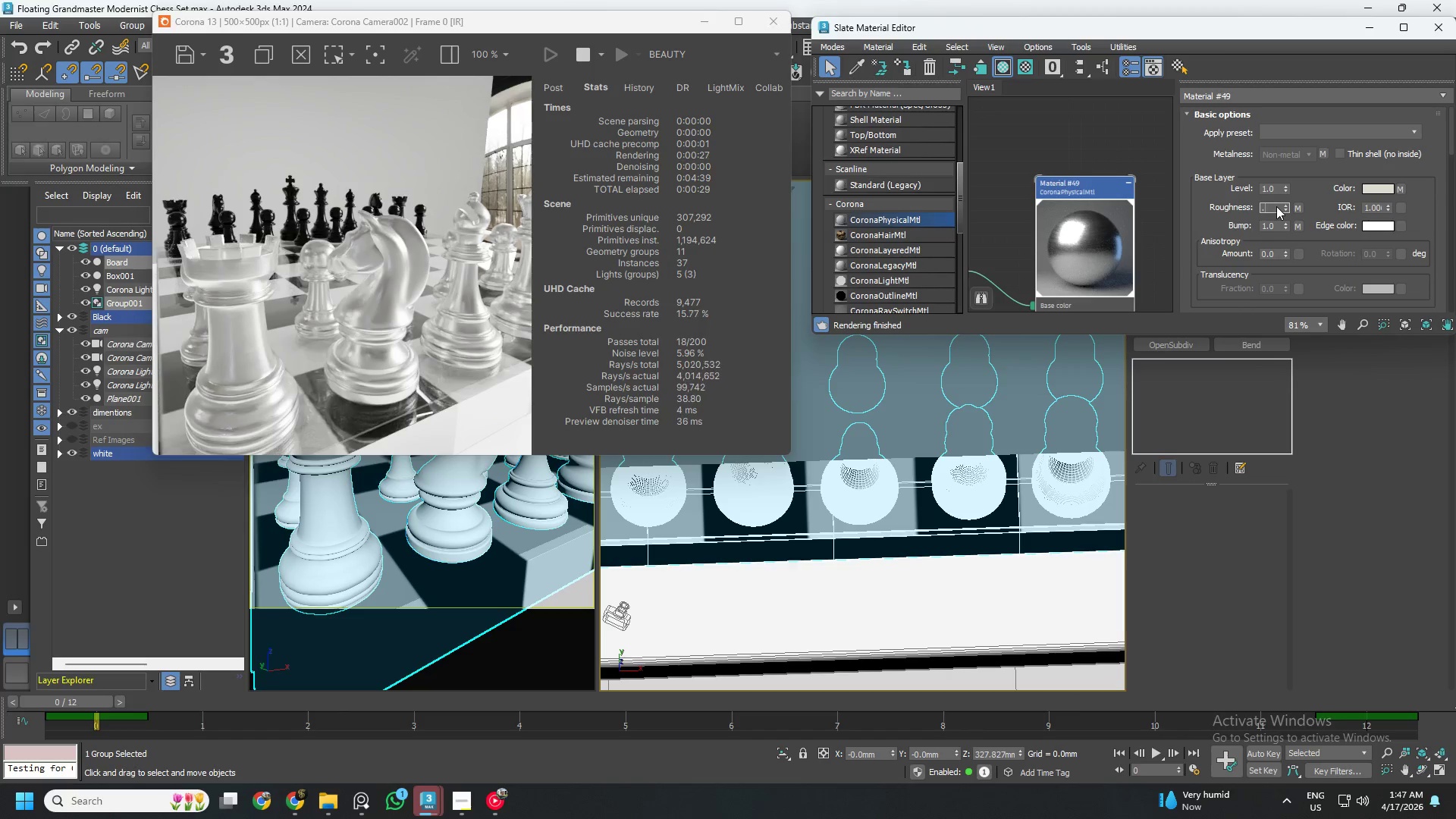 
key(Numpad2)
 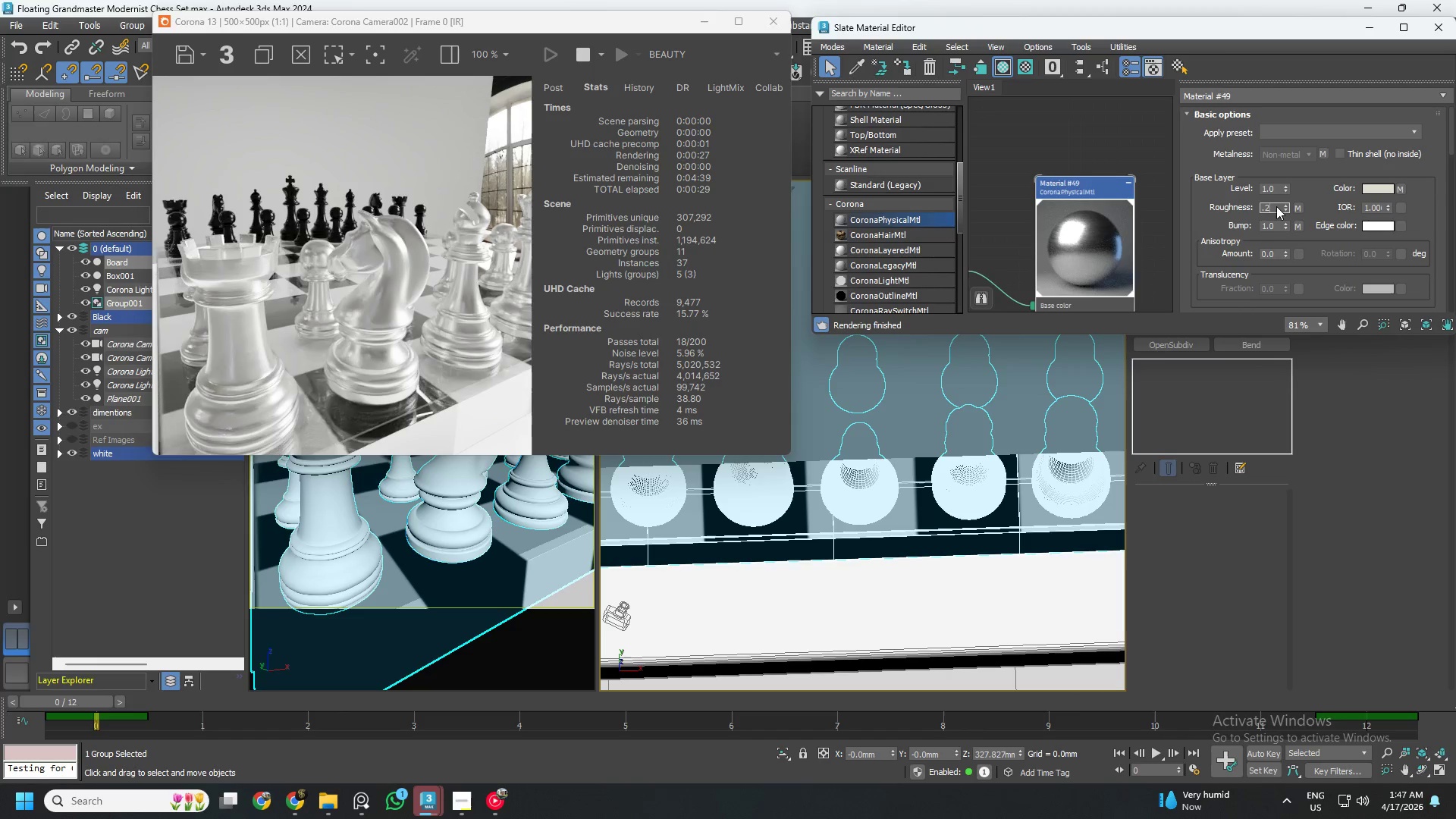 
key(Numpad5)
 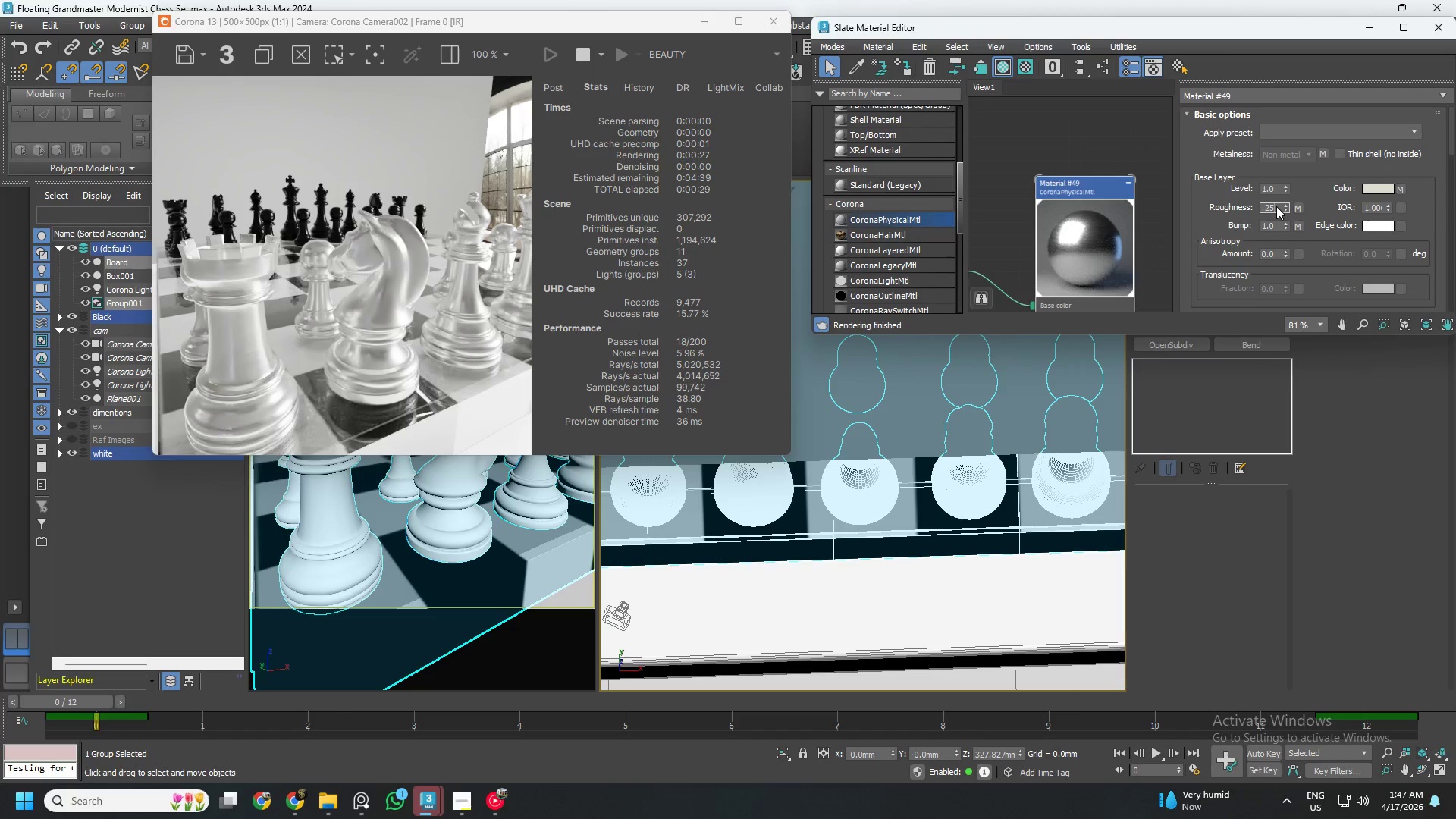 
key(NumpadEnter)
 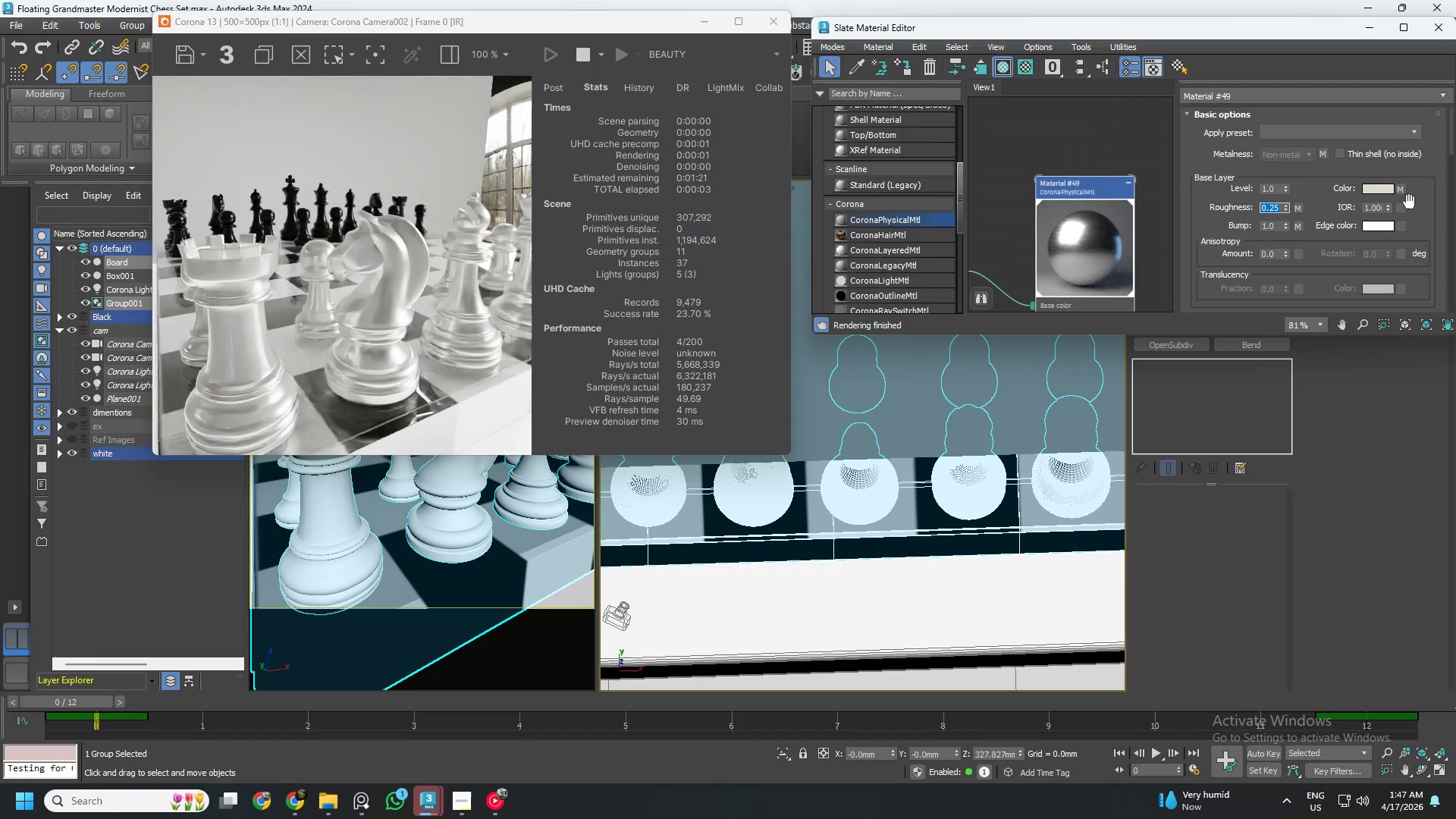 
wait(5.06)
 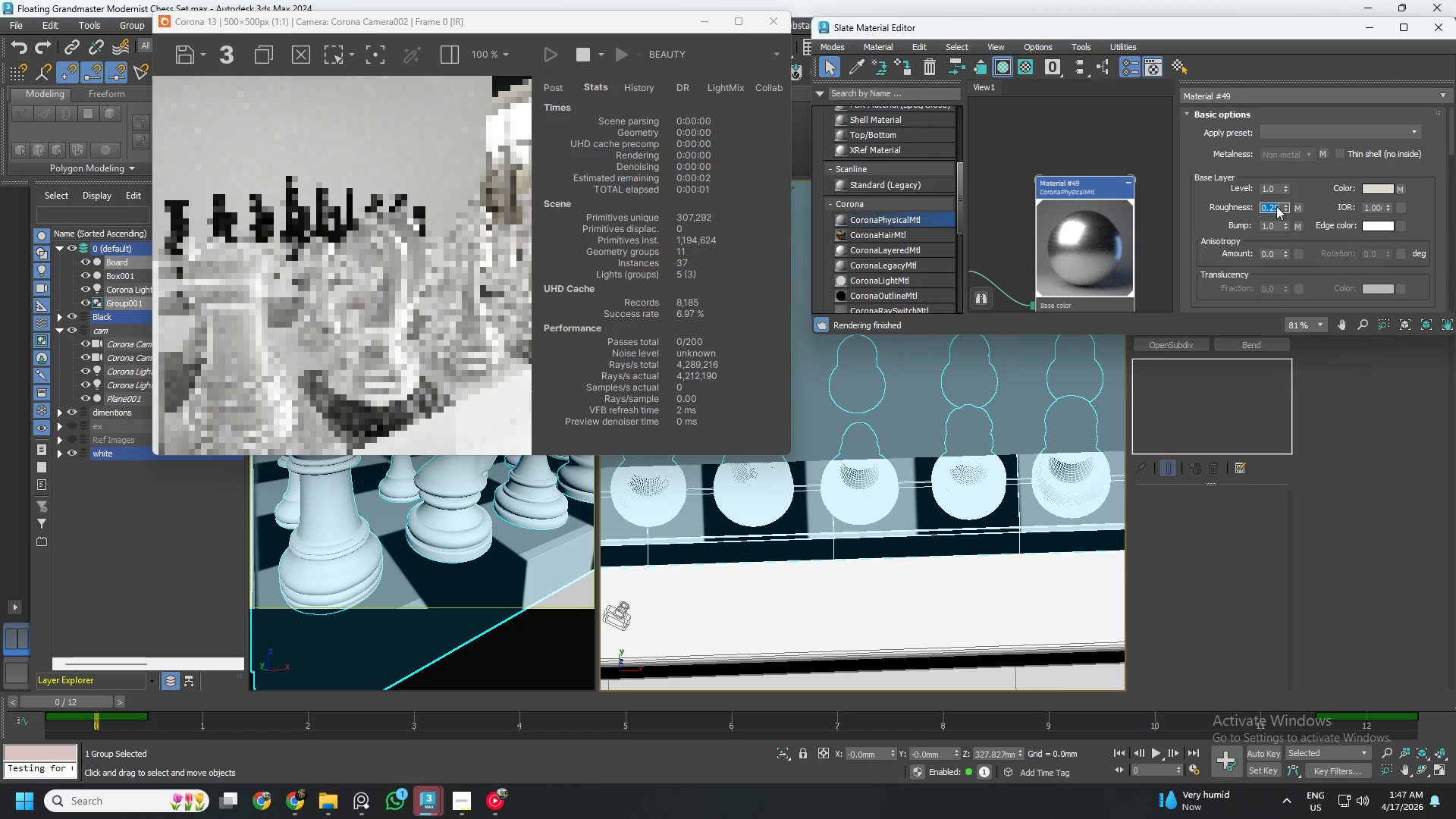 
left_click_drag(start_coordinate=[1447, 140], to_coordinate=[1450, 165])
 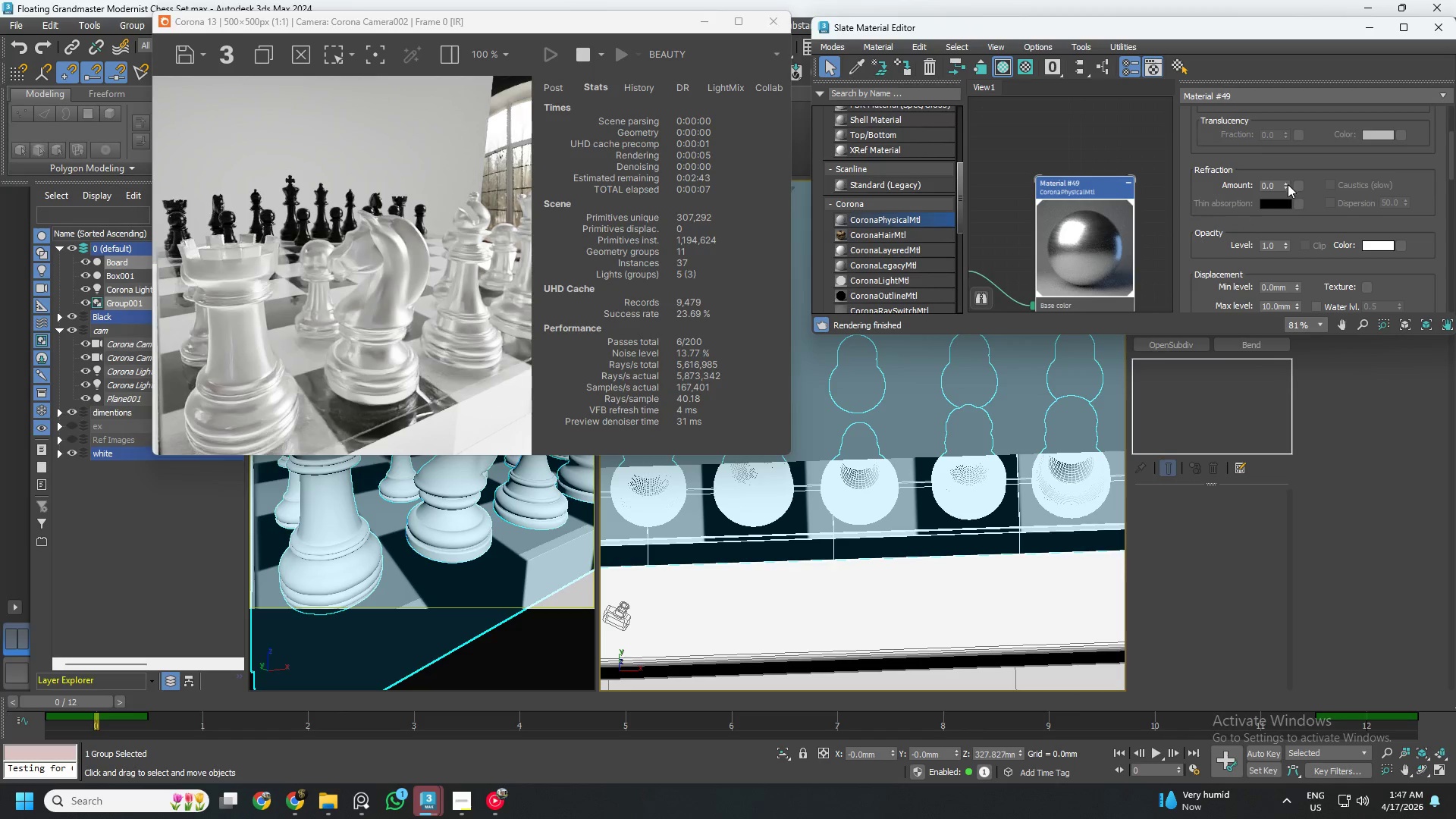 
left_click_drag(start_coordinate=[1285, 185], to_coordinate=[1279, 93])
 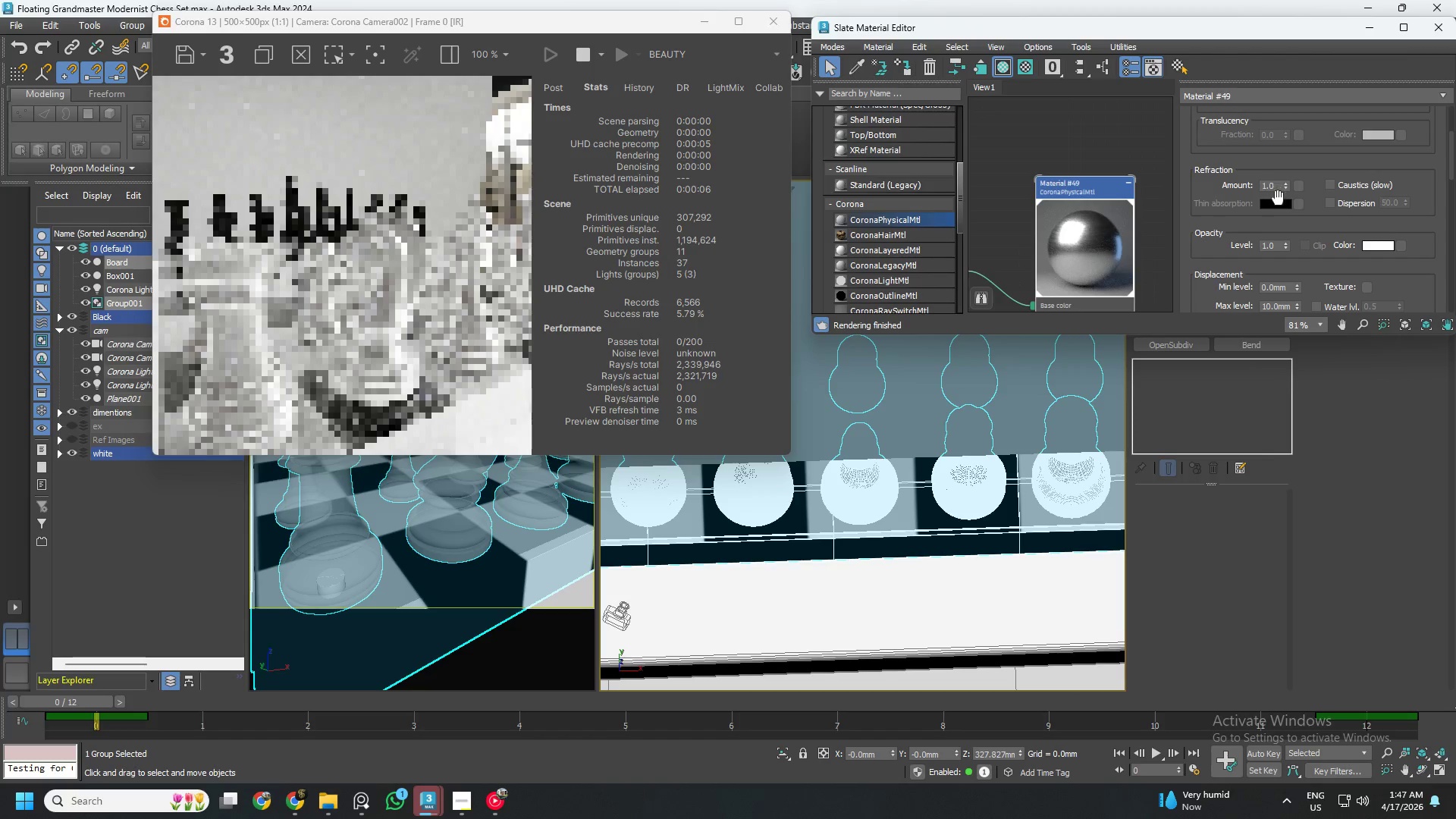 
wait(5.77)
 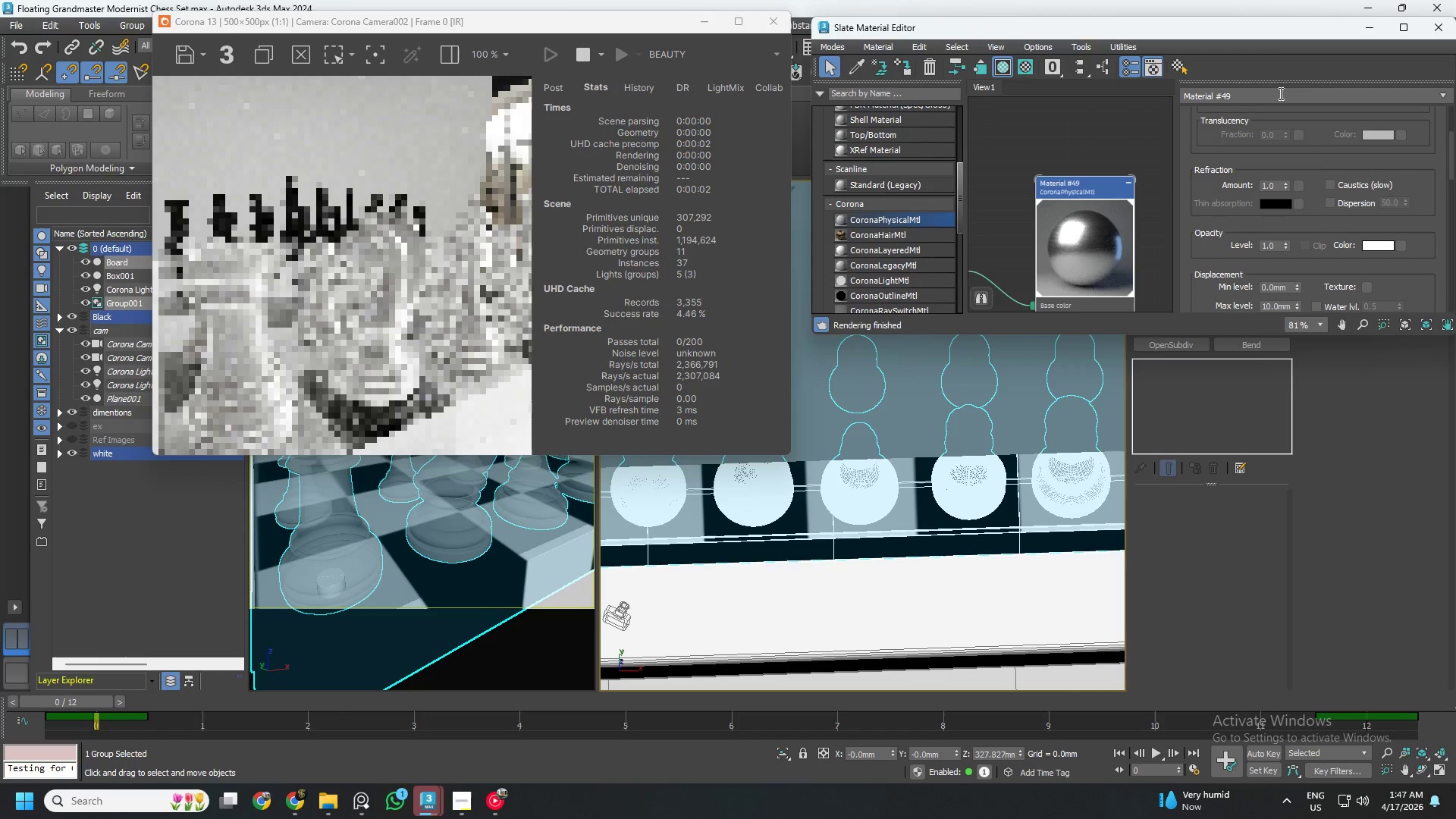 
left_click_drag(start_coordinate=[1285, 182], to_coordinate=[1285, 365])
 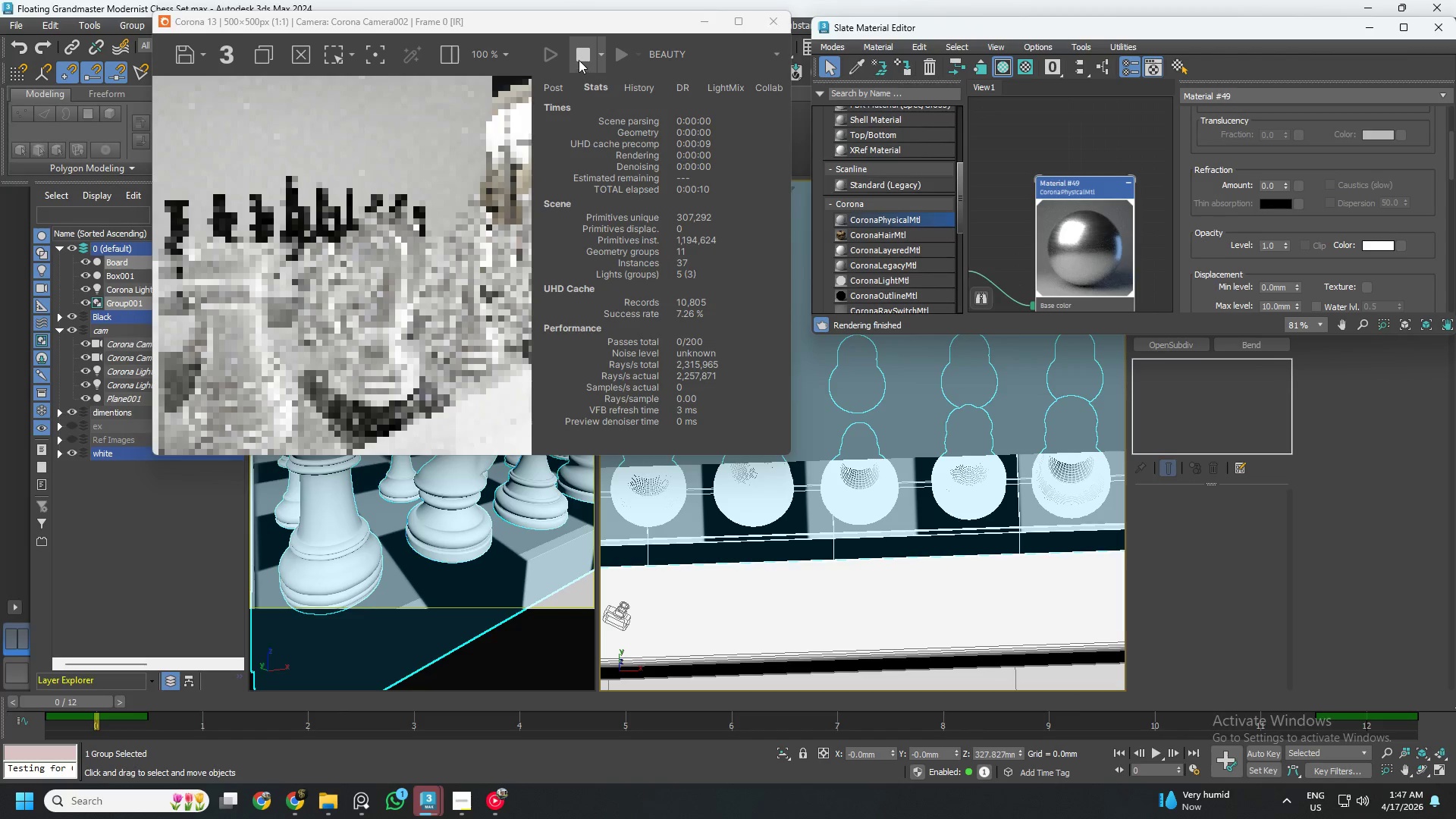 
left_click([578, 59])
 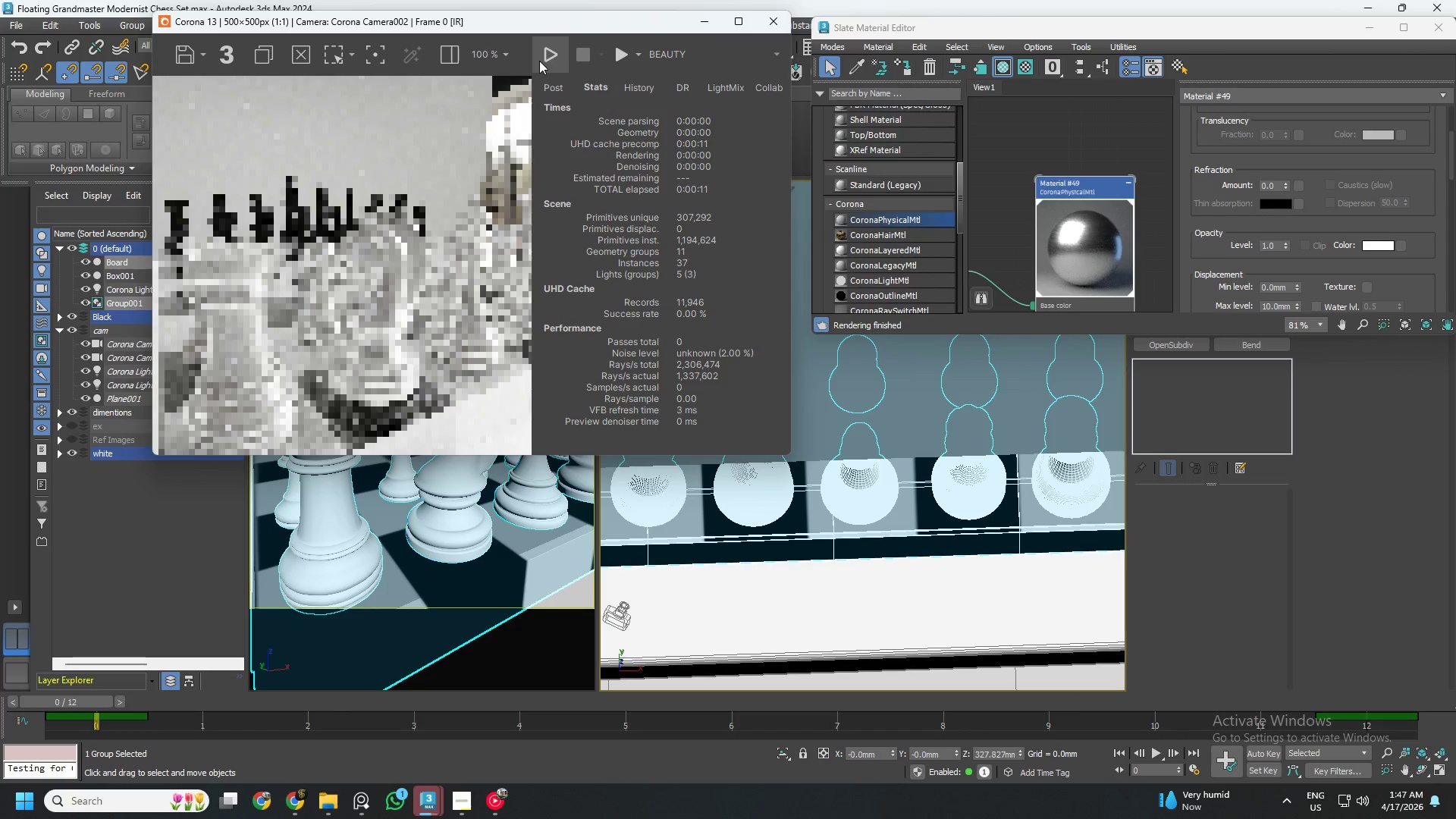 
left_click([538, 61])
 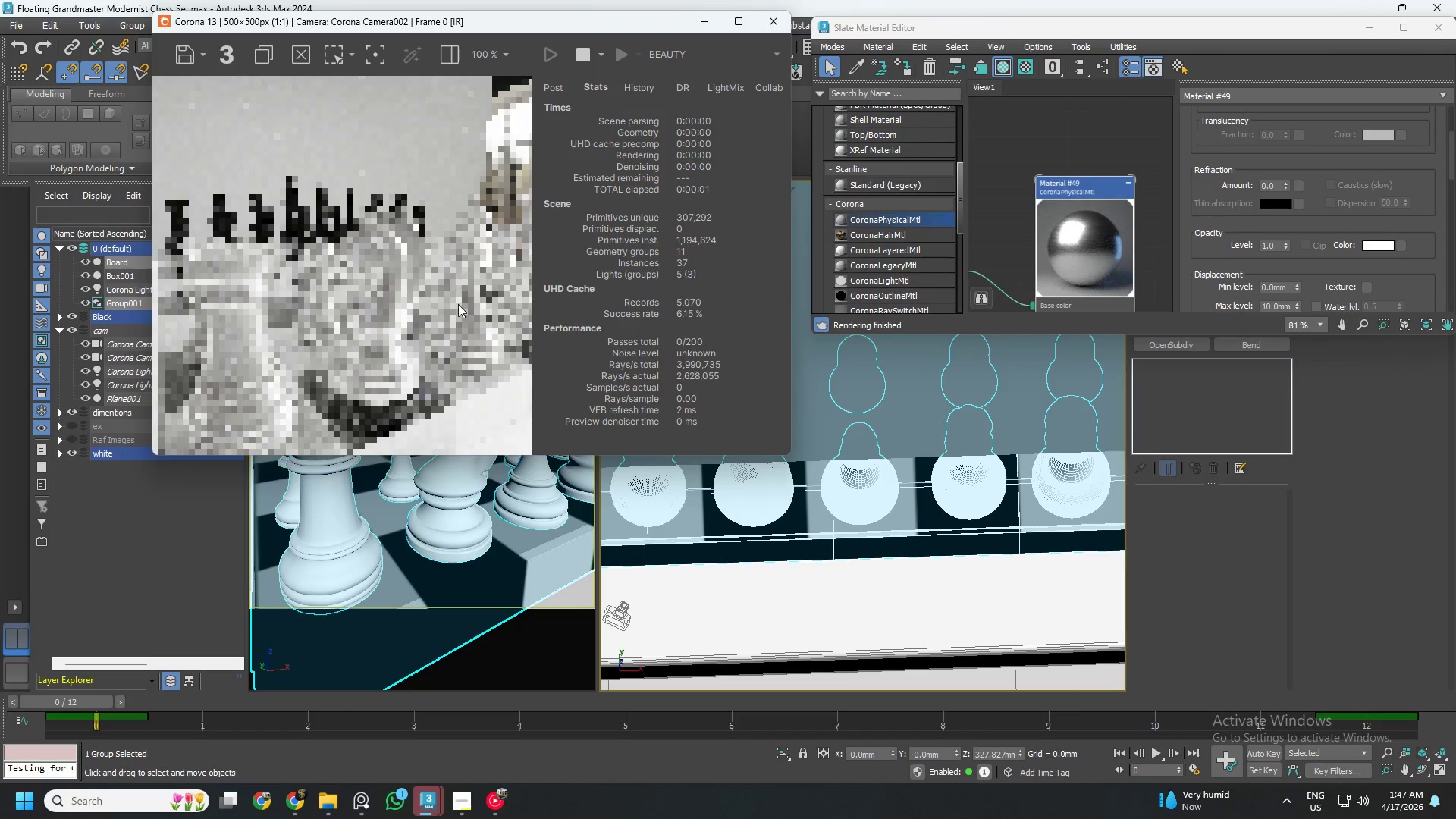 
scroll: coordinate [741, 579], scroll_direction: down, amount: 4.0
 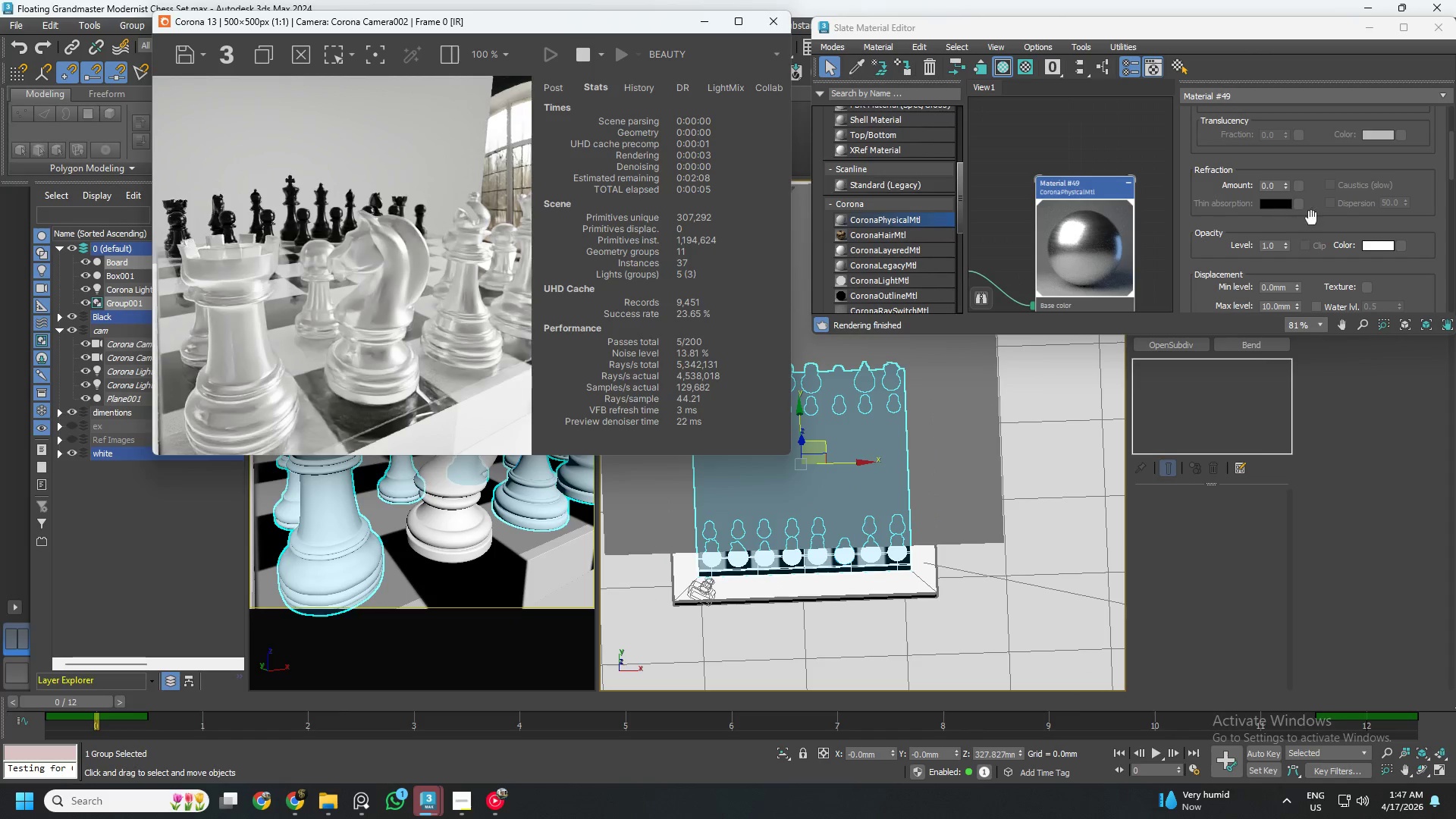 
scroll: coordinate [1302, 175], scroll_direction: up, amount: 5.0
 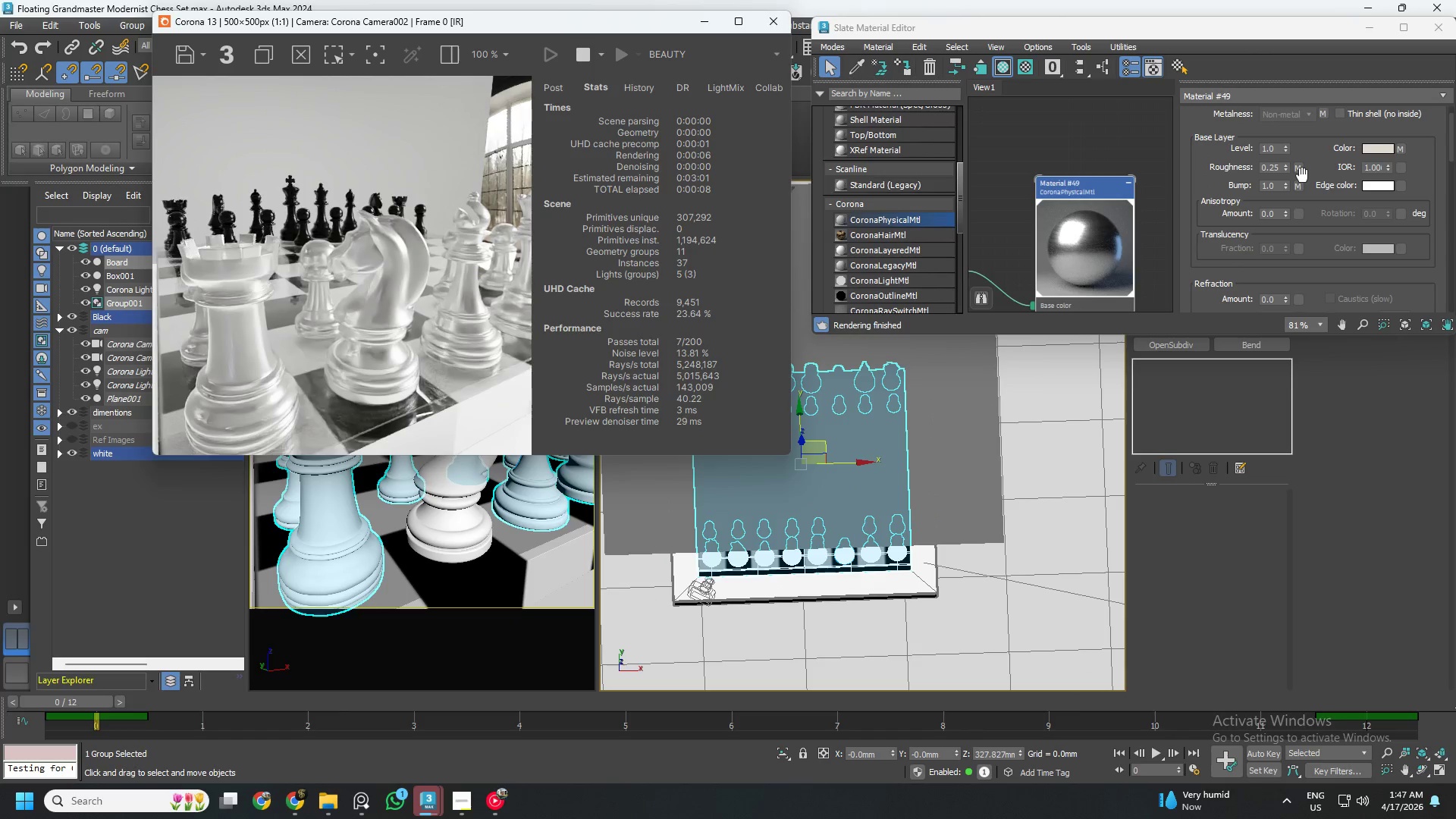 
scroll: coordinate [1304, 184], scroll_direction: down, amount: 7.0
 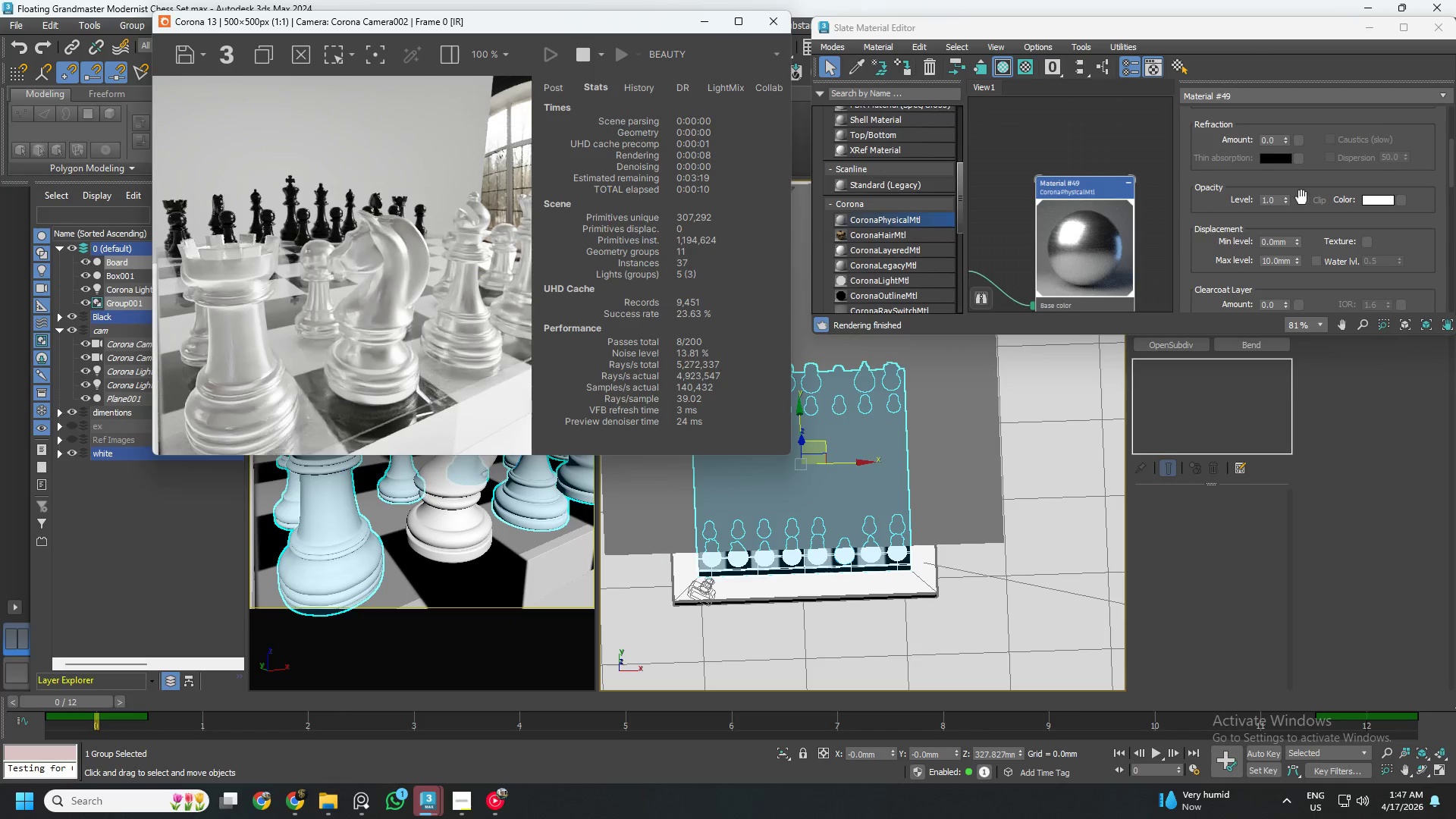 
scroll: coordinate [1307, 183], scroll_direction: up, amount: 7.0
 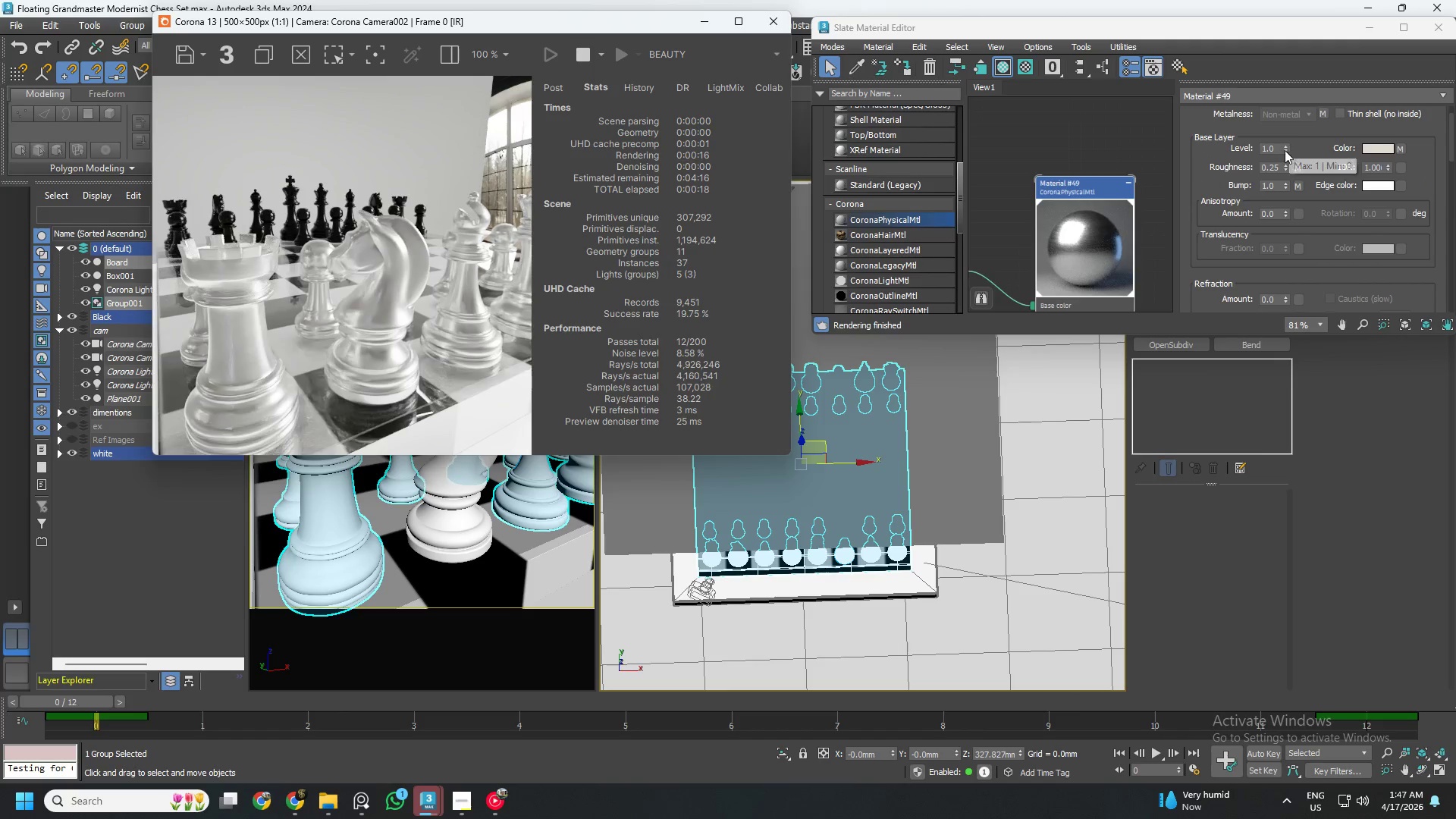 
scroll: coordinate [1116, 222], scroll_direction: down, amount: 5.0
 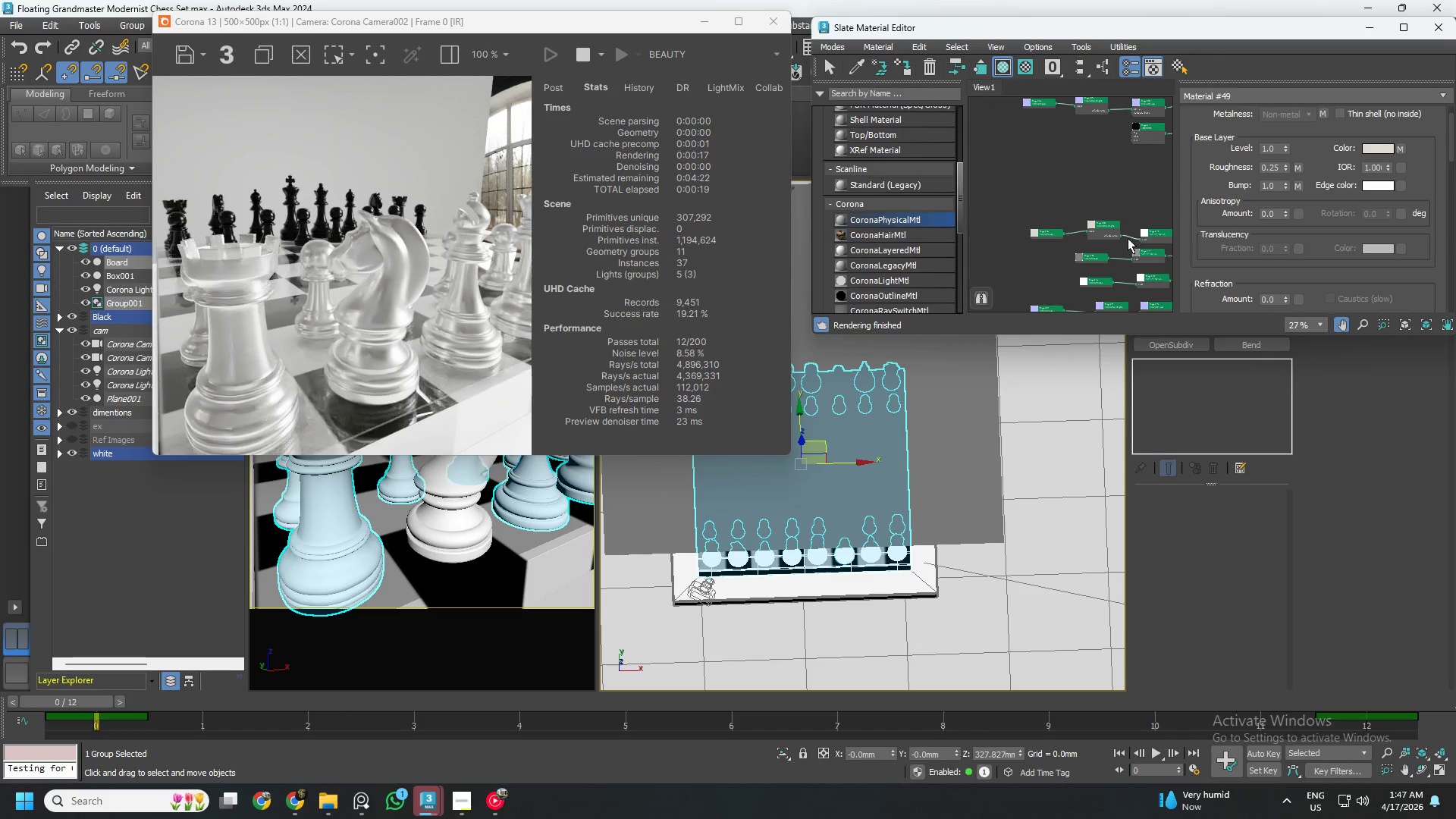 
left_click([1049, 235])
 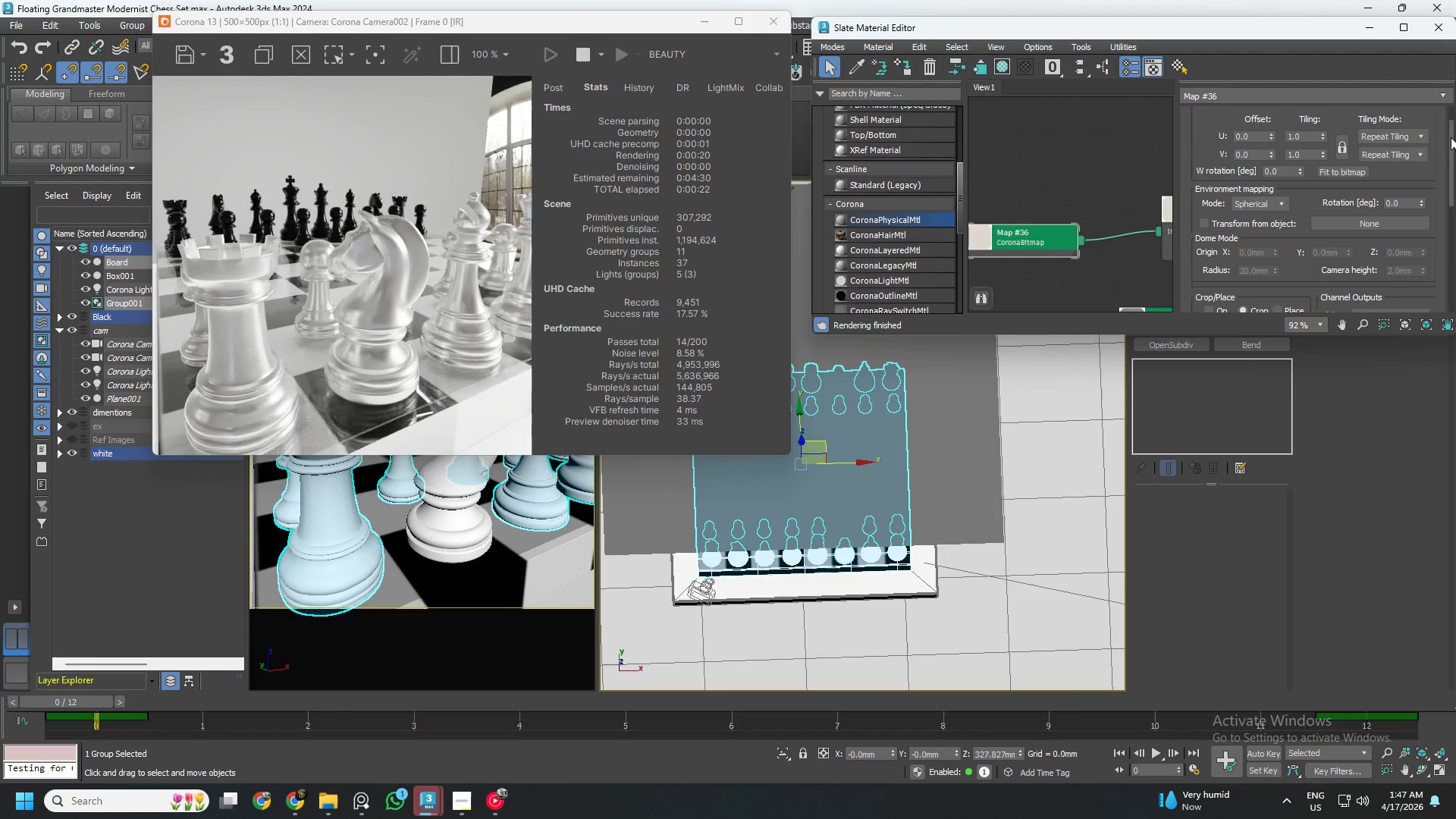 
scroll: coordinate [1055, 231], scroll_direction: up, amount: 6.0
 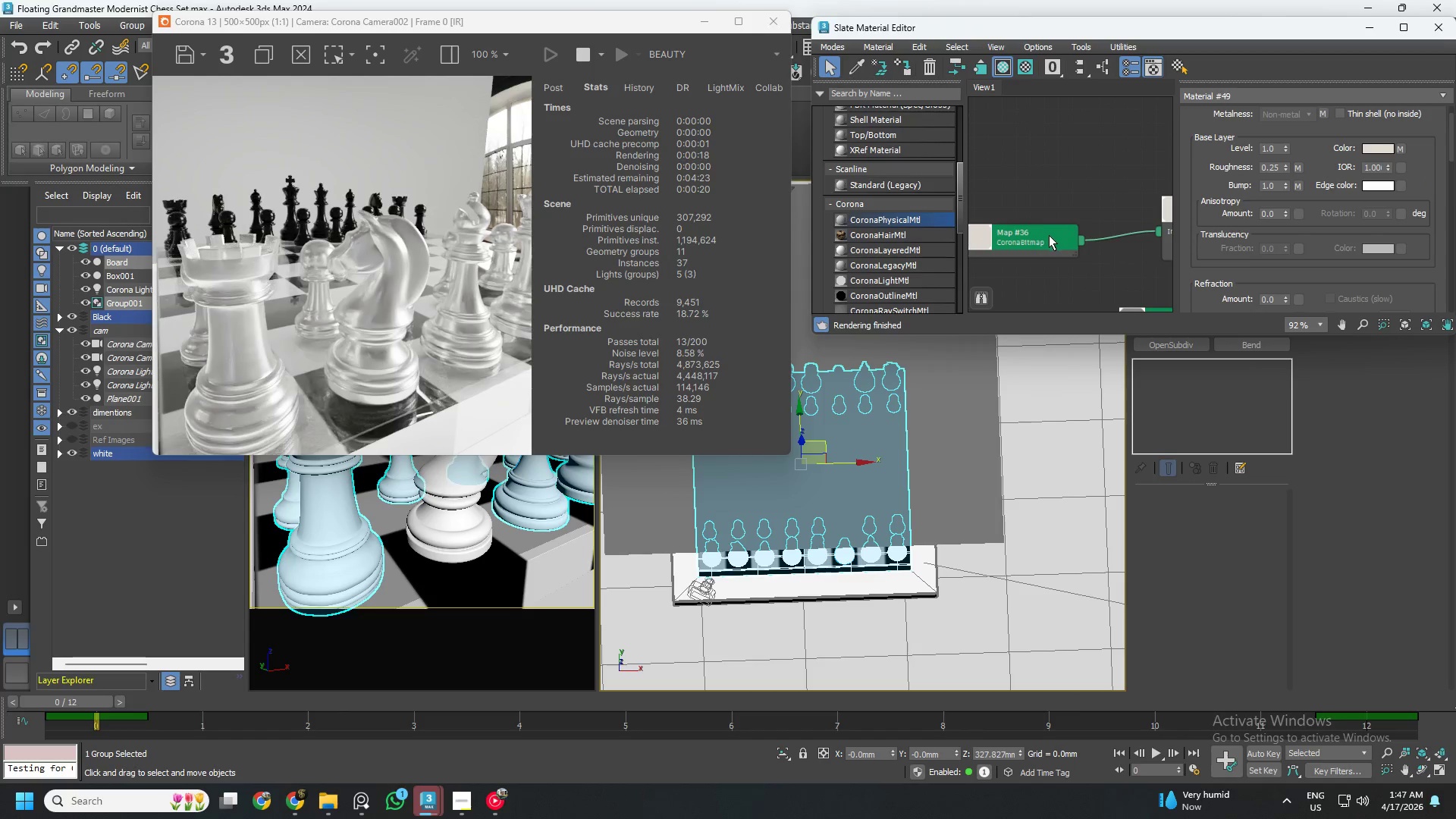 
left_click_drag(start_coordinate=[1451, 137], to_coordinate=[1445, 268])
 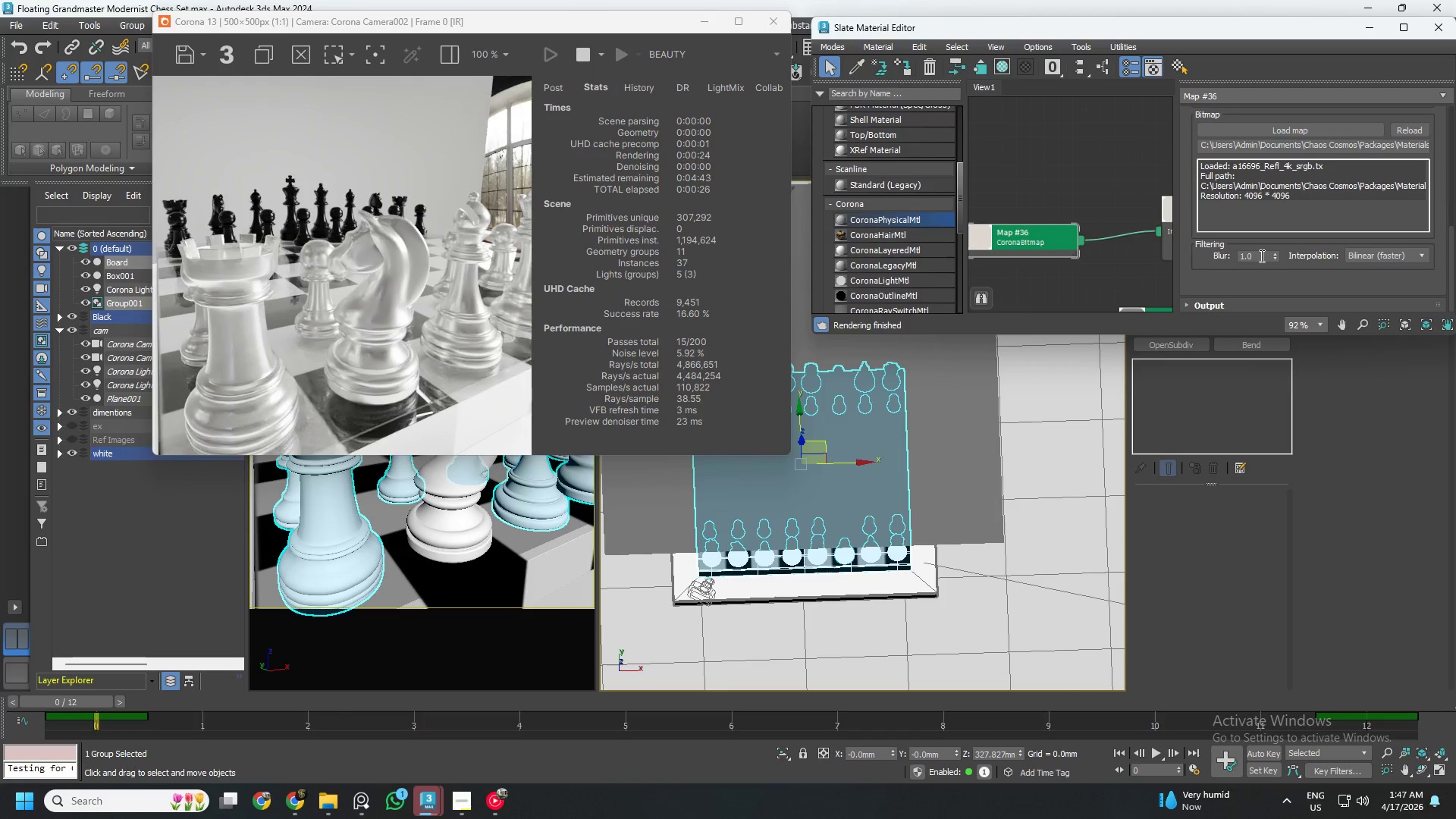 
double_click([1260, 256])
 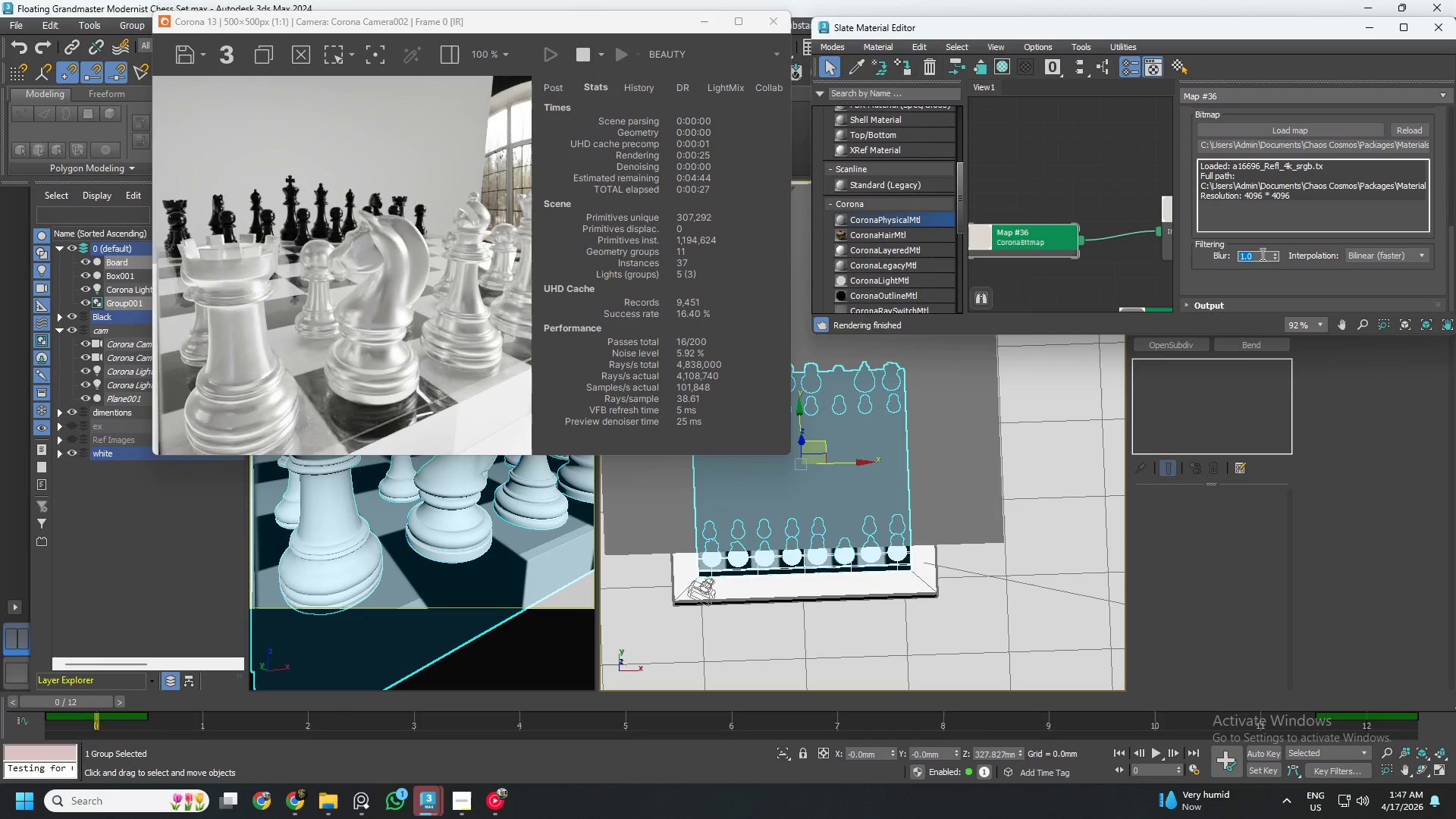 
key(Numpad0)
 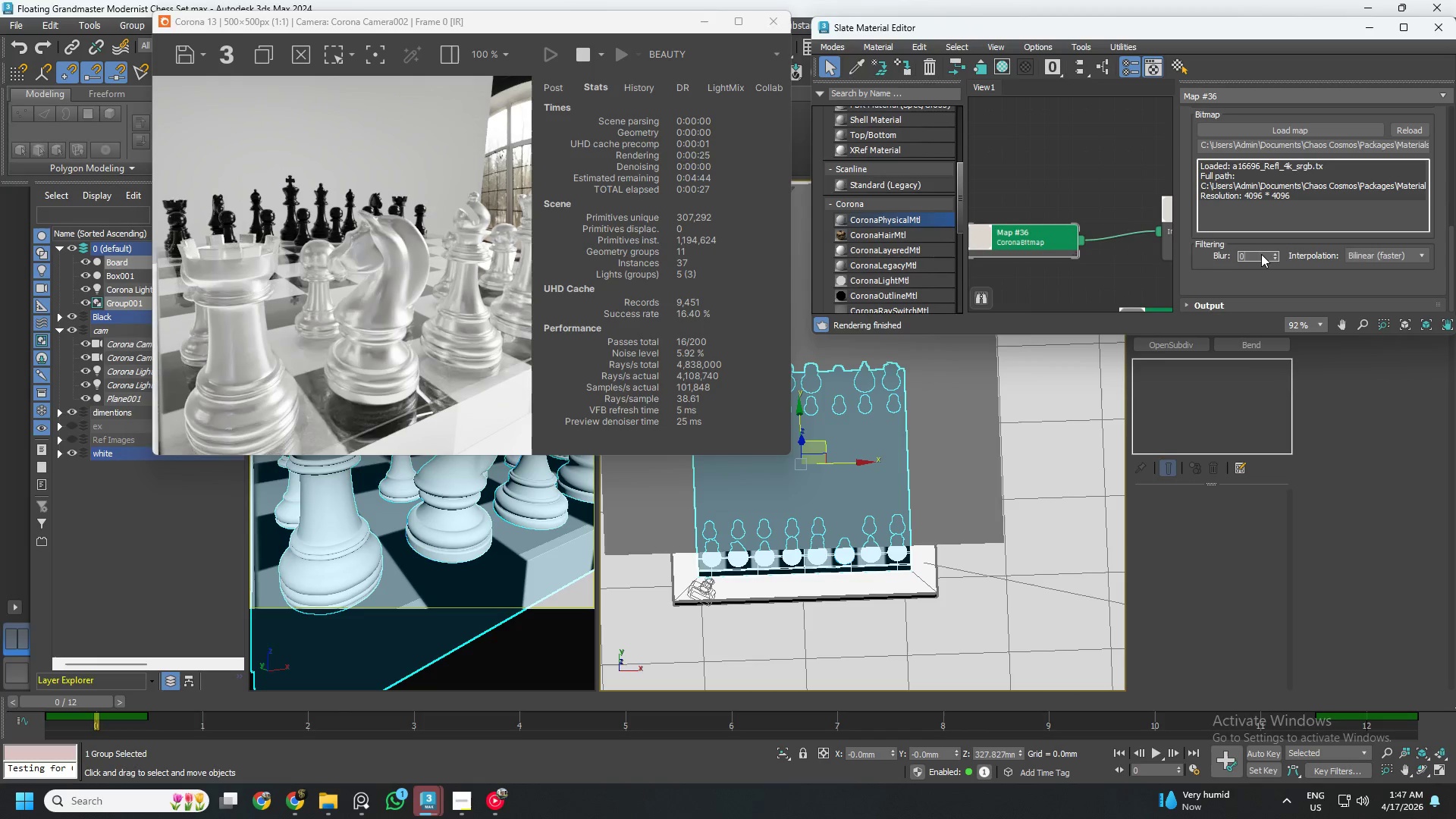 
key(NumpadEnter)
 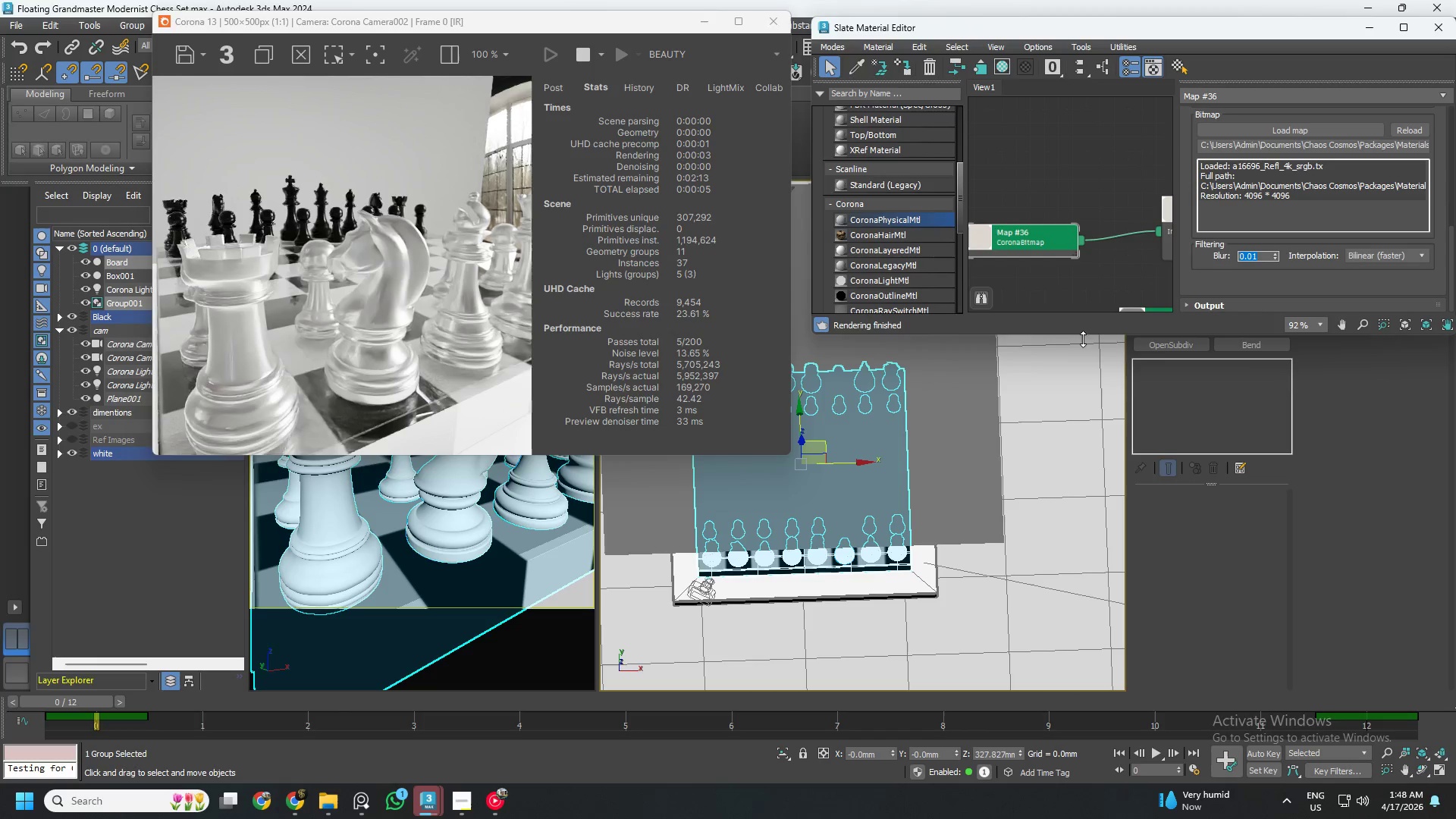 
wait(7.17)
 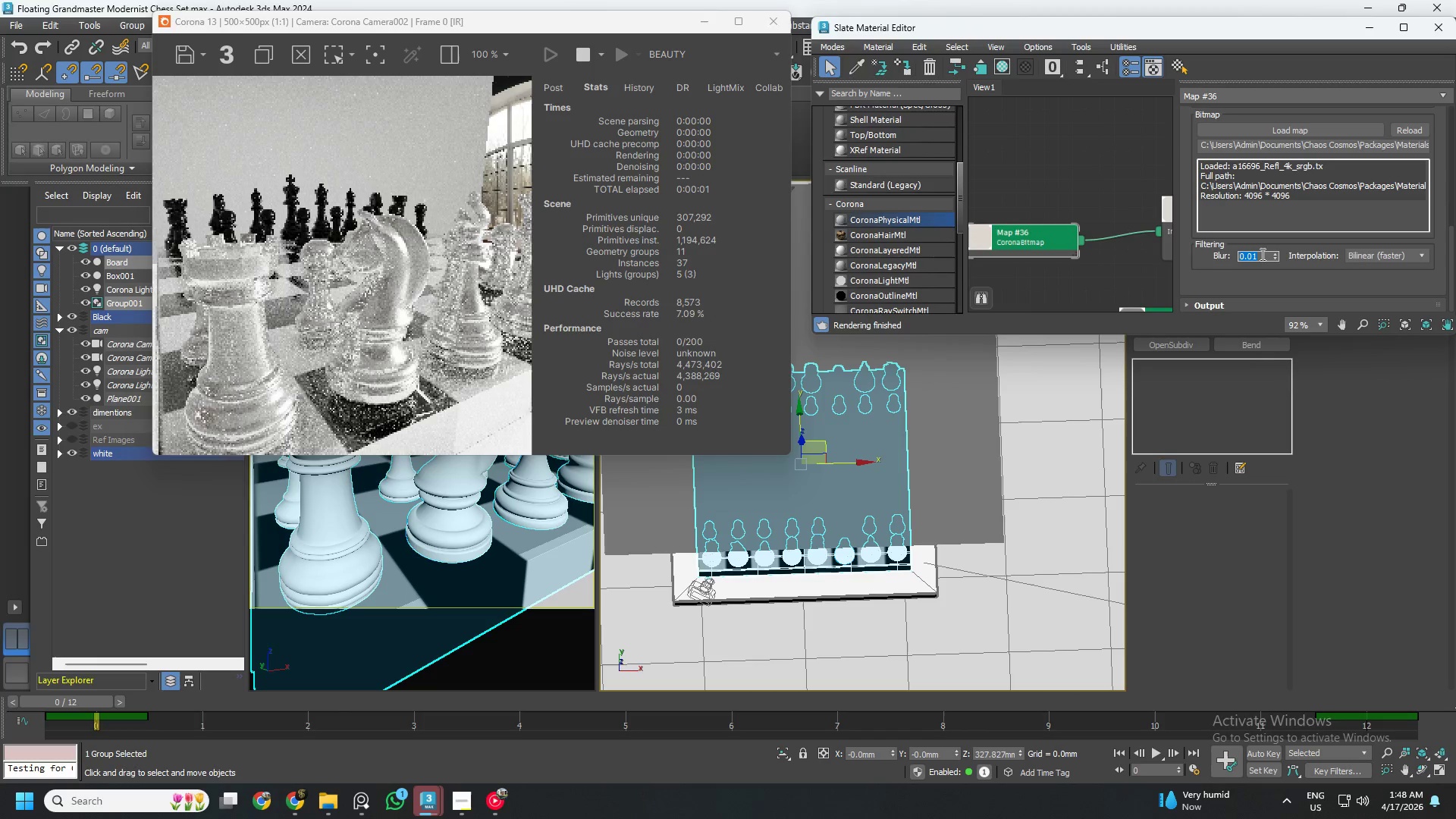 
left_click([1436, 30])
 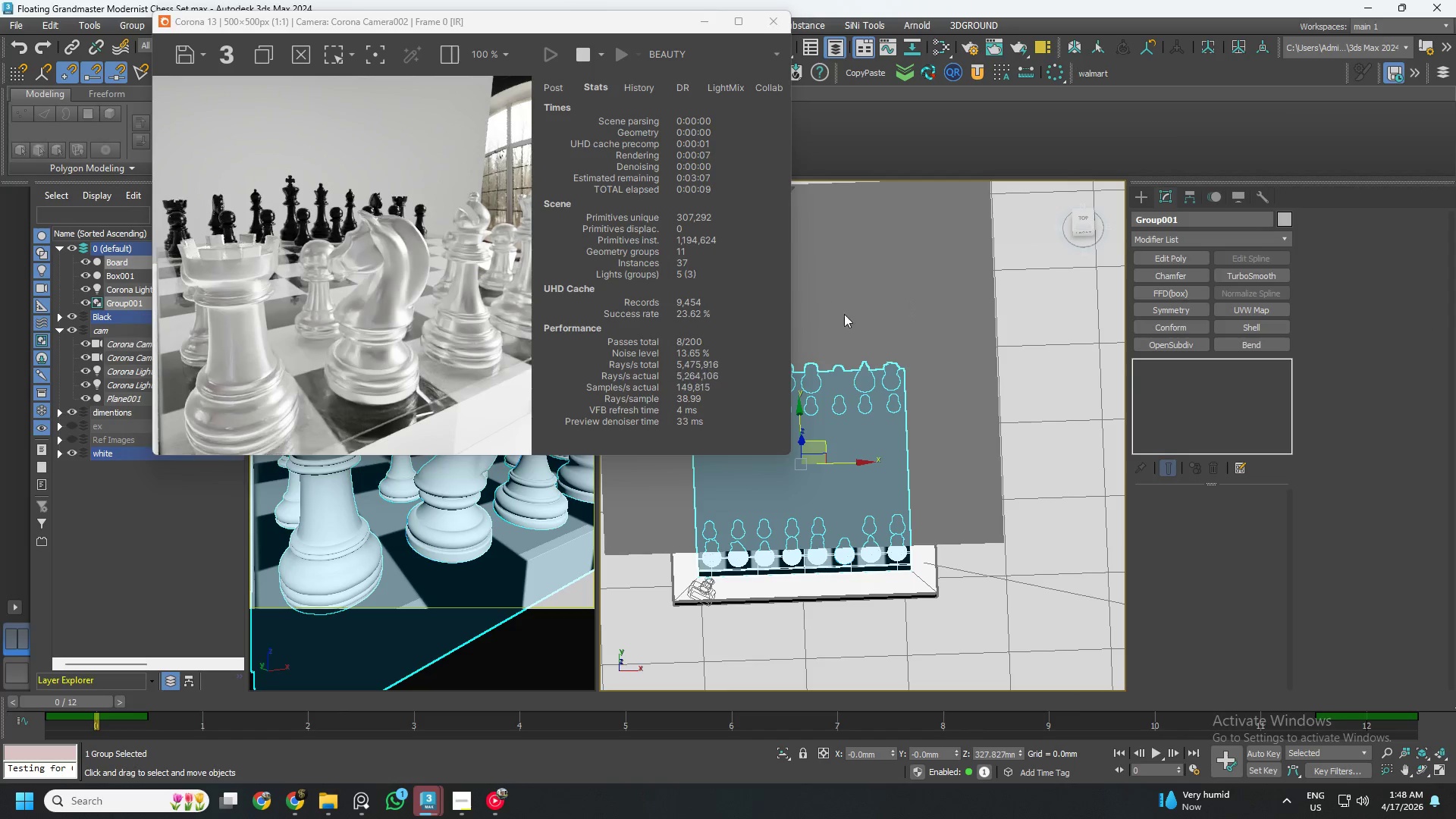 
left_click([1015, 345])
 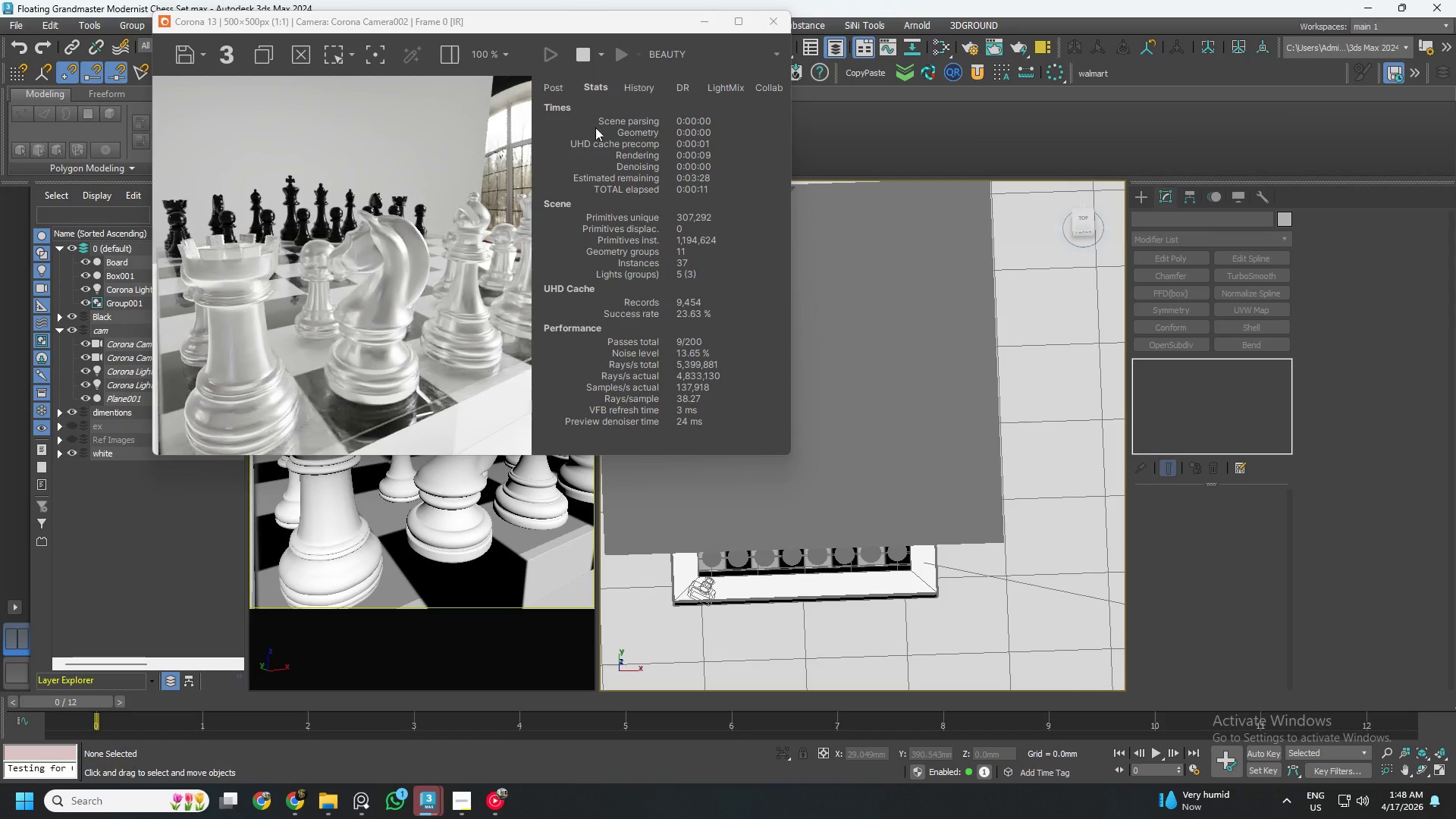 
key(Control+ControlLeft)
 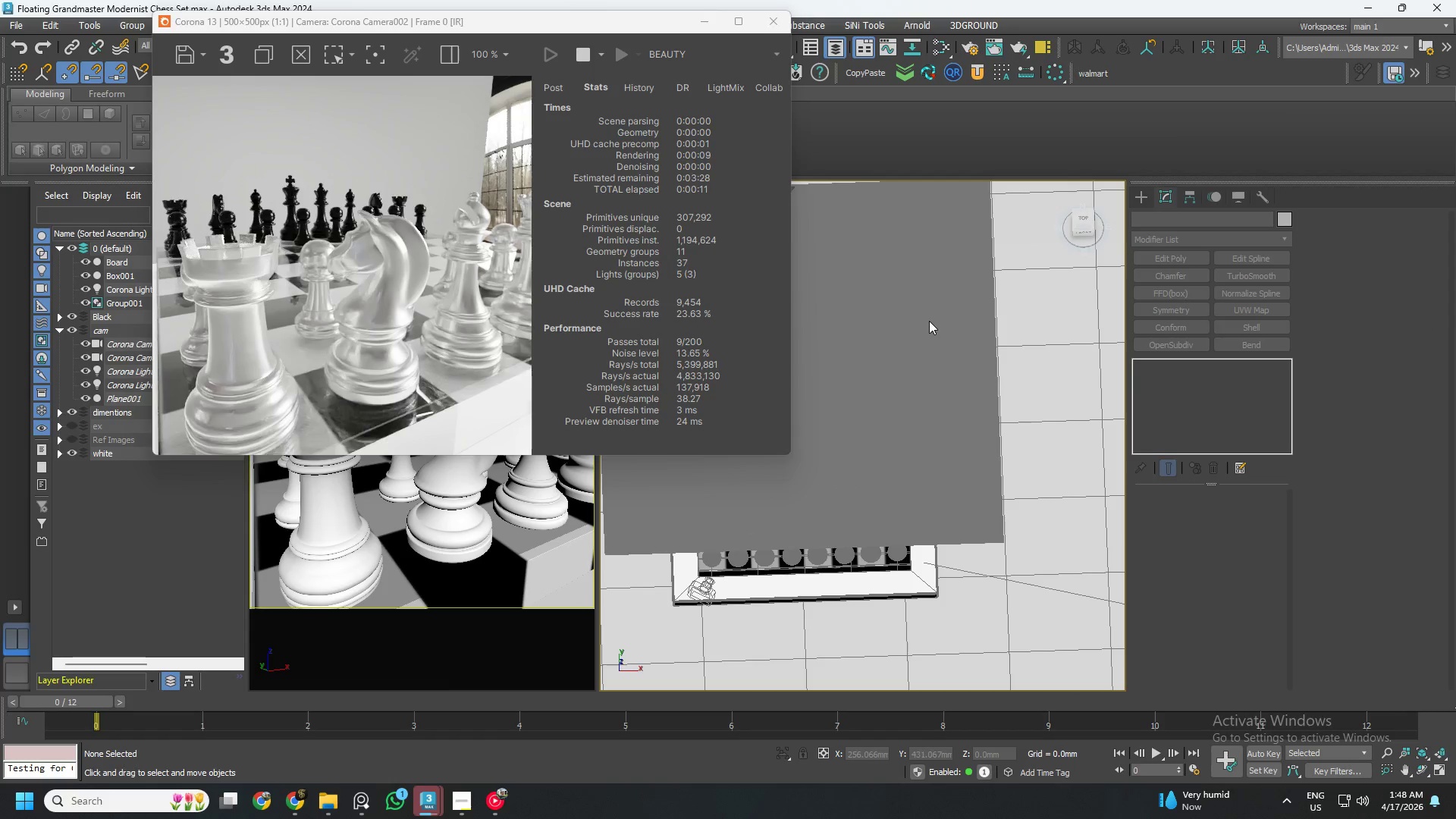 
key(Control+S)
 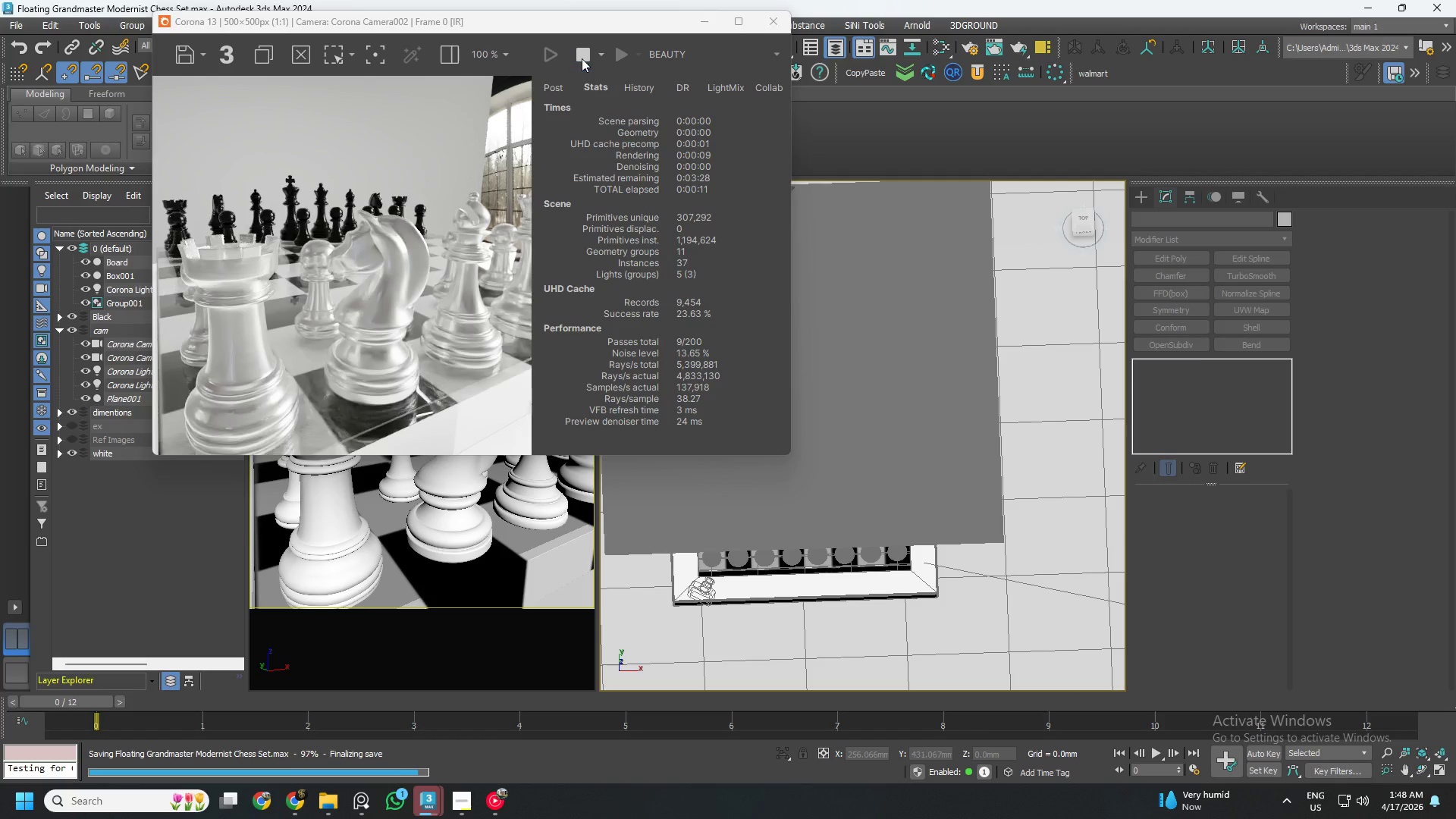 
wait(5.64)
 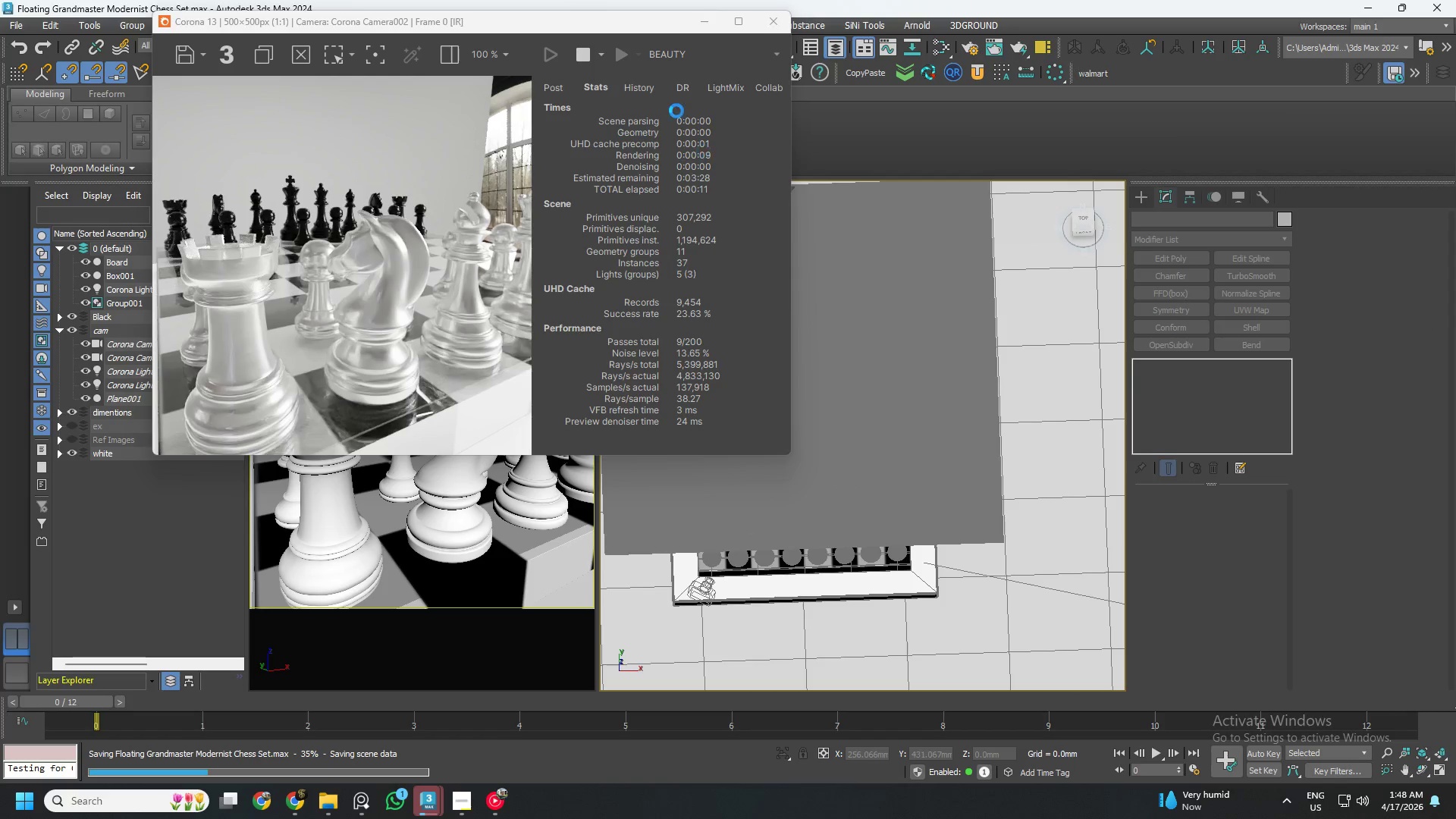 
left_click([620, 54])
 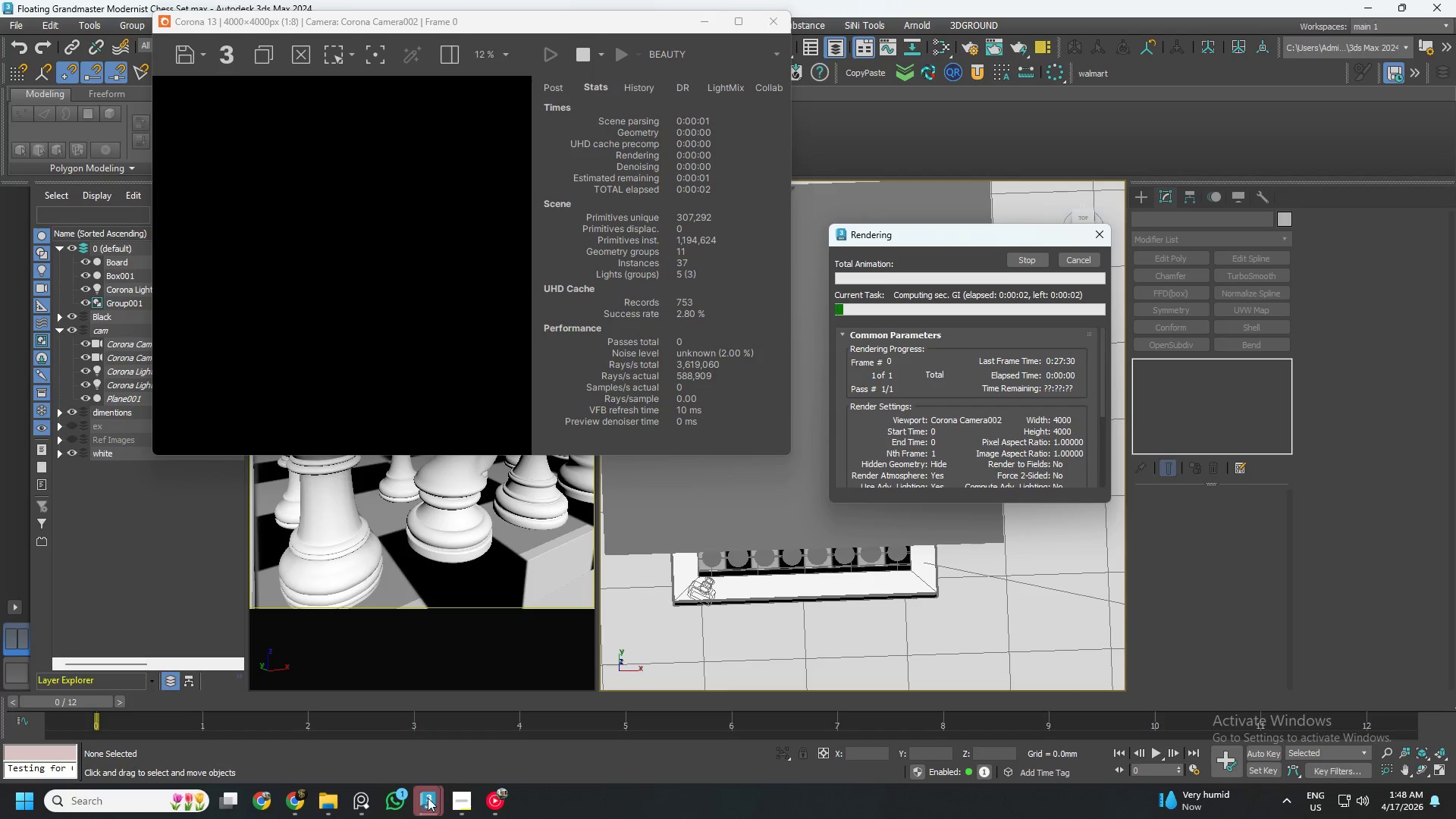 
left_click([544, 718])
 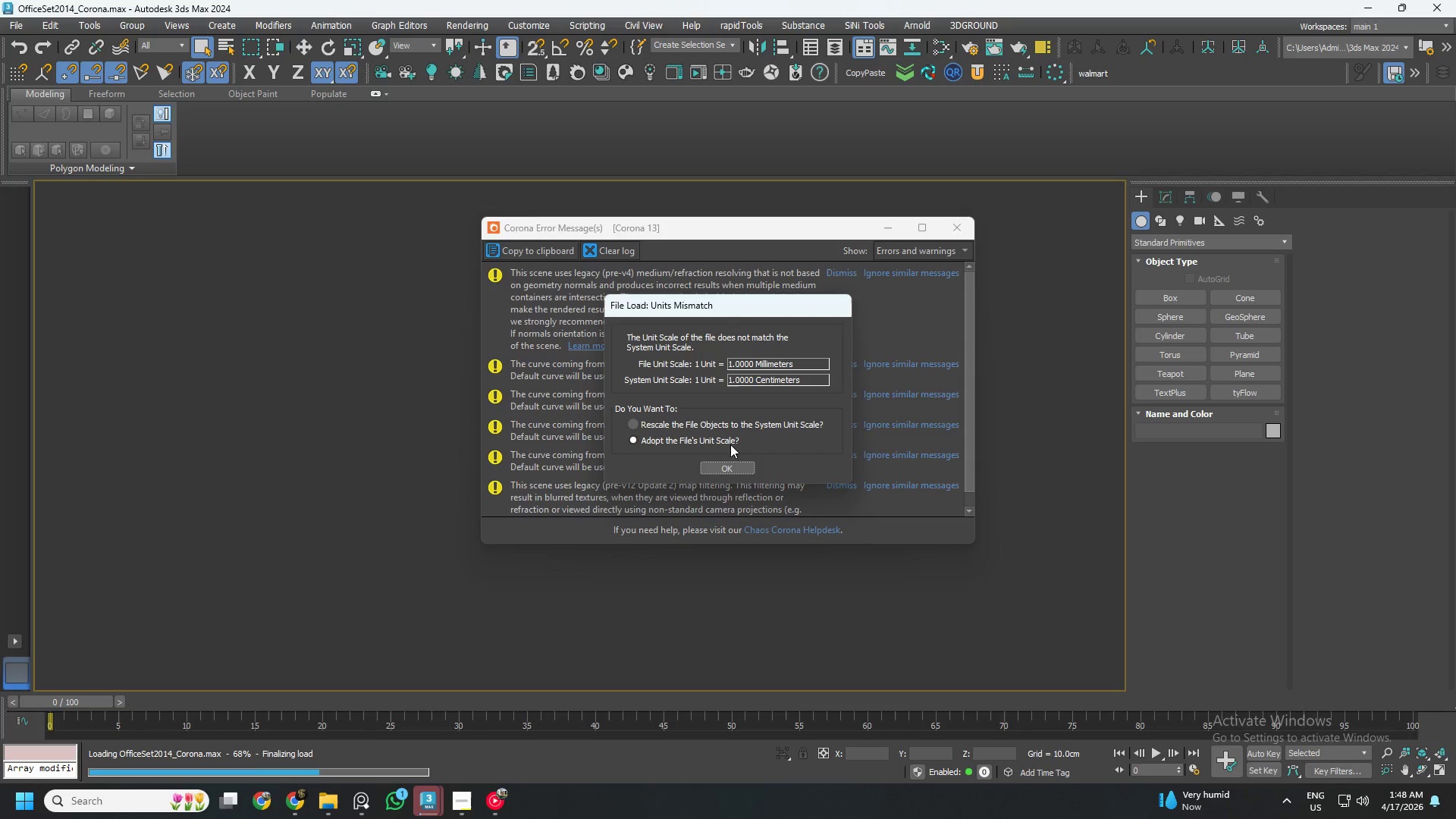 
left_click([719, 466])
 